 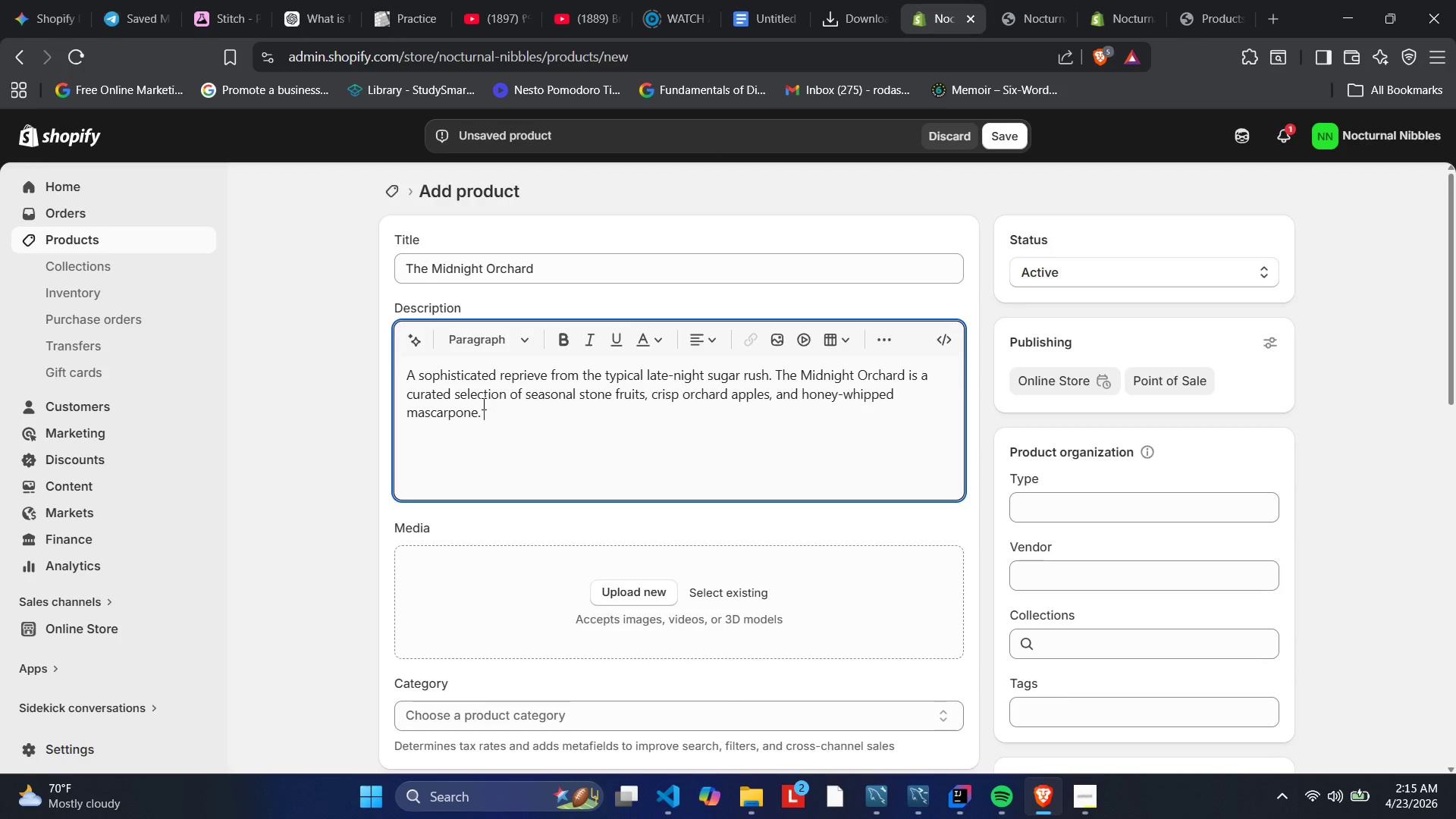 
type(This bora)
key(Backspace)
type(a=)
key(Backspace)
key(Backspace)
type(a)
key(Backspace)
key(Backspace)
type(ard is balanced with )
 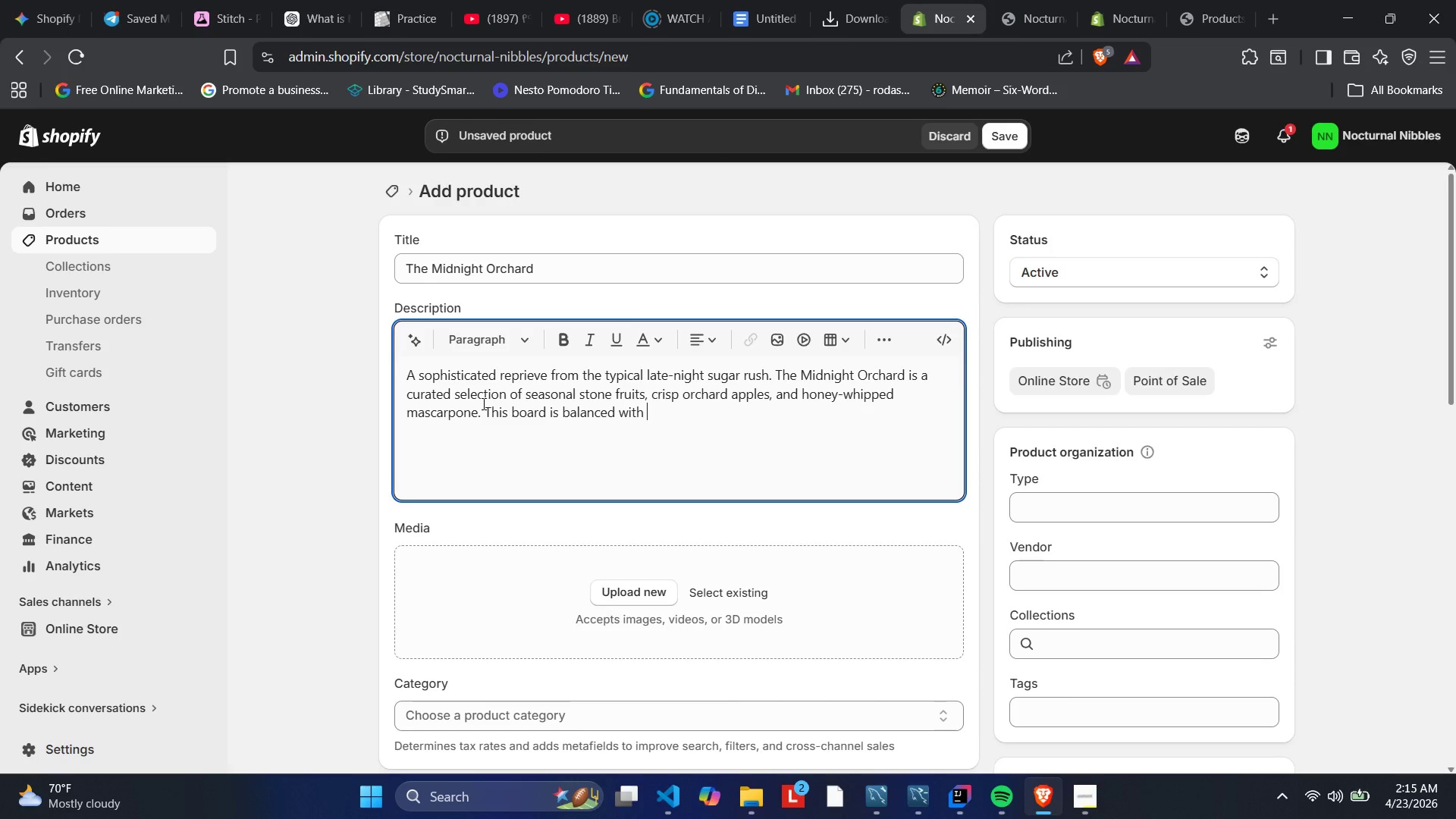 
type(lavender )
key(Backspace)
type(-infused shortbread and a drizzle of artisanal wild-thyme honey. Designed for those who apprevi)
key(Backspace)
key(Backspace)
type(ciated)
key(Backspace)
type( the naturak)
key(Backspace)
key(Backspace)
type(l )
key(Backspace)
key(Backspace)
type(al )
 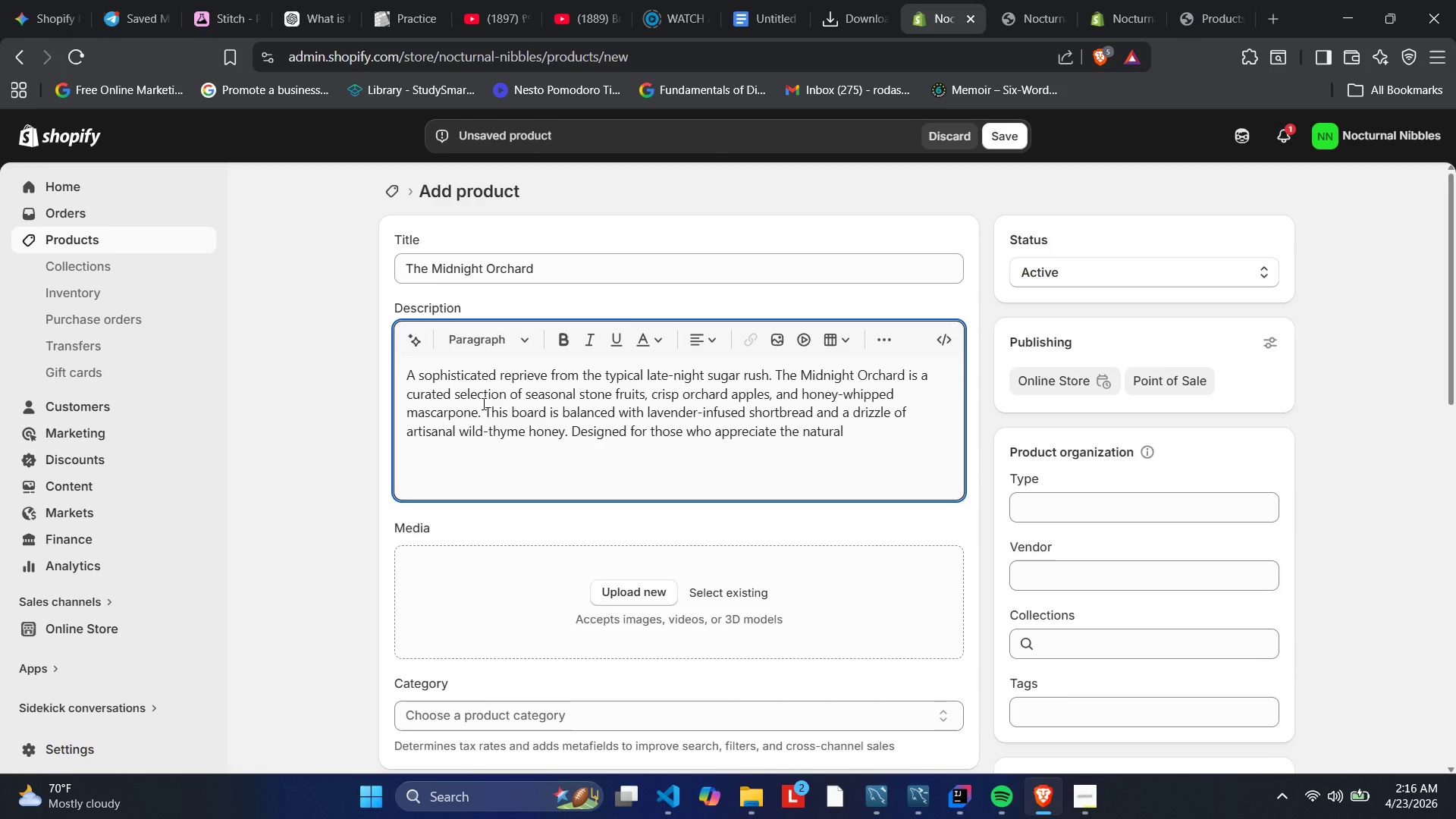 
type(sweetness of the harvest, it offers a refreshing, light-weight indulging )
key(Backspace)
key(Backspace)
key(Backspace)
key(Backspace)
type(ence that pairs perfectly wih a q)
key(Backspace)
key(Backspace)
key(Backspace)
key(Backspace)
key(Backspace)
type(th )
 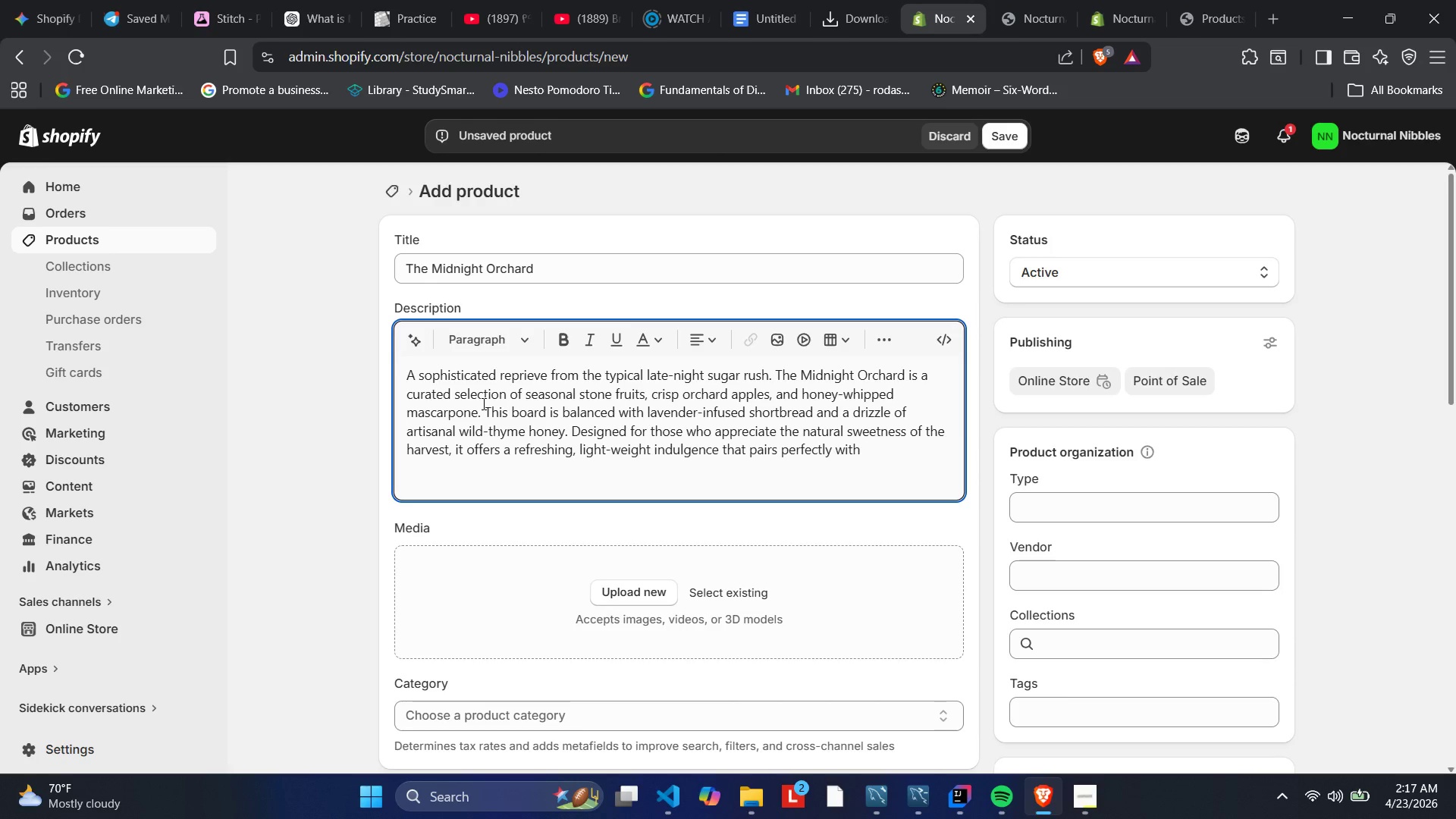 
key(A)
 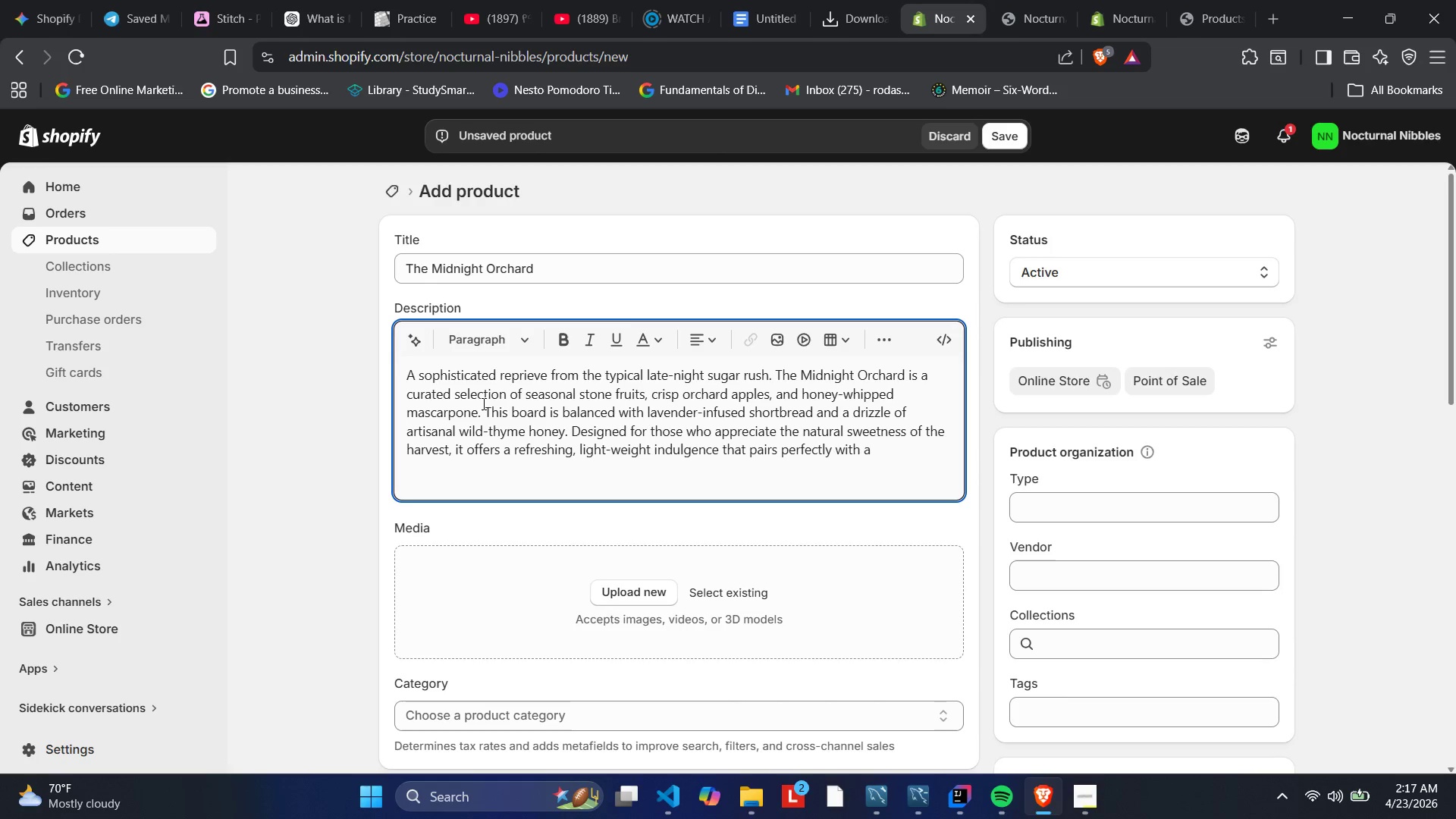 
type( quiet evening or a nightcap under the stars.)
 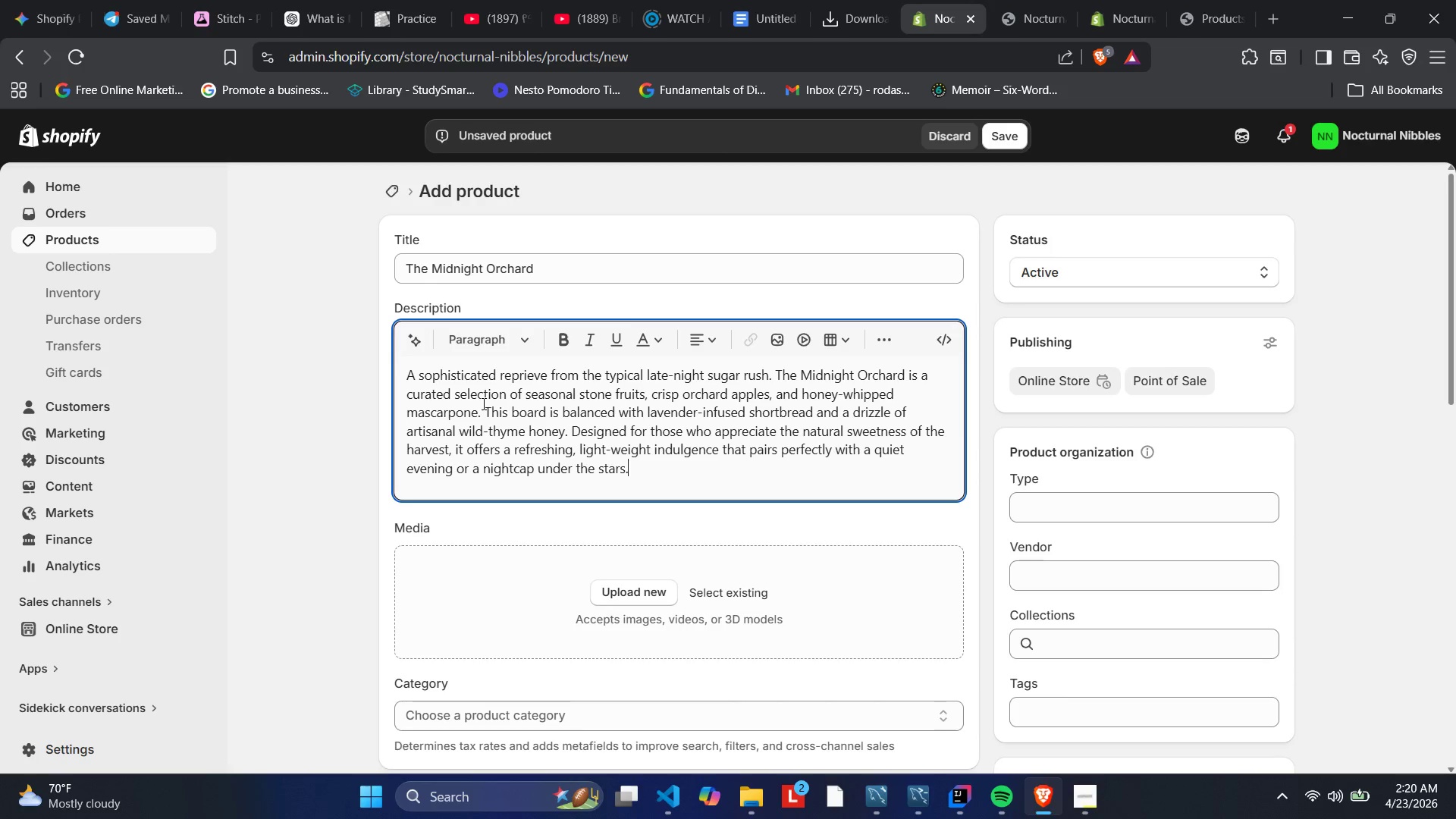 
wait(128.22)
 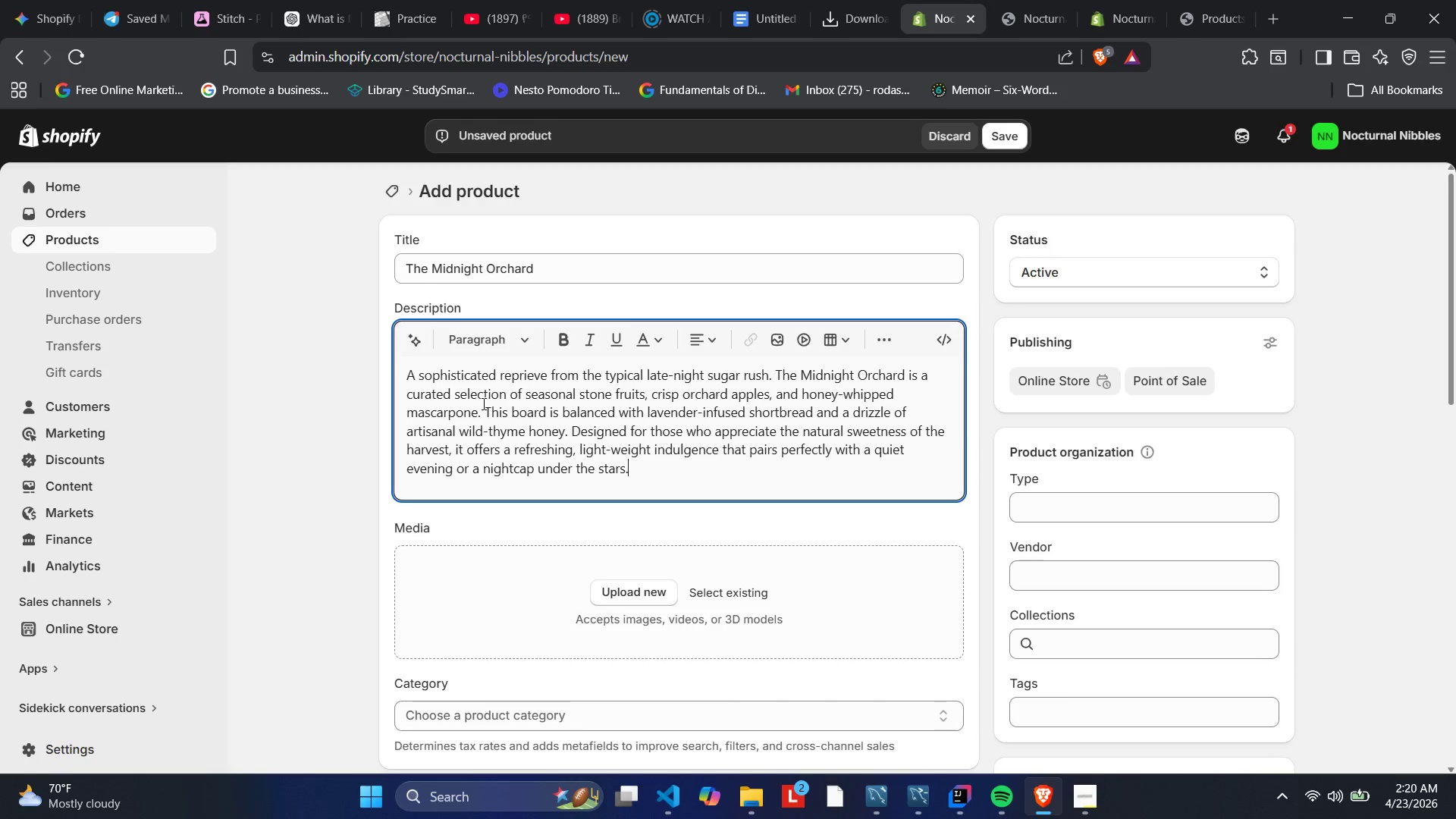 
left_click_drag(start_coordinate=[533, 535], to_coordinate=[531, 529])
 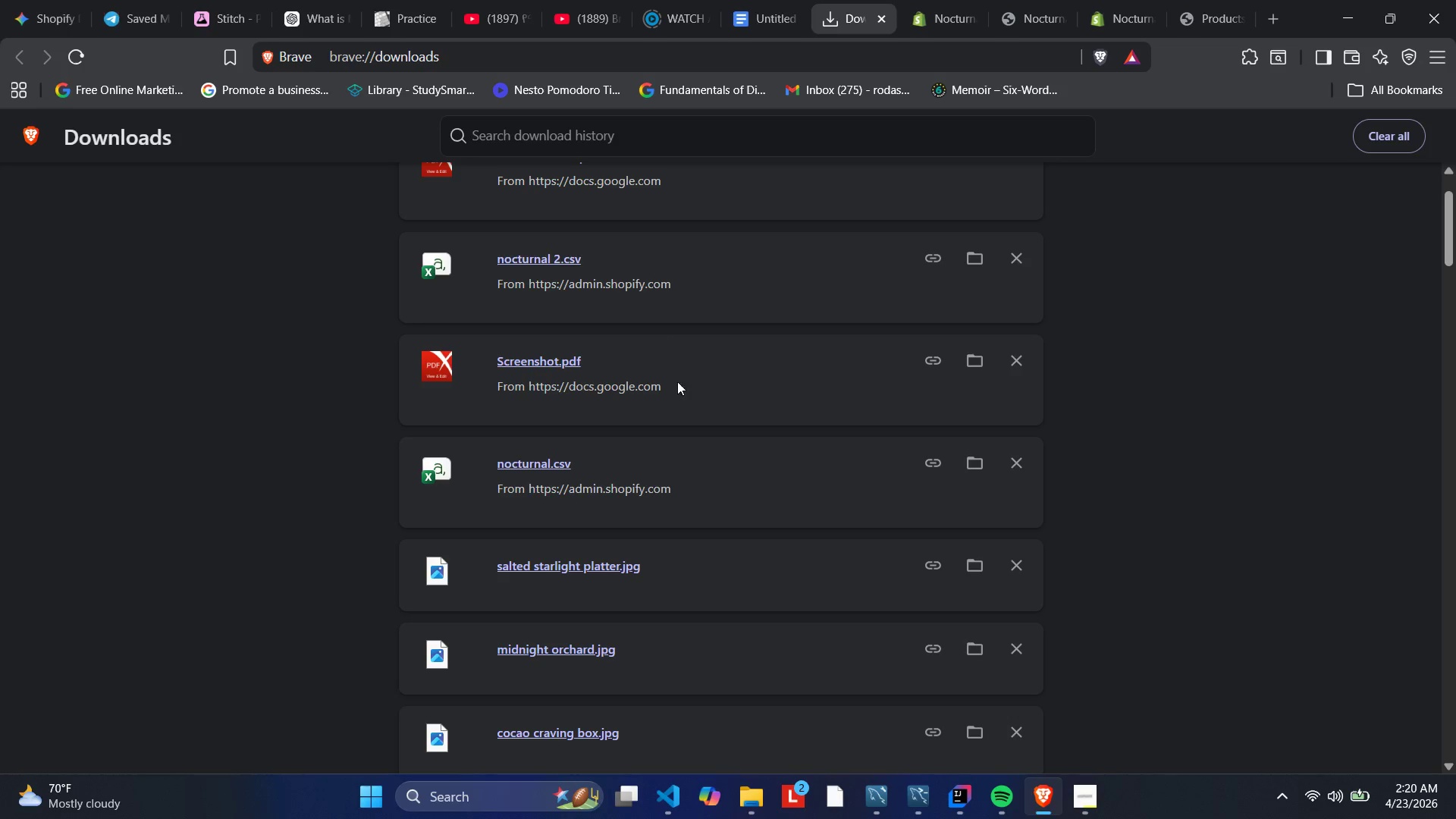 
wait(5.02)
 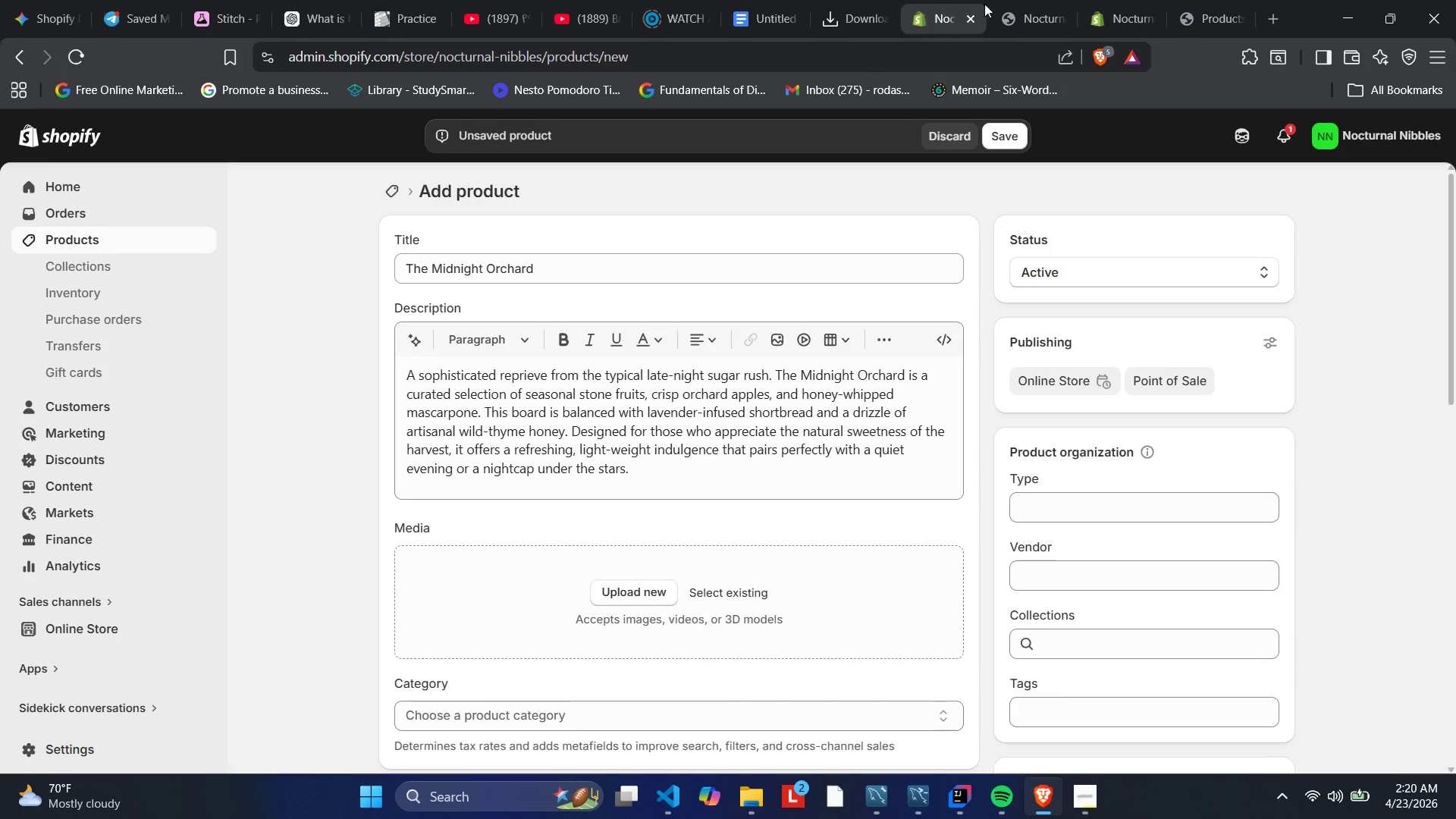 
scroll: coordinate [697, 510], scroll_direction: down, amount: 3.0
 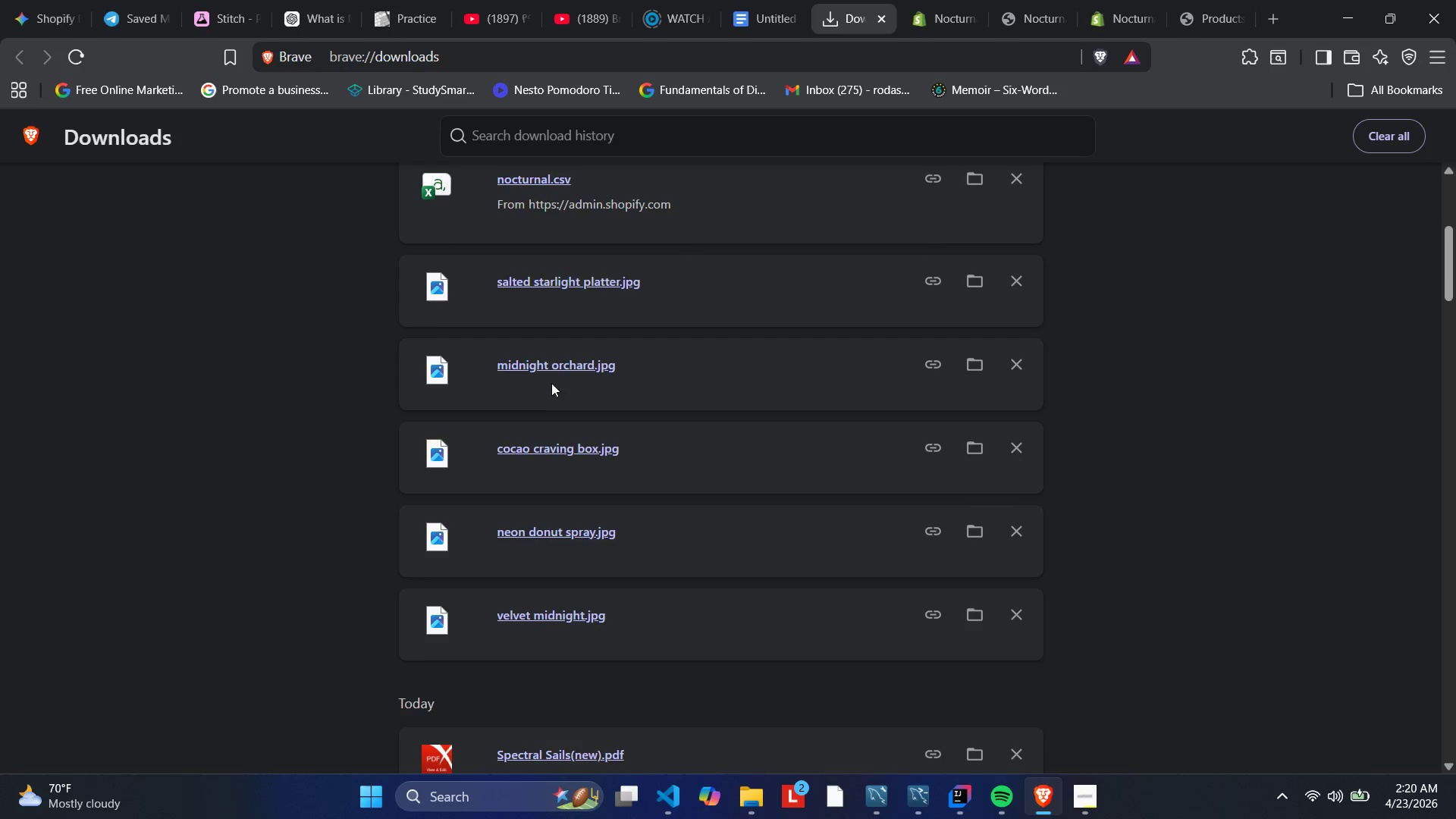 
left_click_drag(start_coordinate=[540, 371], to_coordinate=[579, 590])
 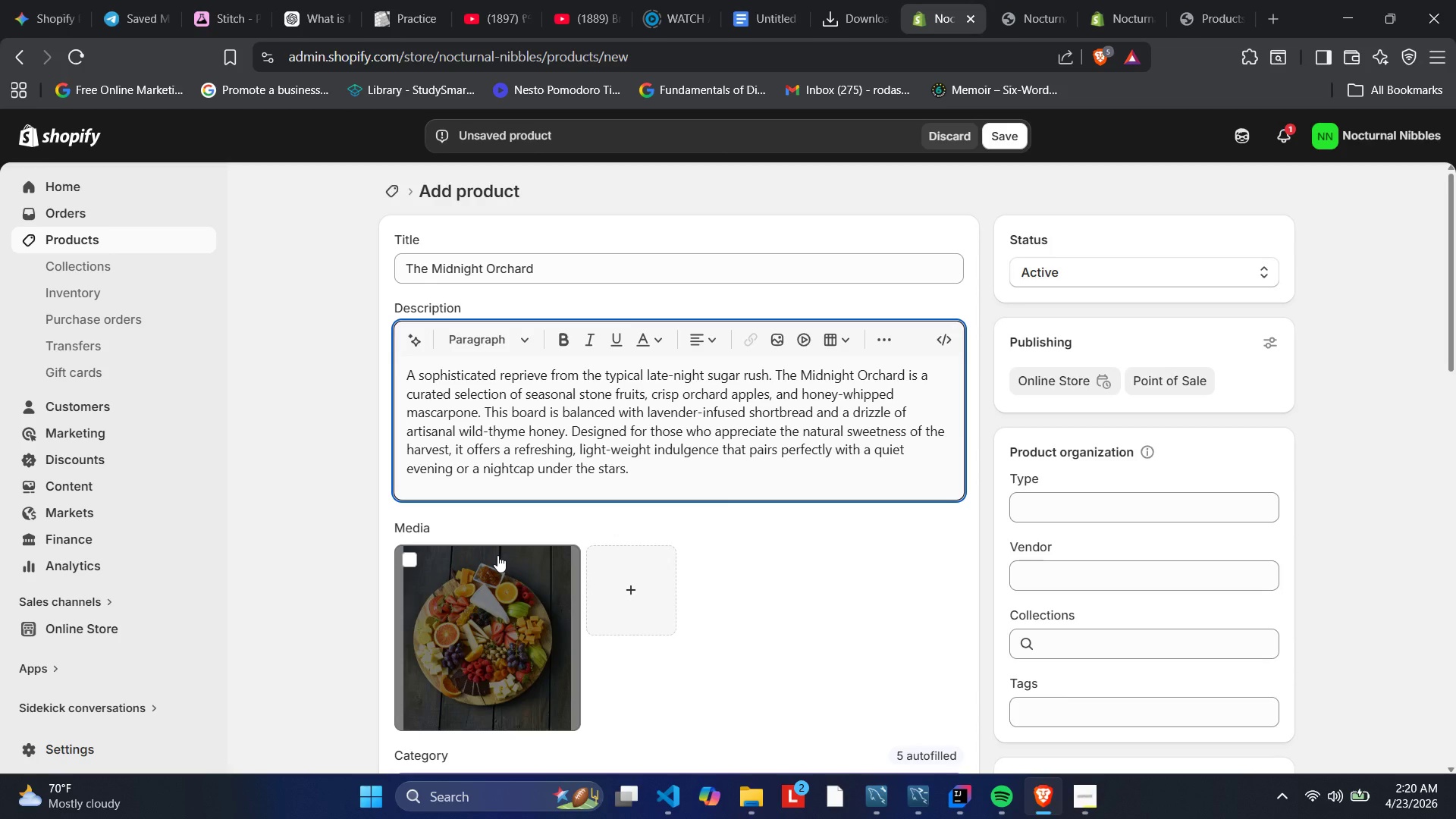 
wait(27.31)
 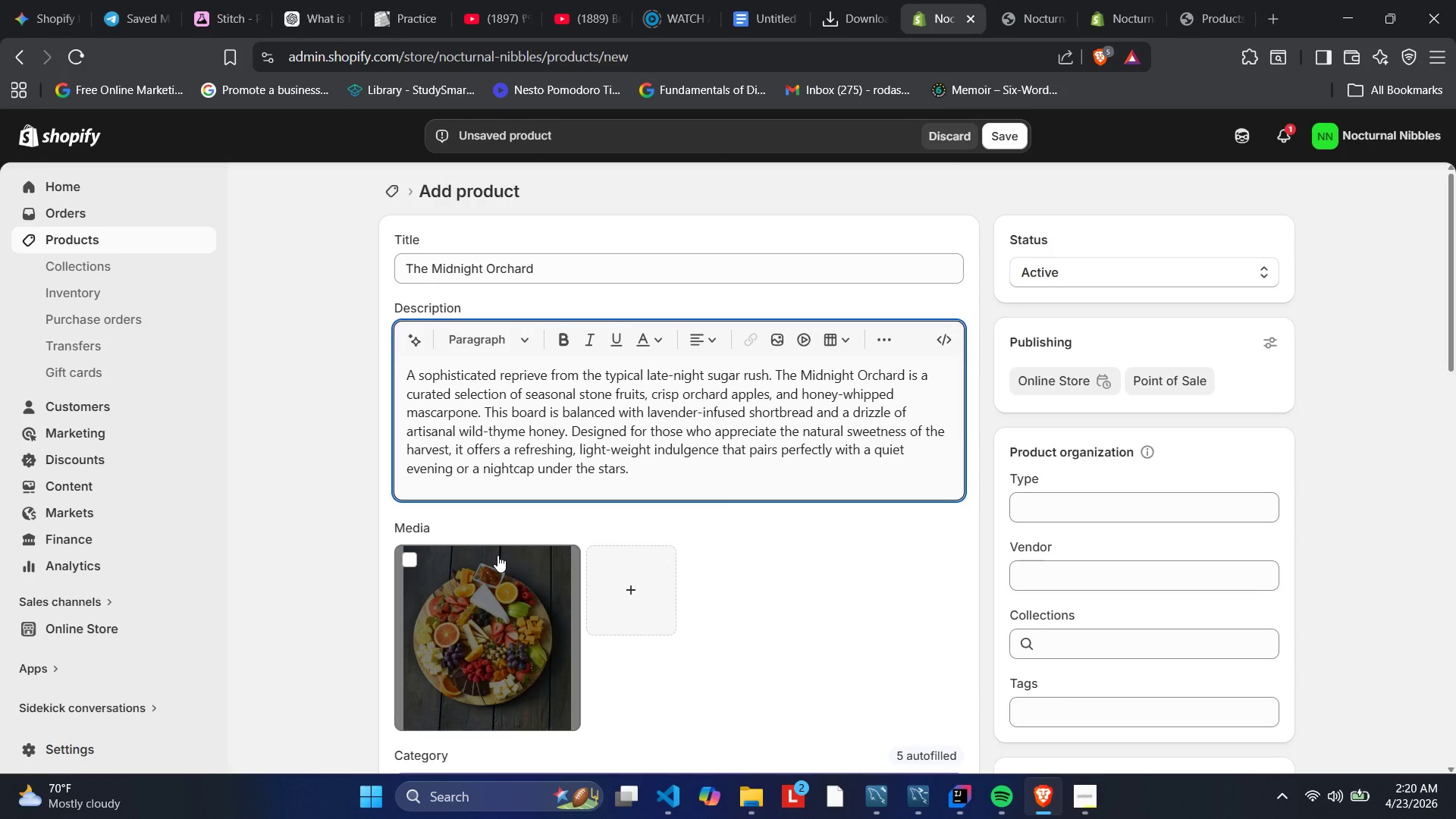 
key(NumpadAdd)
 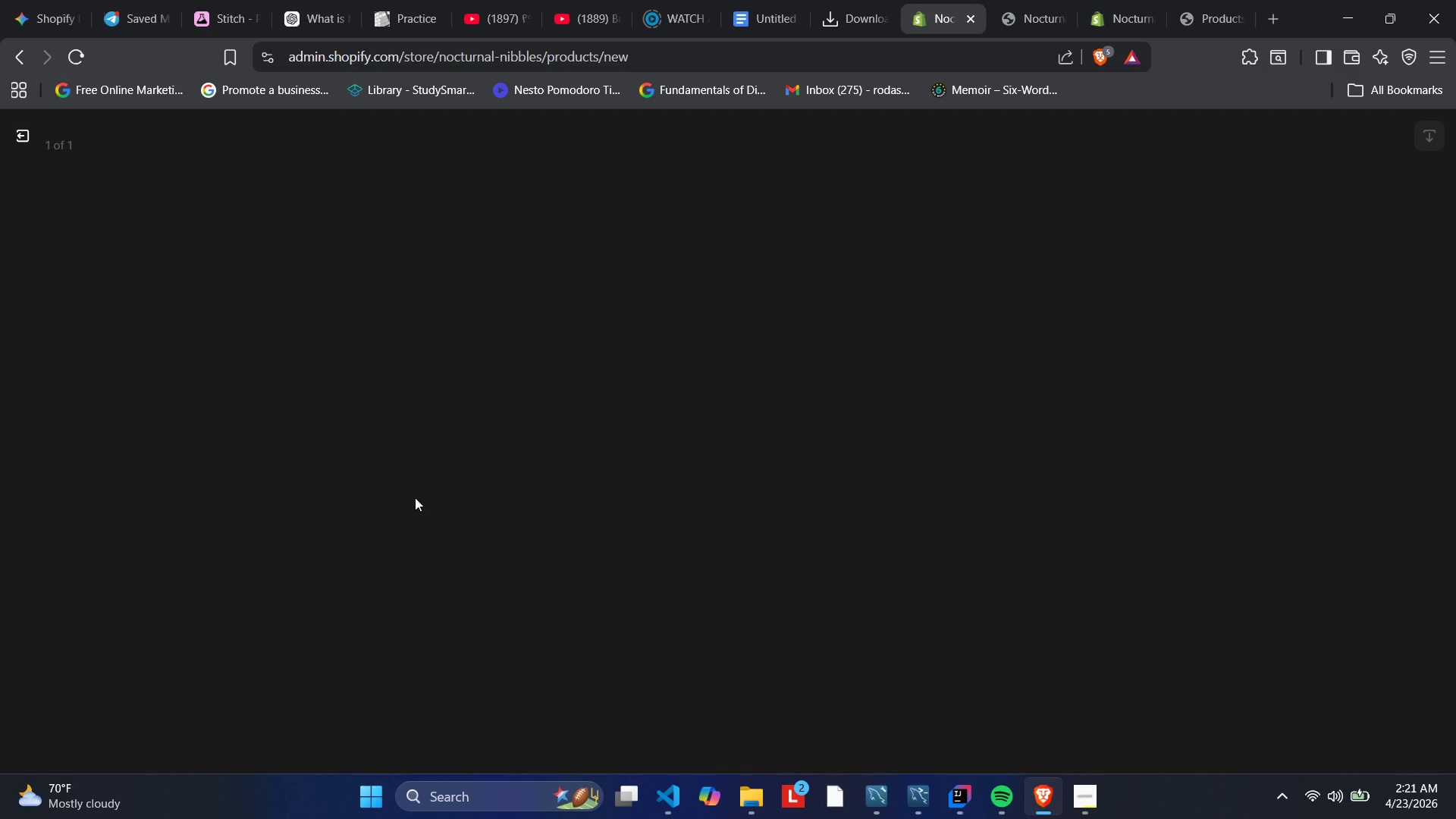 
wait(7.48)
 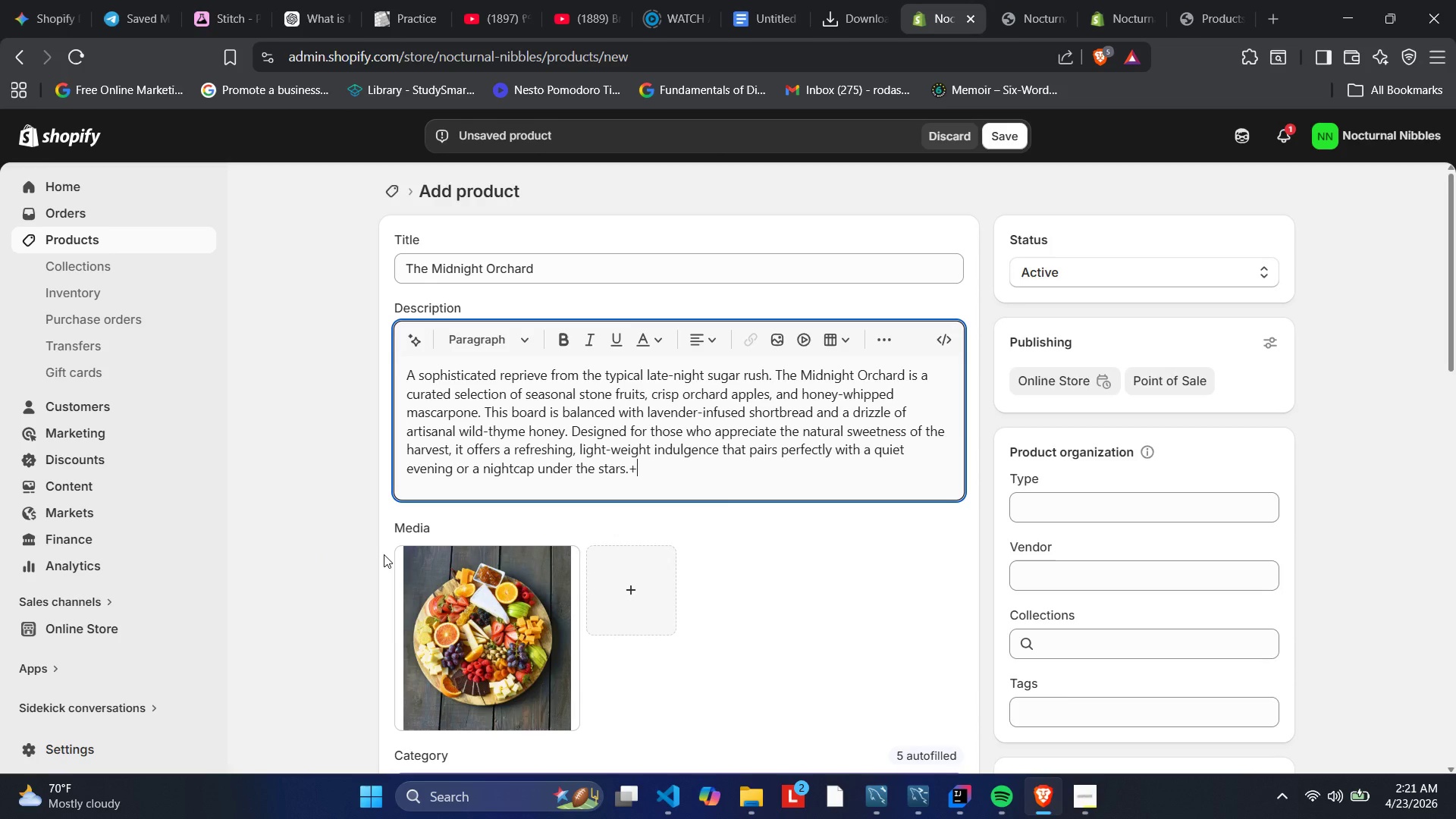 
left_click([422, 499])
 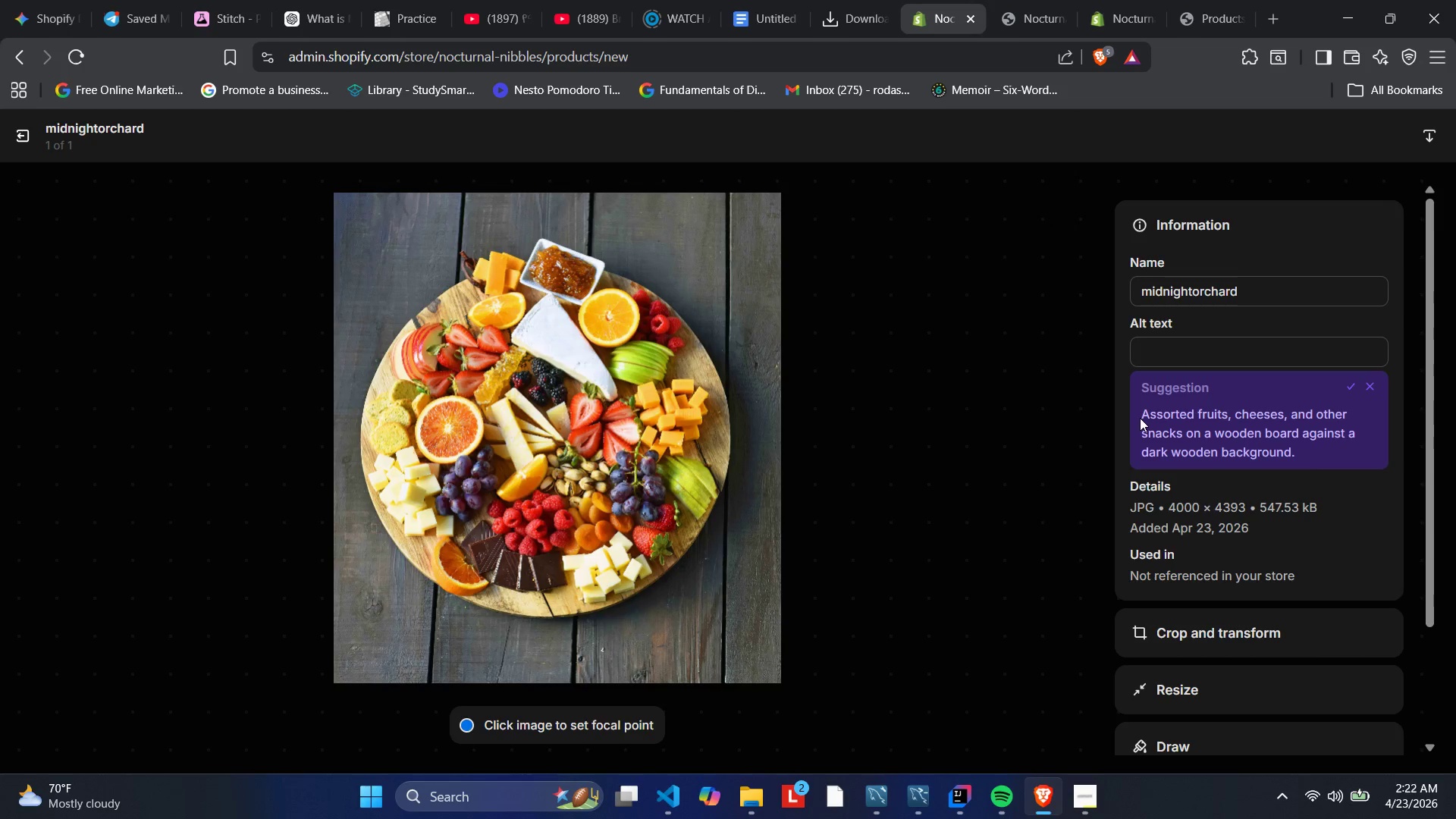 
wait(53.45)
 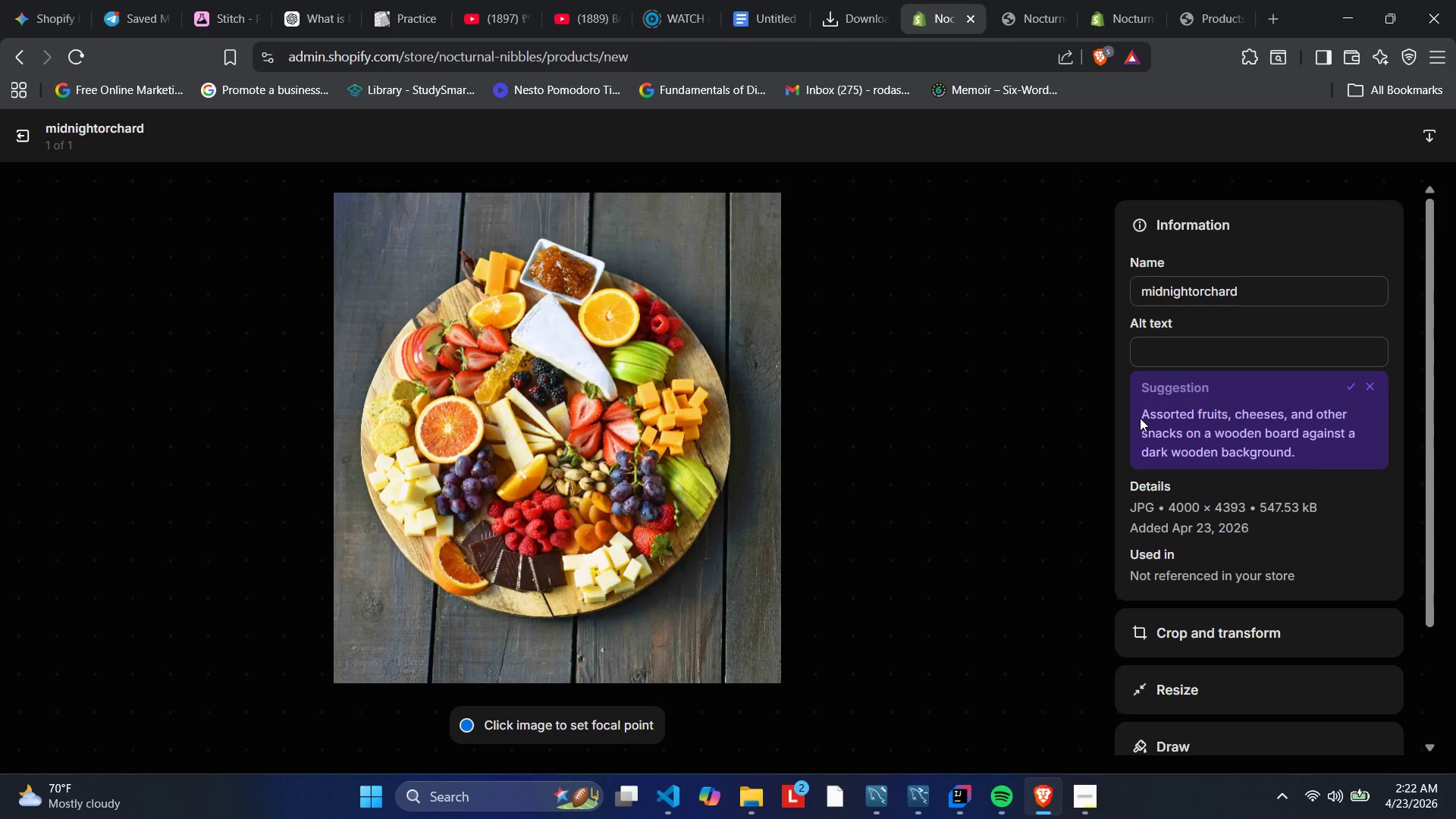 
left_click_drag(start_coordinate=[1351, 382], to_coordinate=[1354, 384])
 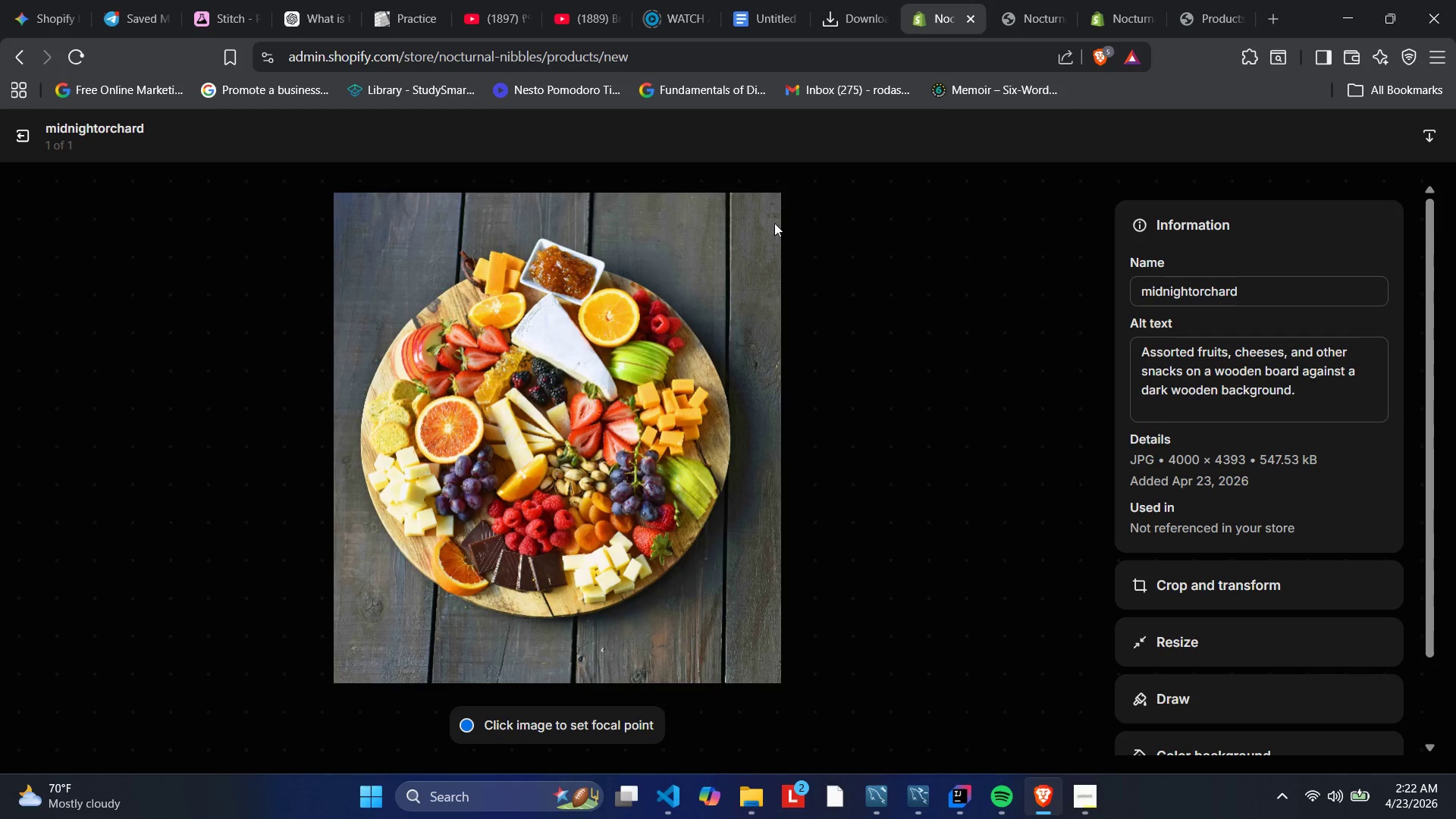 
wait(7.86)
 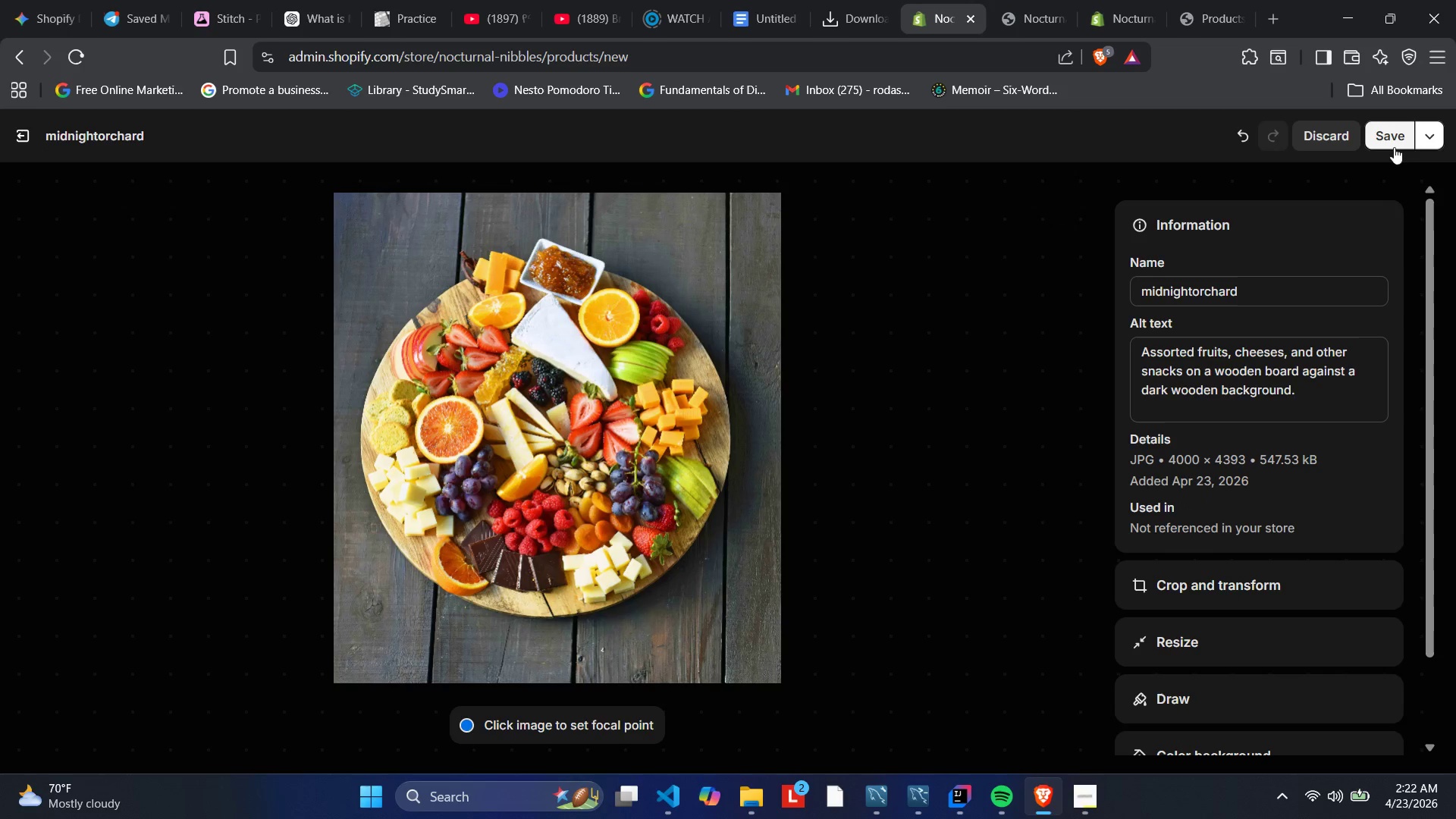 
left_click_drag(start_coordinate=[15, 130], to_coordinate=[16, 127])
 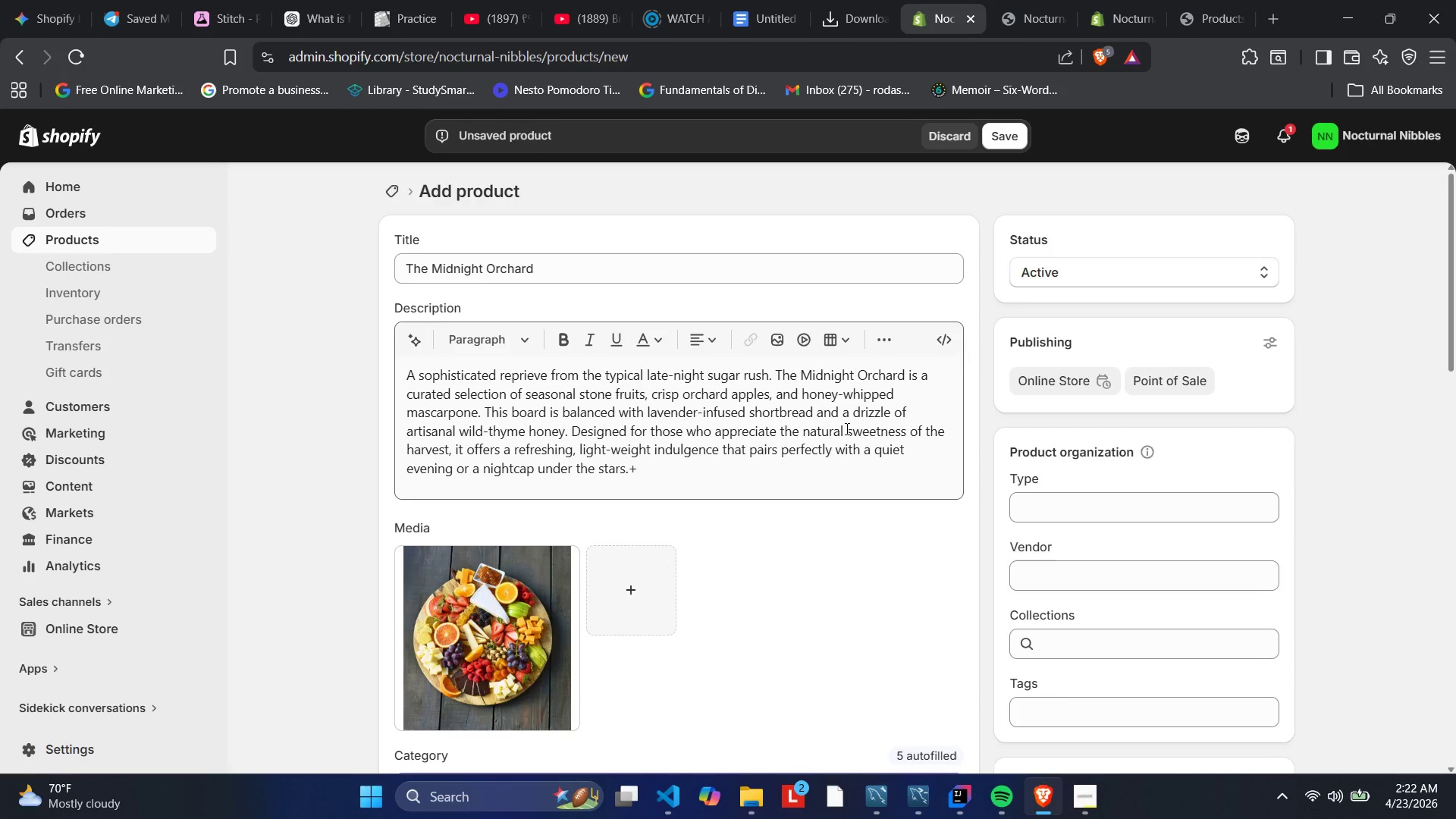 
scroll: coordinate [846, 428], scroll_direction: down, amount: 4.0
 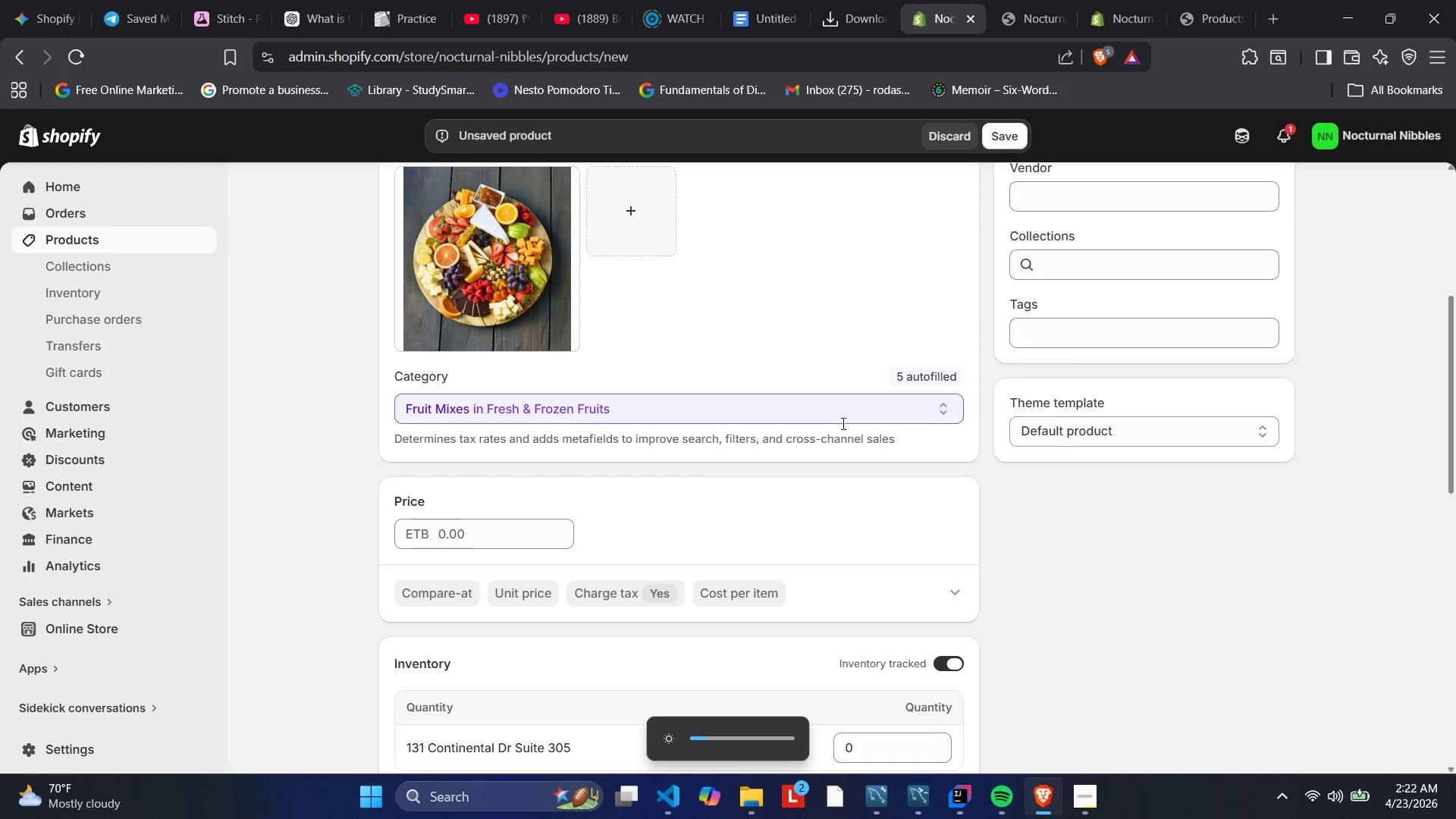 
wait(5.35)
 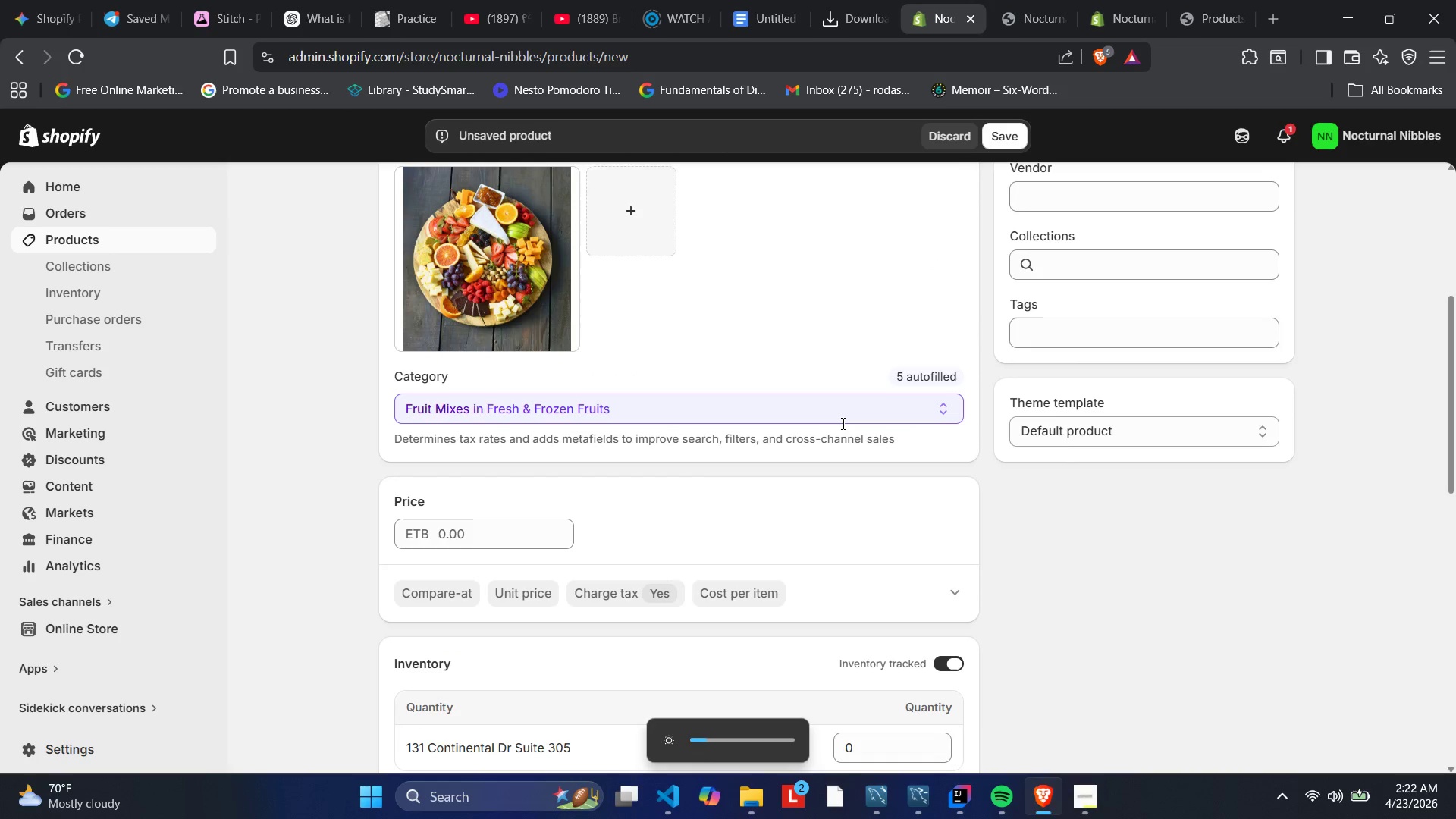 
scroll: coordinate [1273, 484], scroll_direction: up, amount: 3.0
 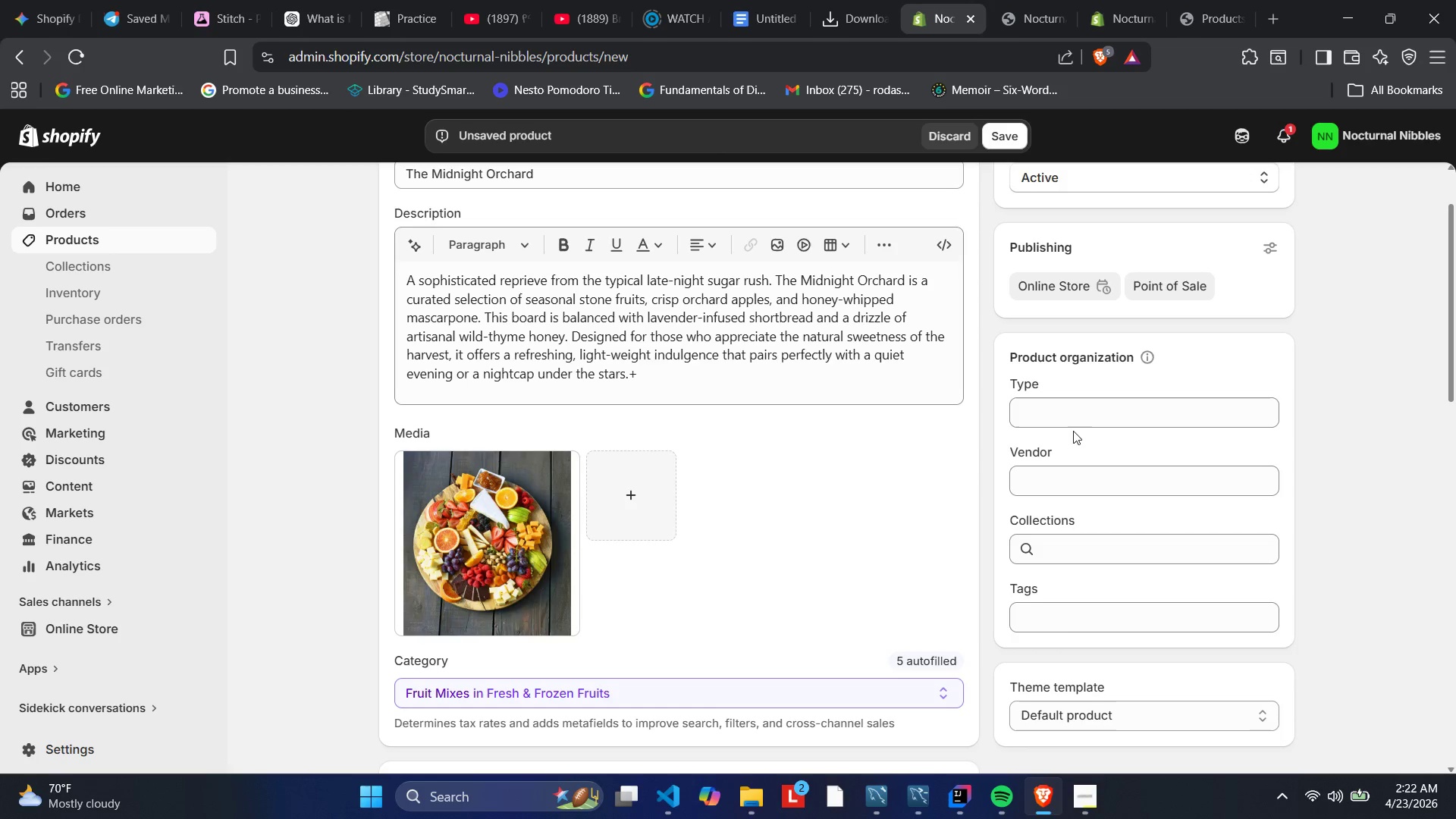 
left_click([1073, 422])
 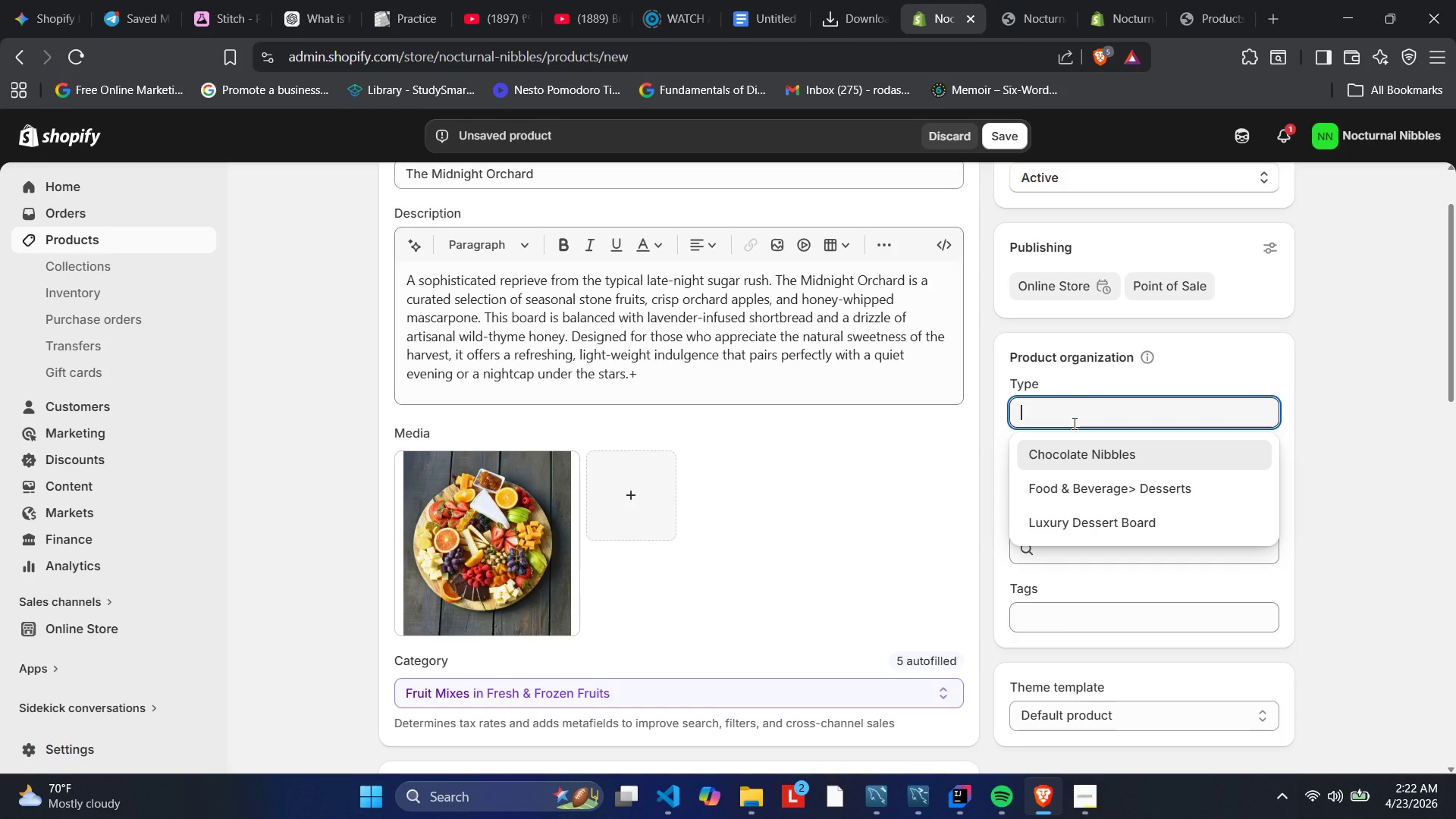 
scroll: coordinate [592, 529], scroll_direction: down, amount: 10.0
 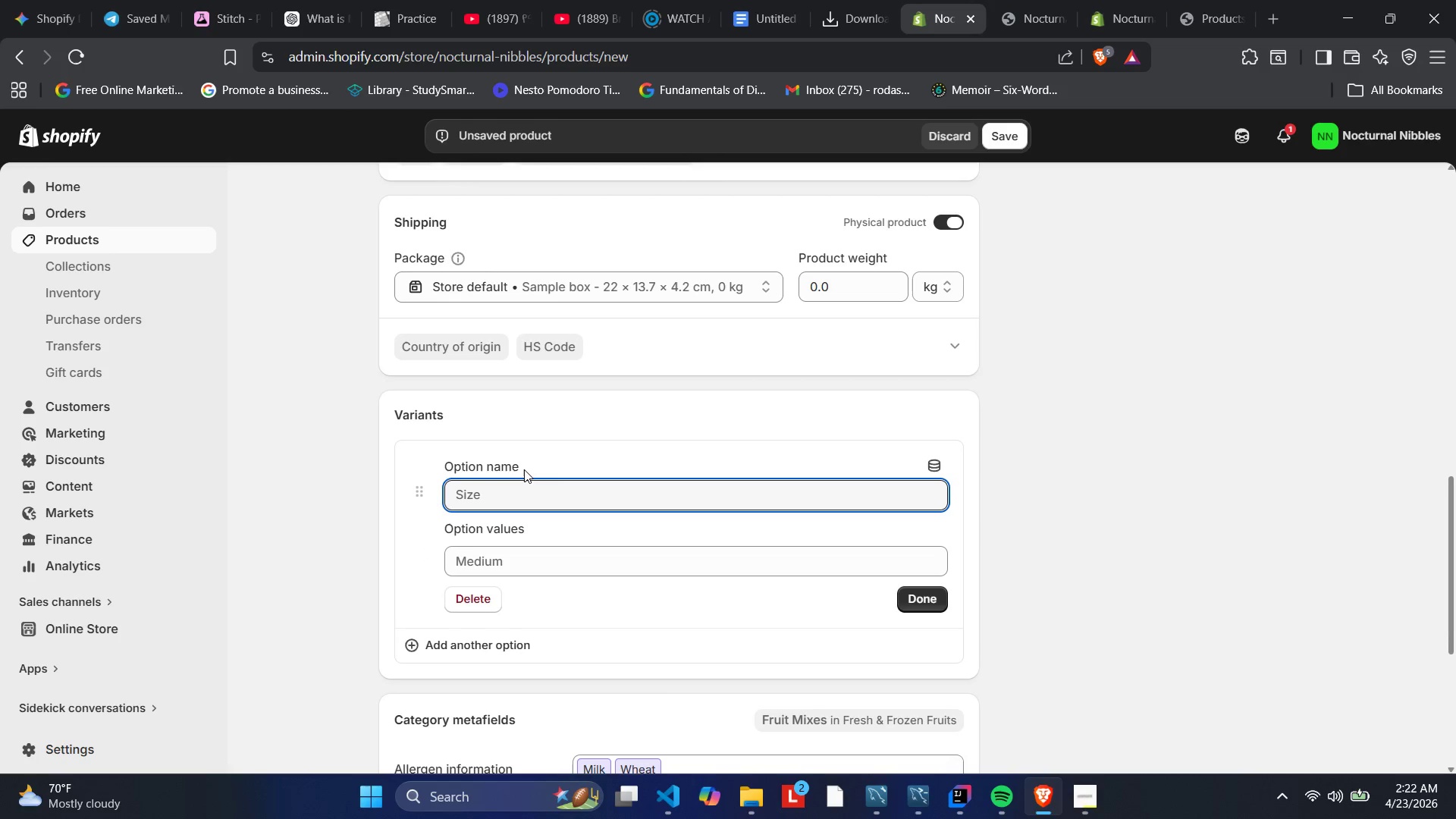 
wait(5.96)
 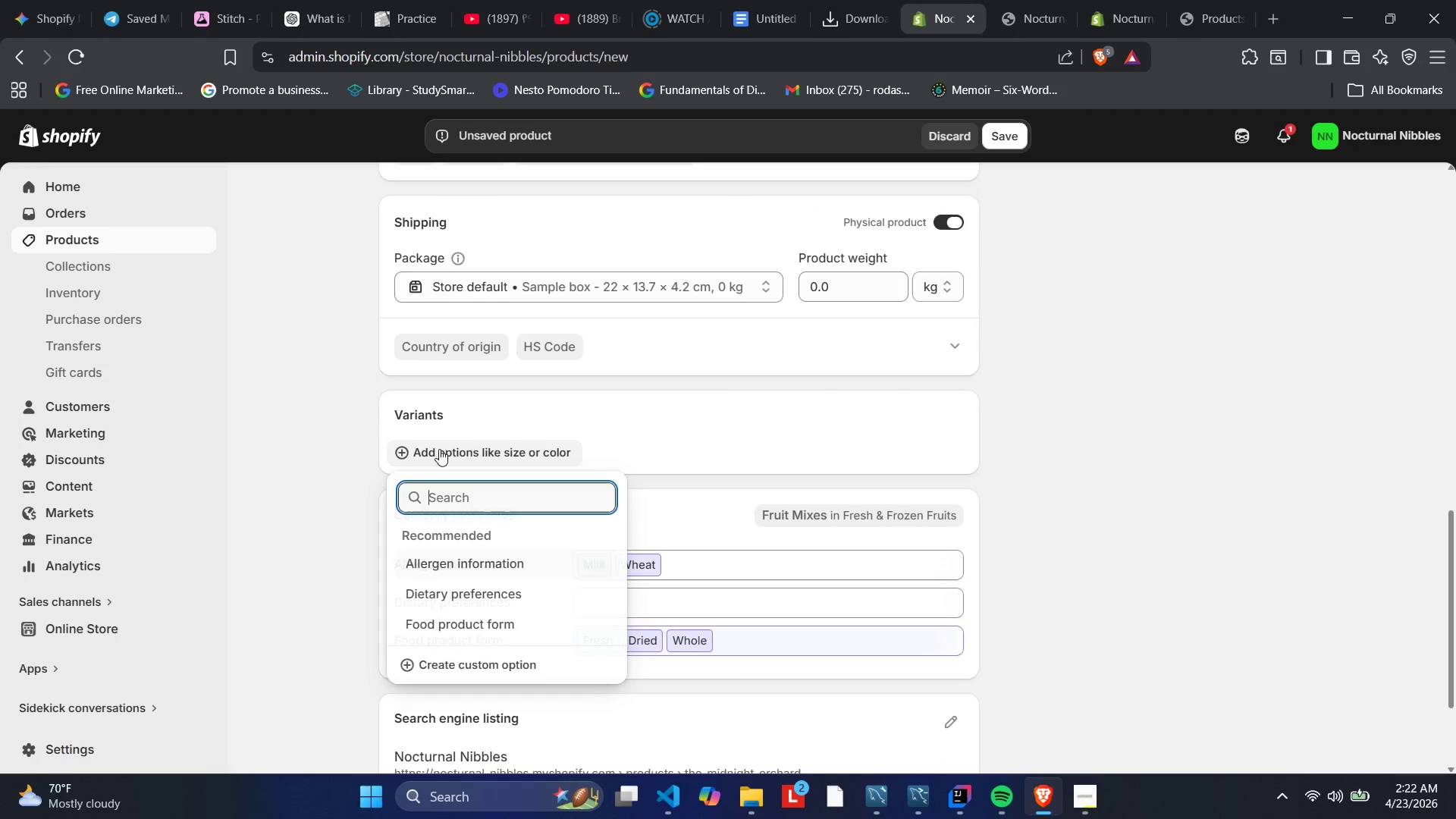 
type(Size )
 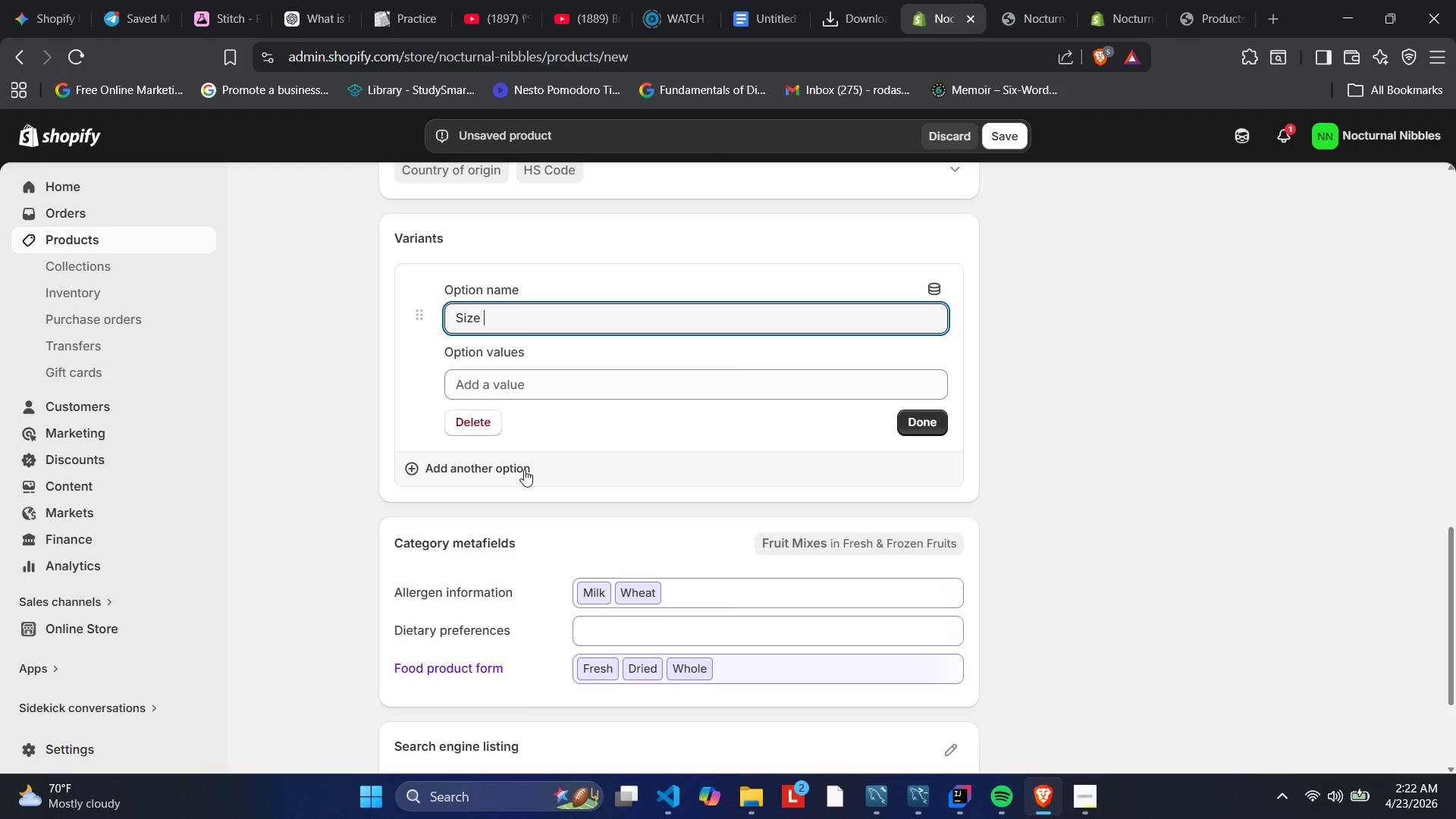 
wait(19.97)
 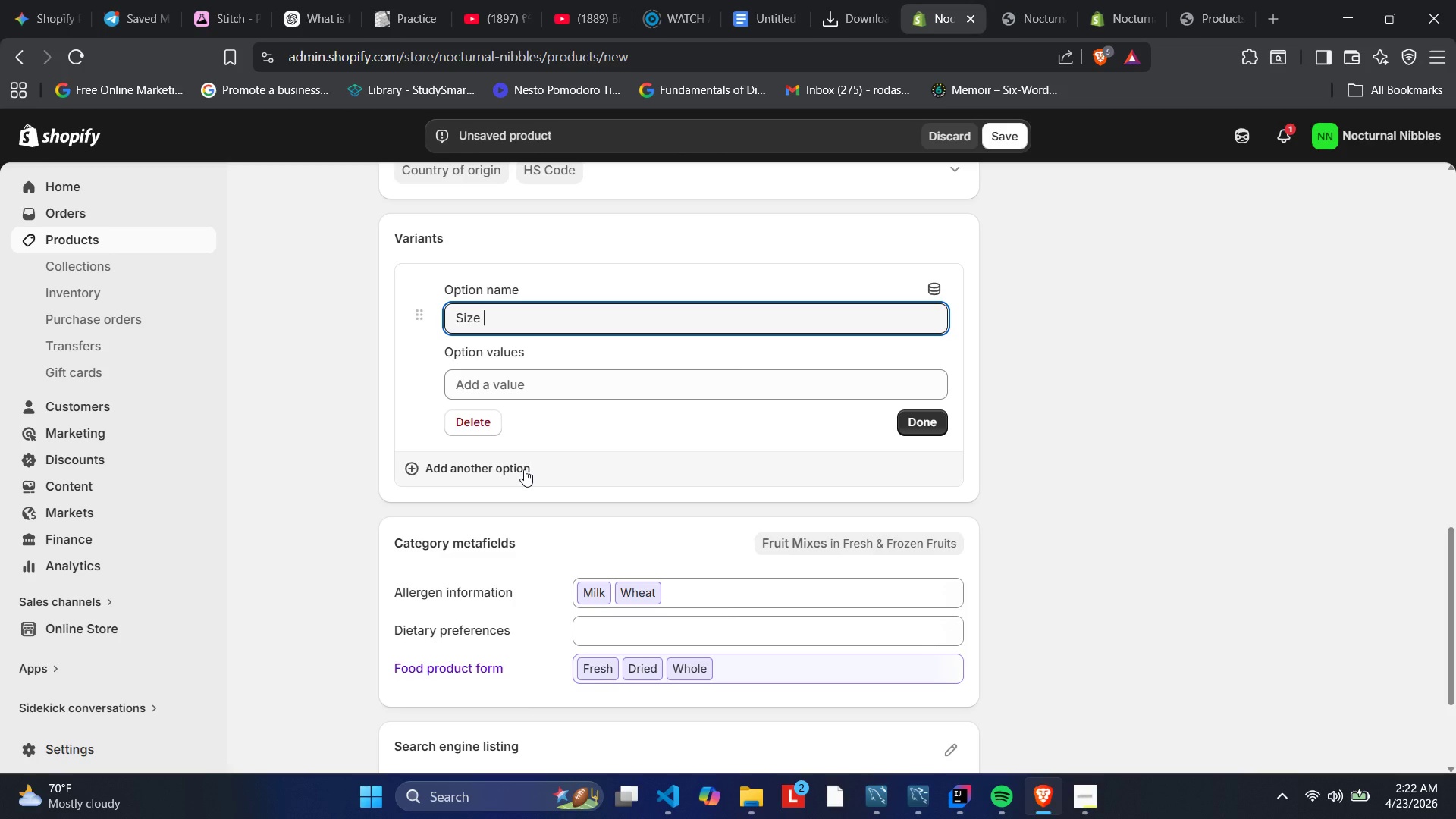 
key(Enter)
 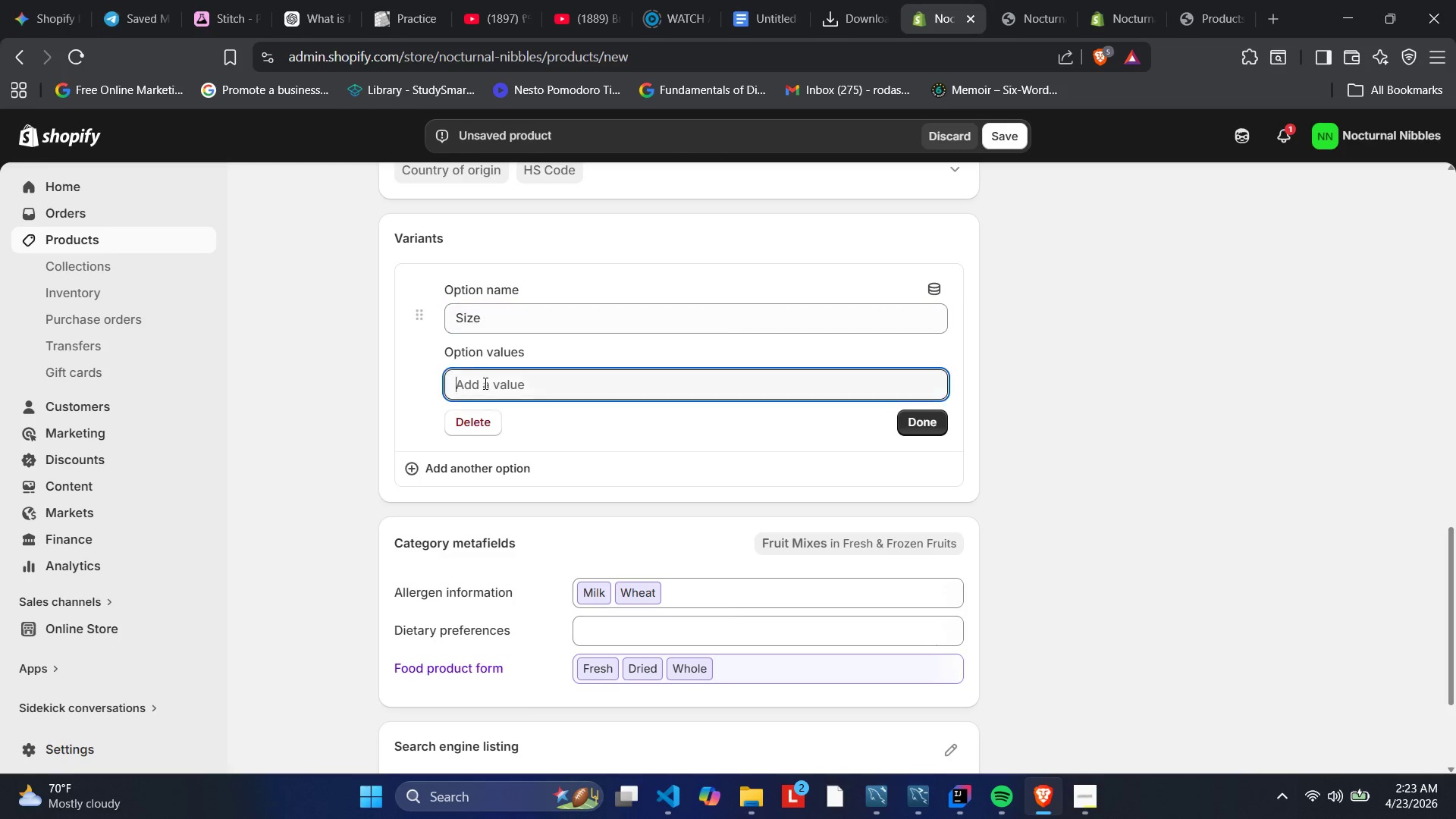 
type(Individual )
key(Backspace)
 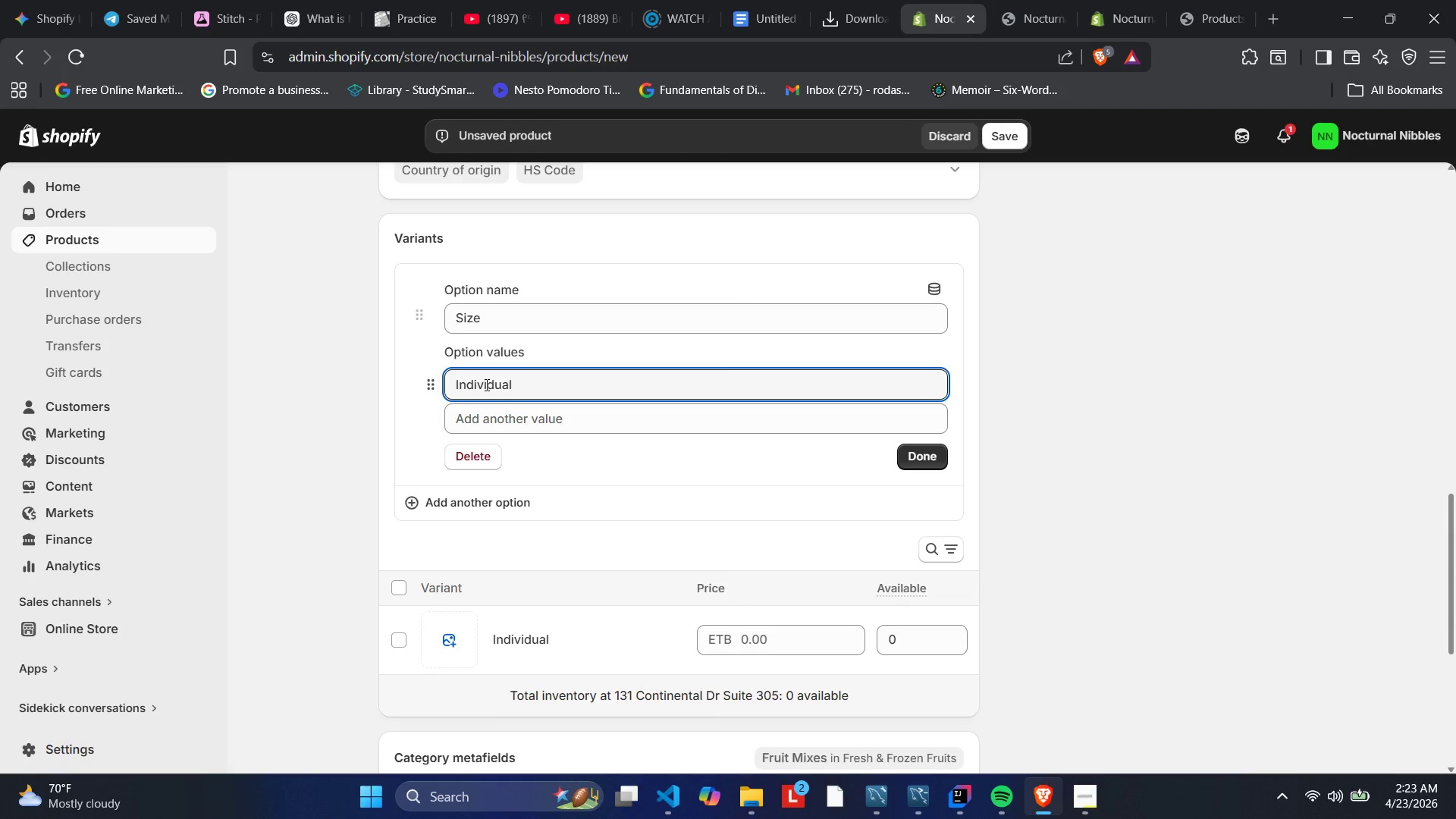 
key(Enter)
 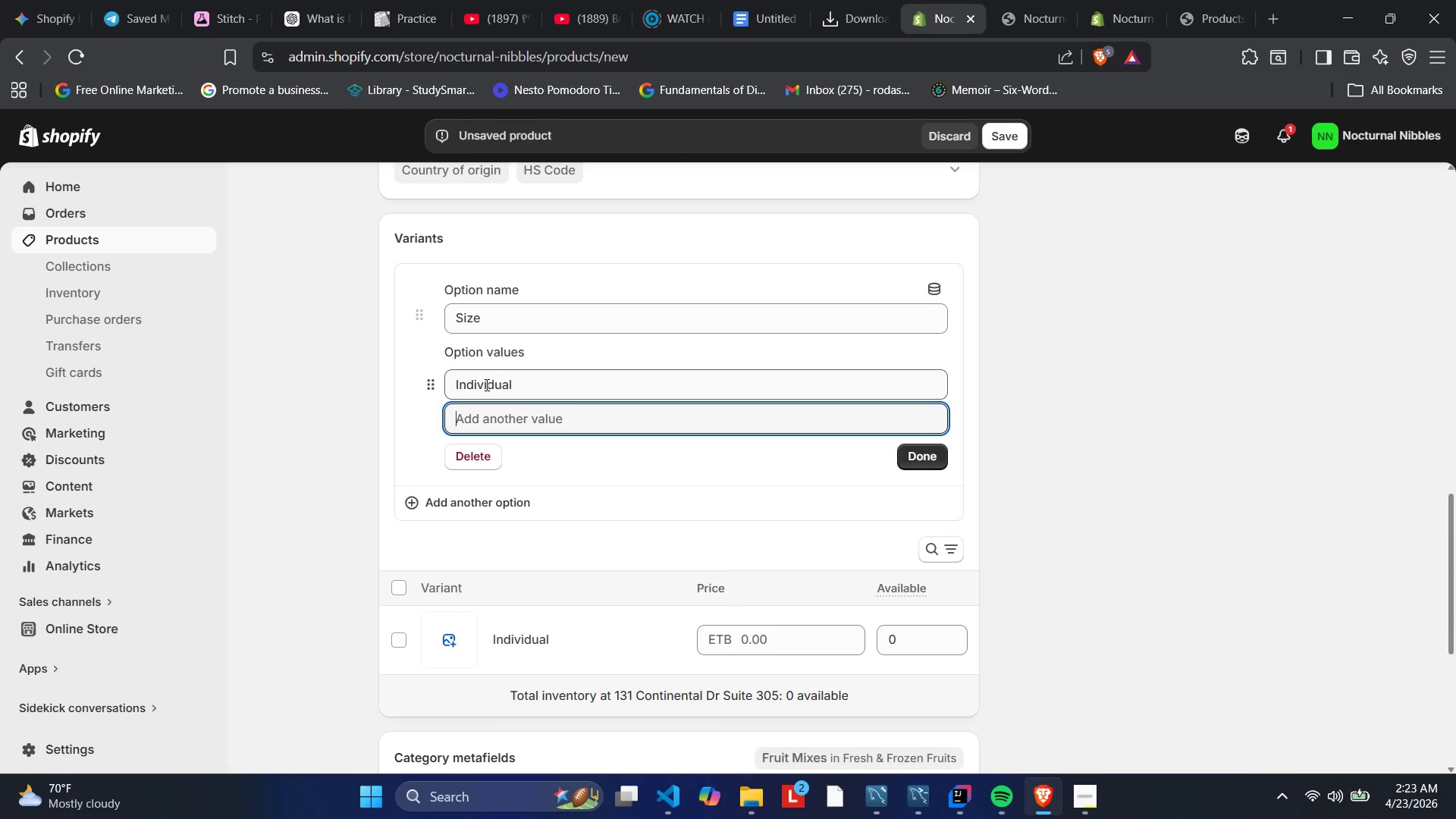 
type(Date Night)
 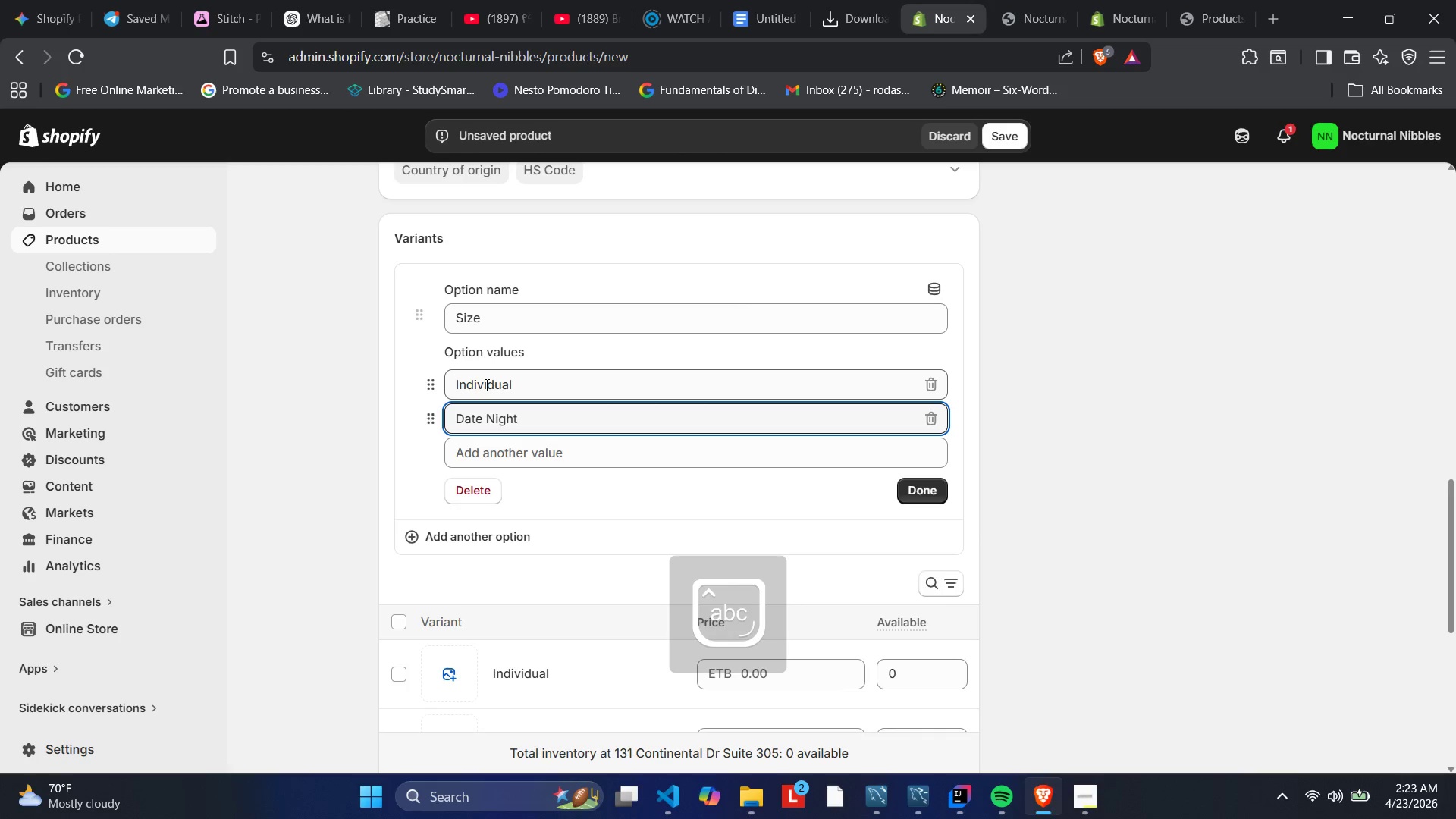 
key(Enter)
 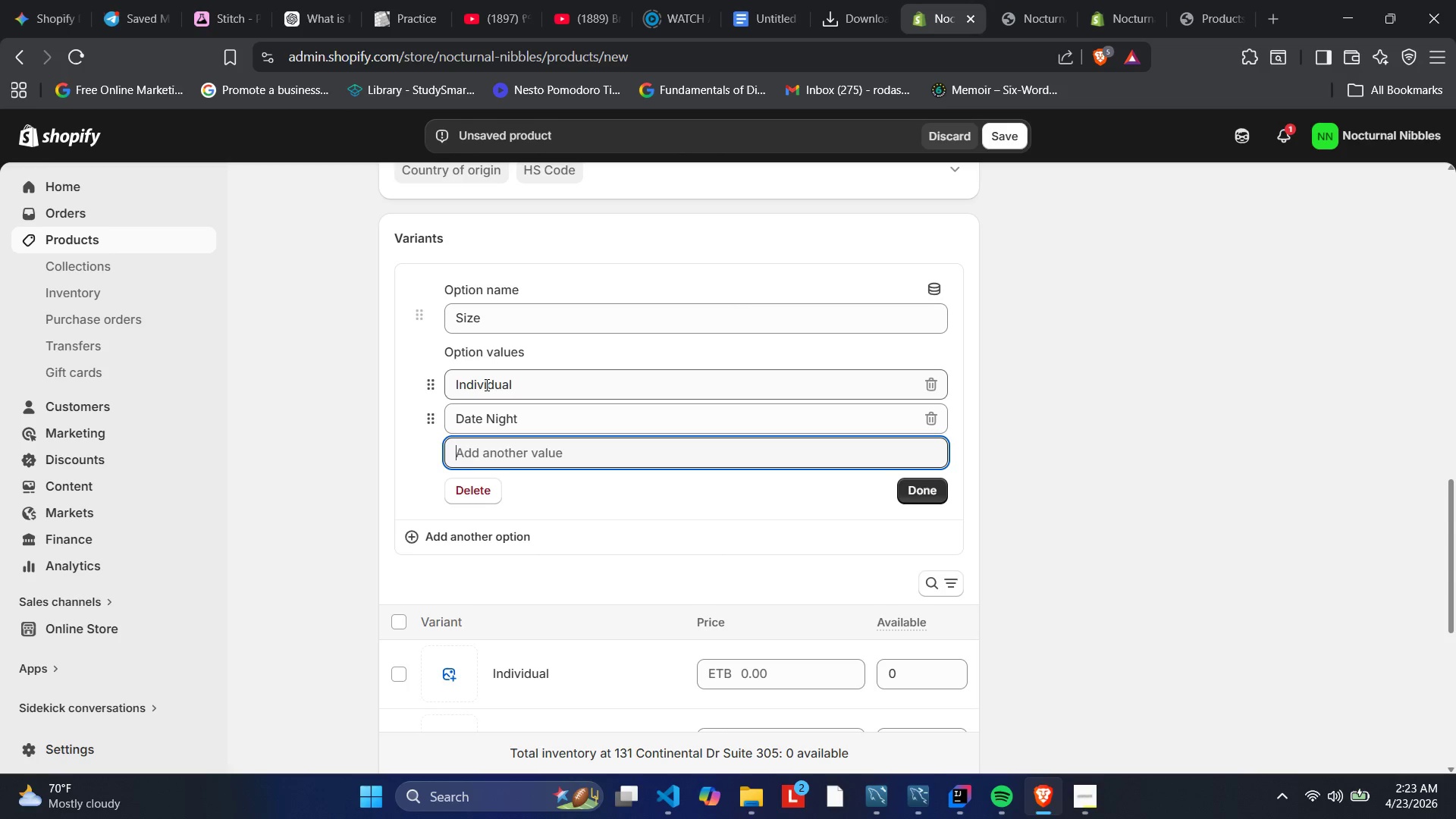 
type(Party )
key(Backspace)
 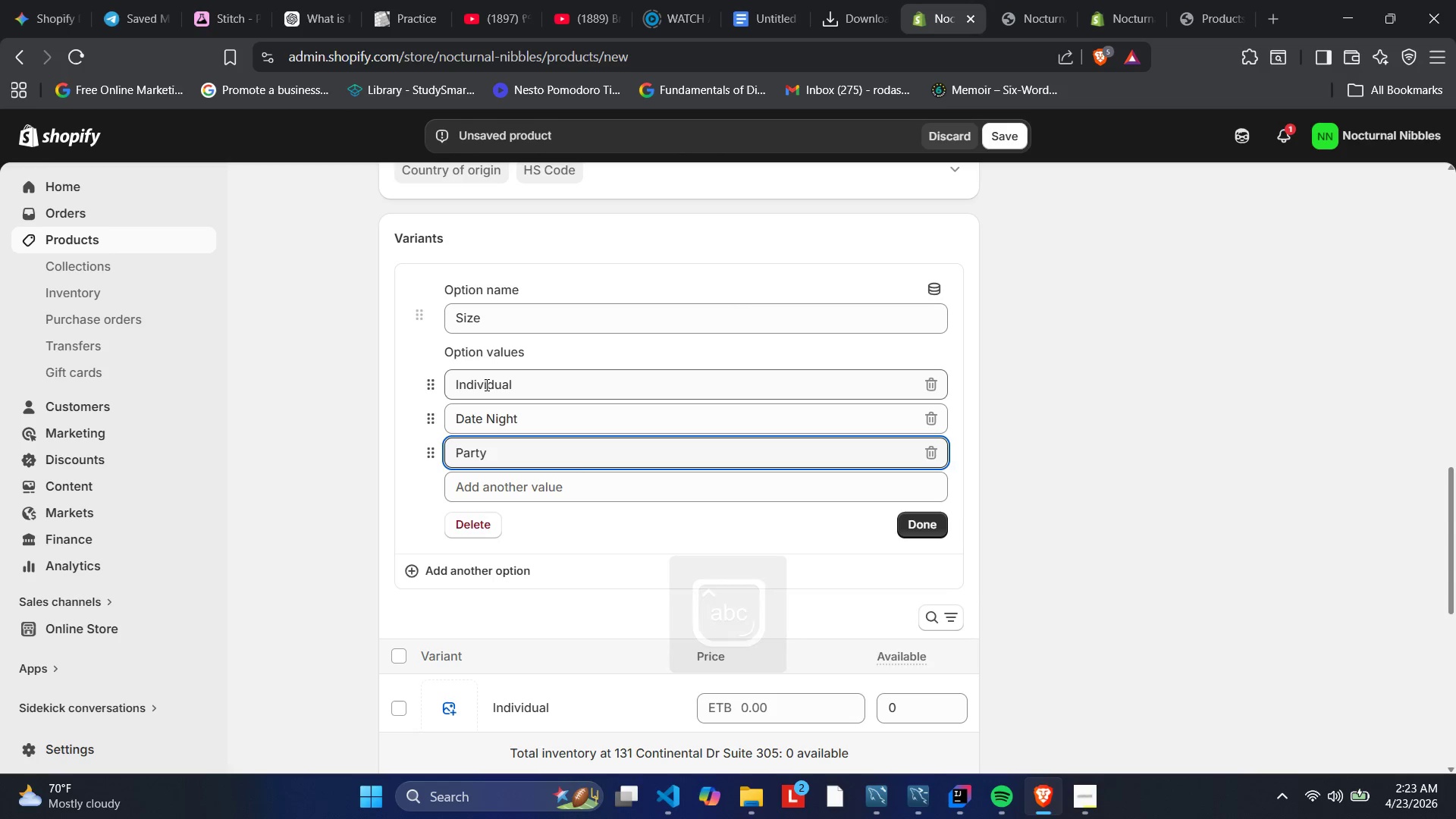 
key(Enter)
 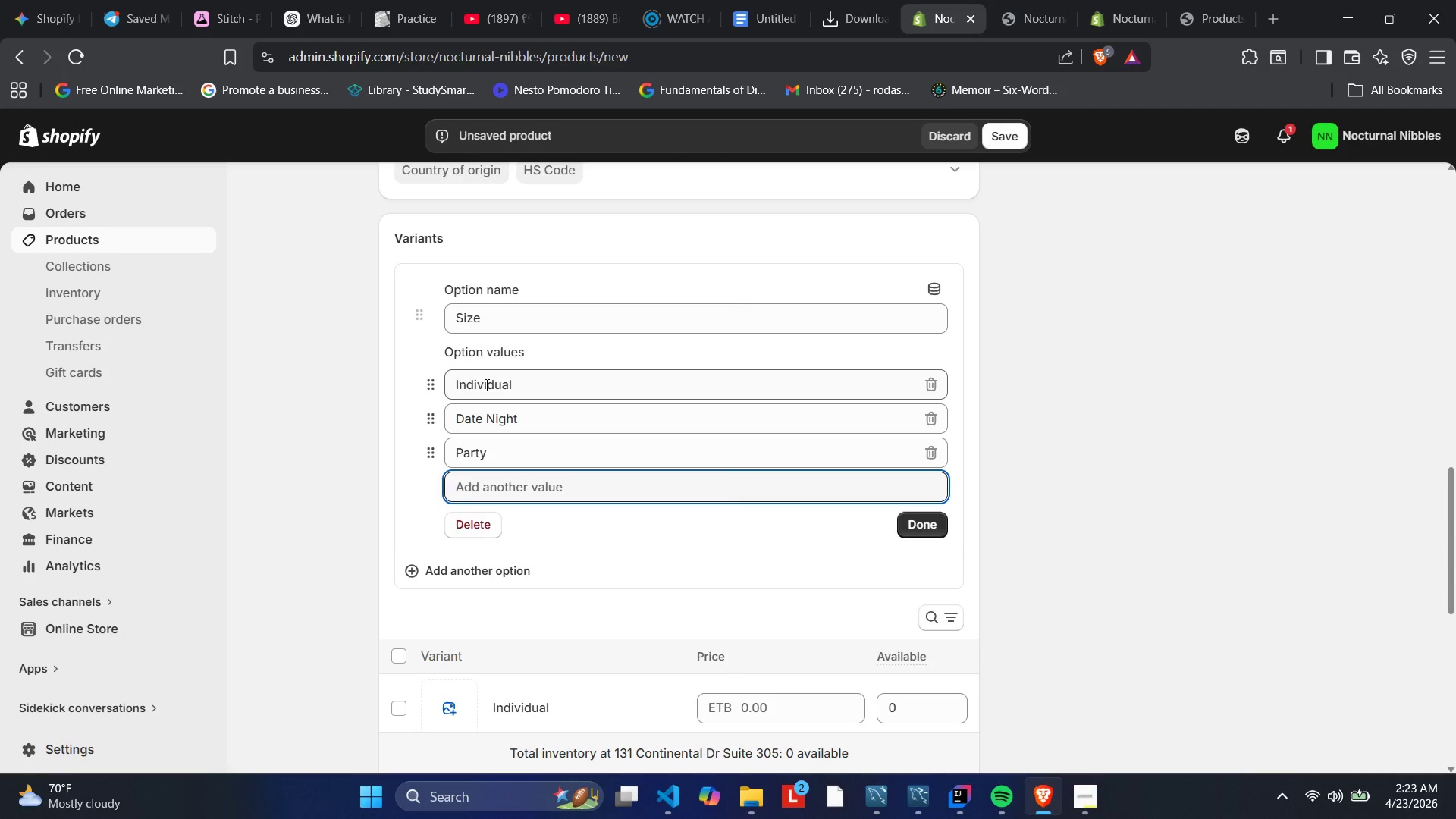 
scroll: coordinate [489, 384], scroll_direction: up, amount: 1.0
 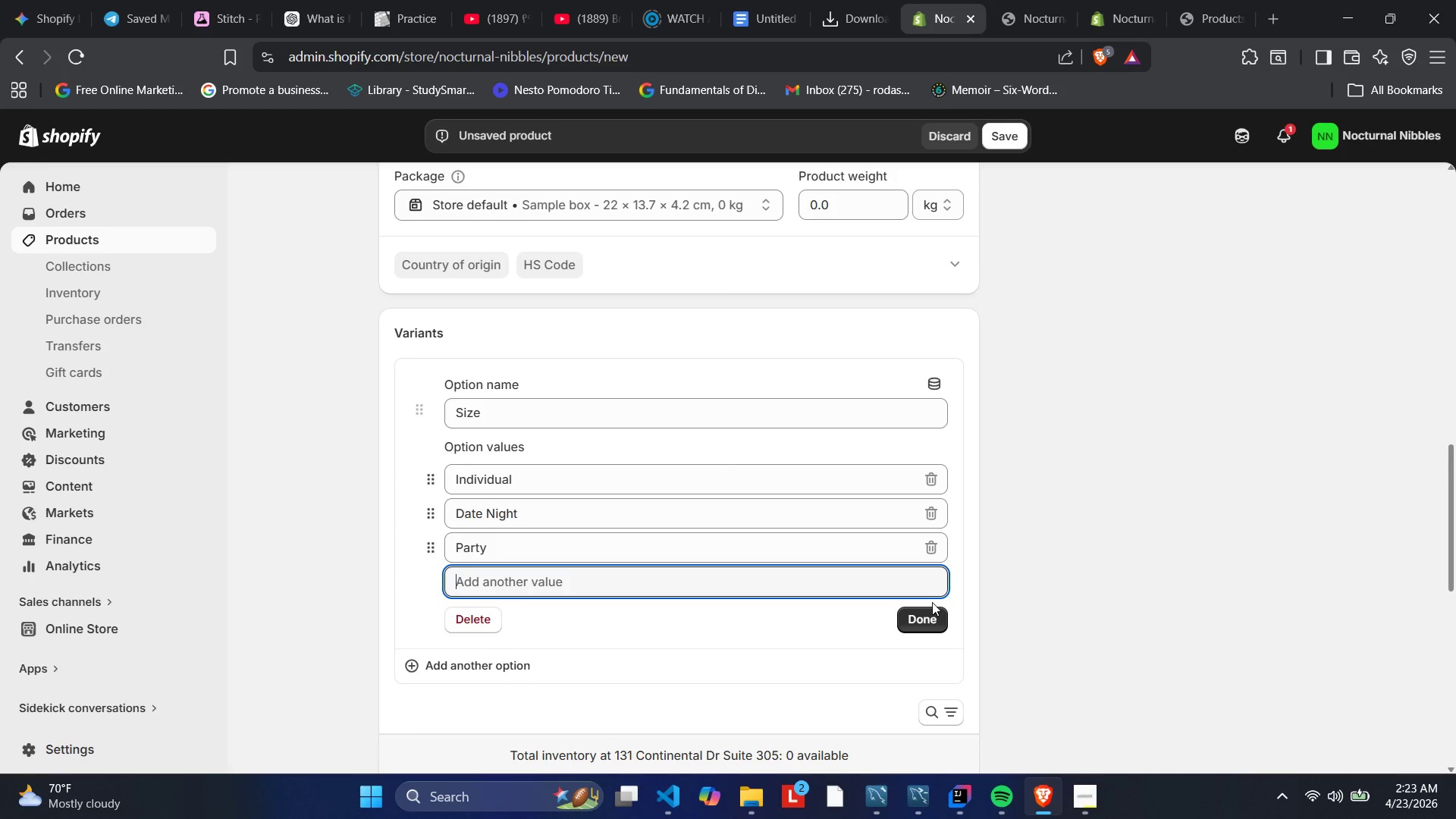 
left_click([919, 615])
 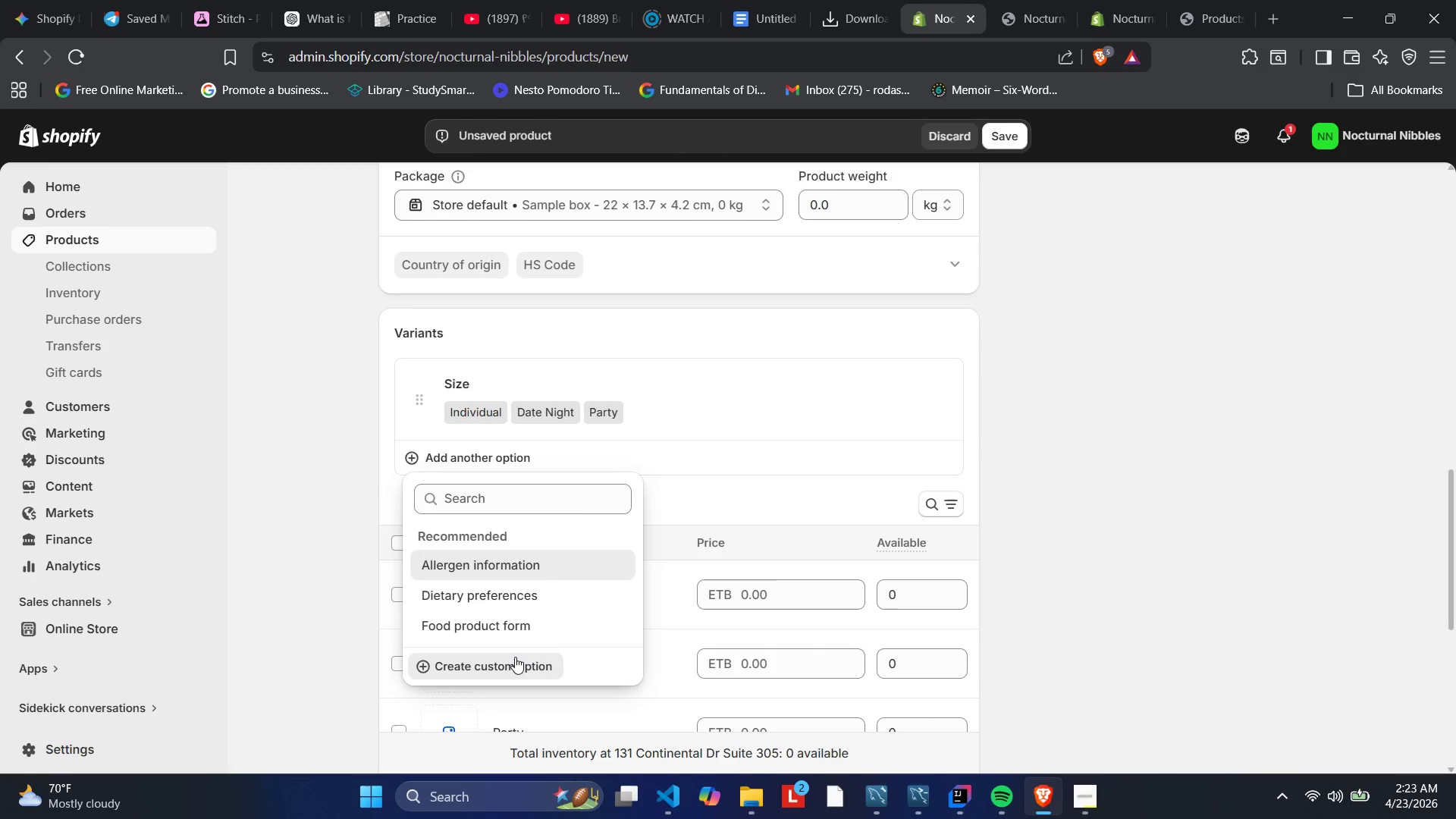 
wait(6.25)
 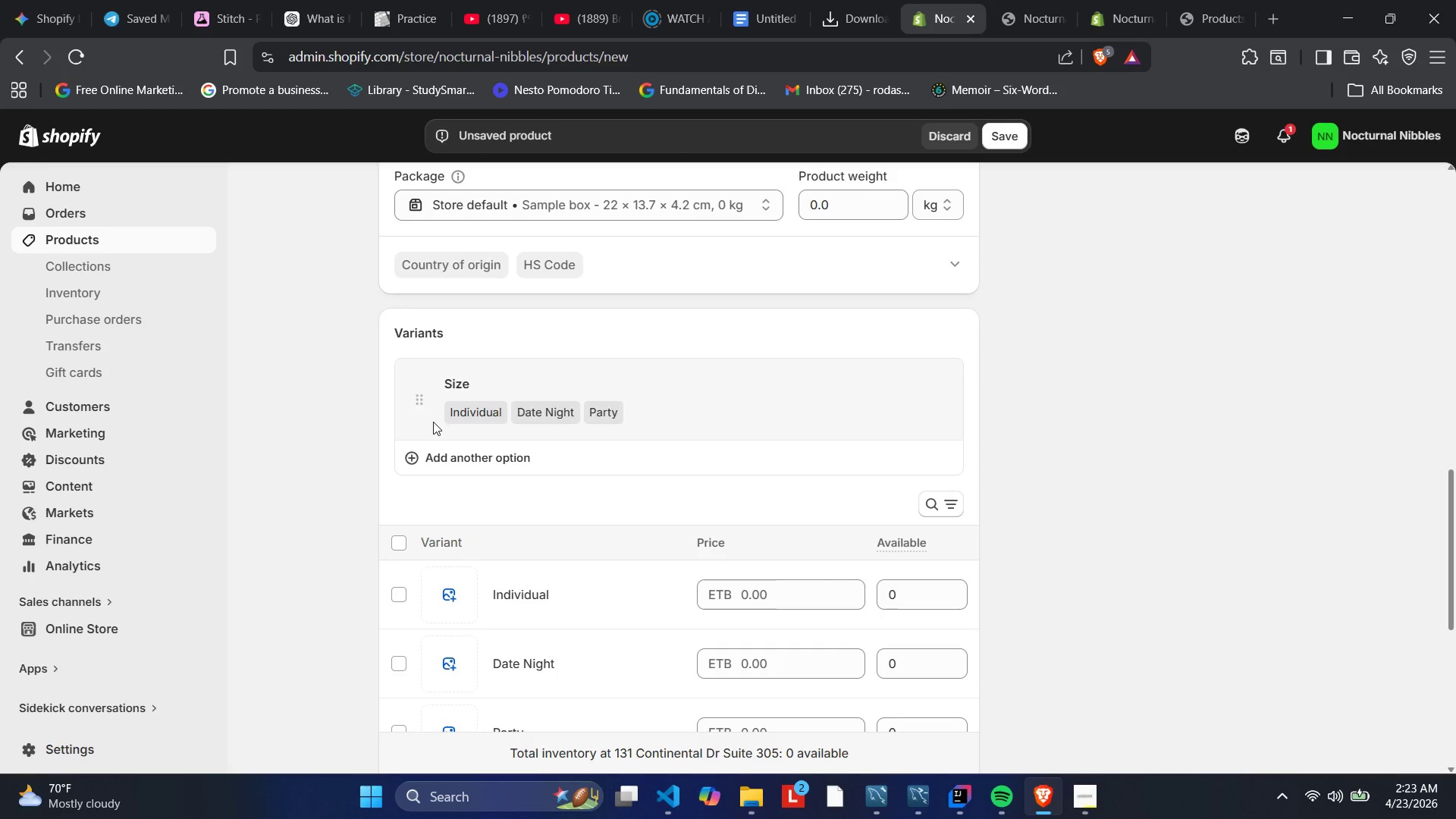 
left_click([502, 481])
 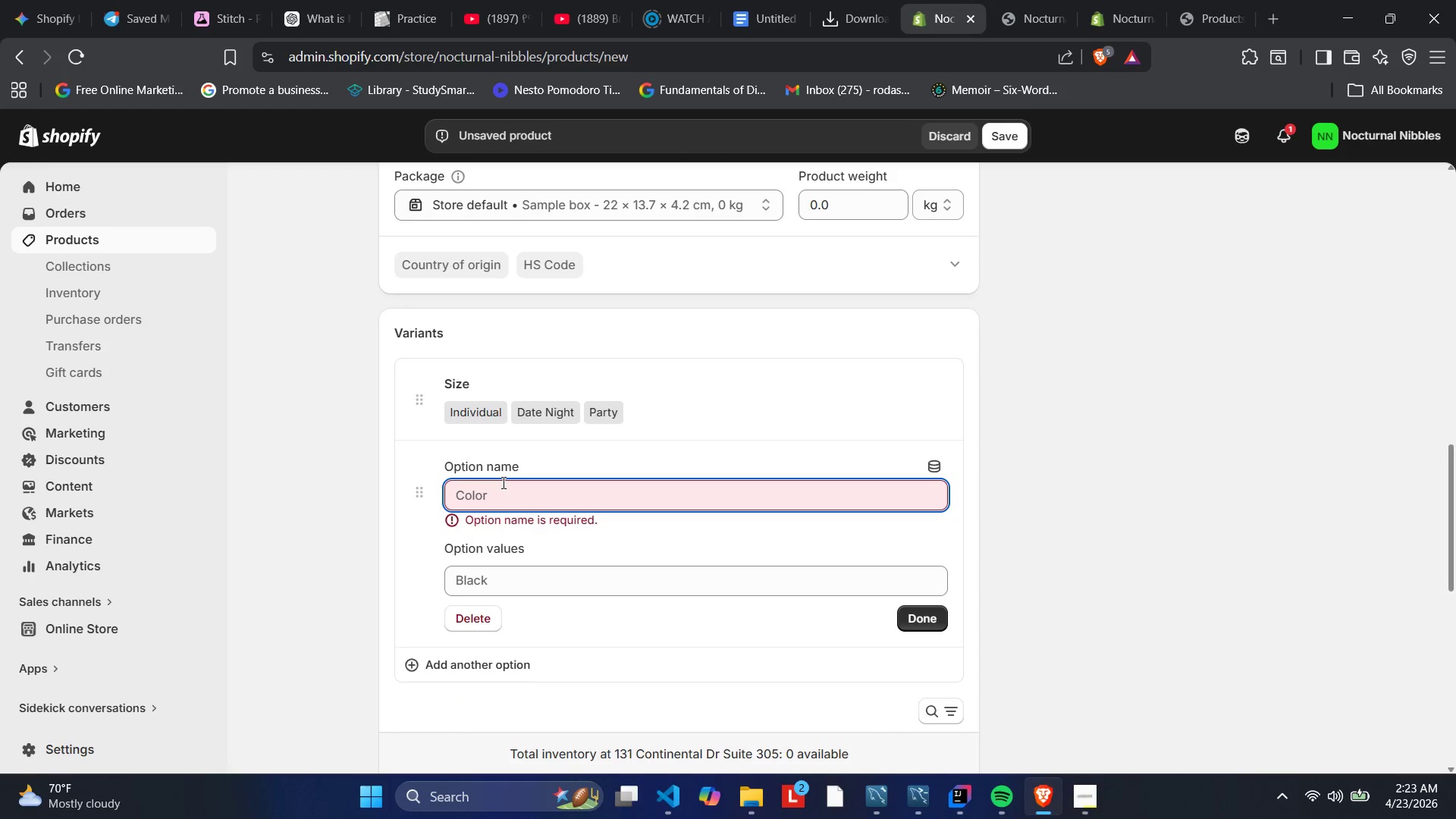 
type(Dietry)
key(Backspace)
key(Backspace)
type(ary )
 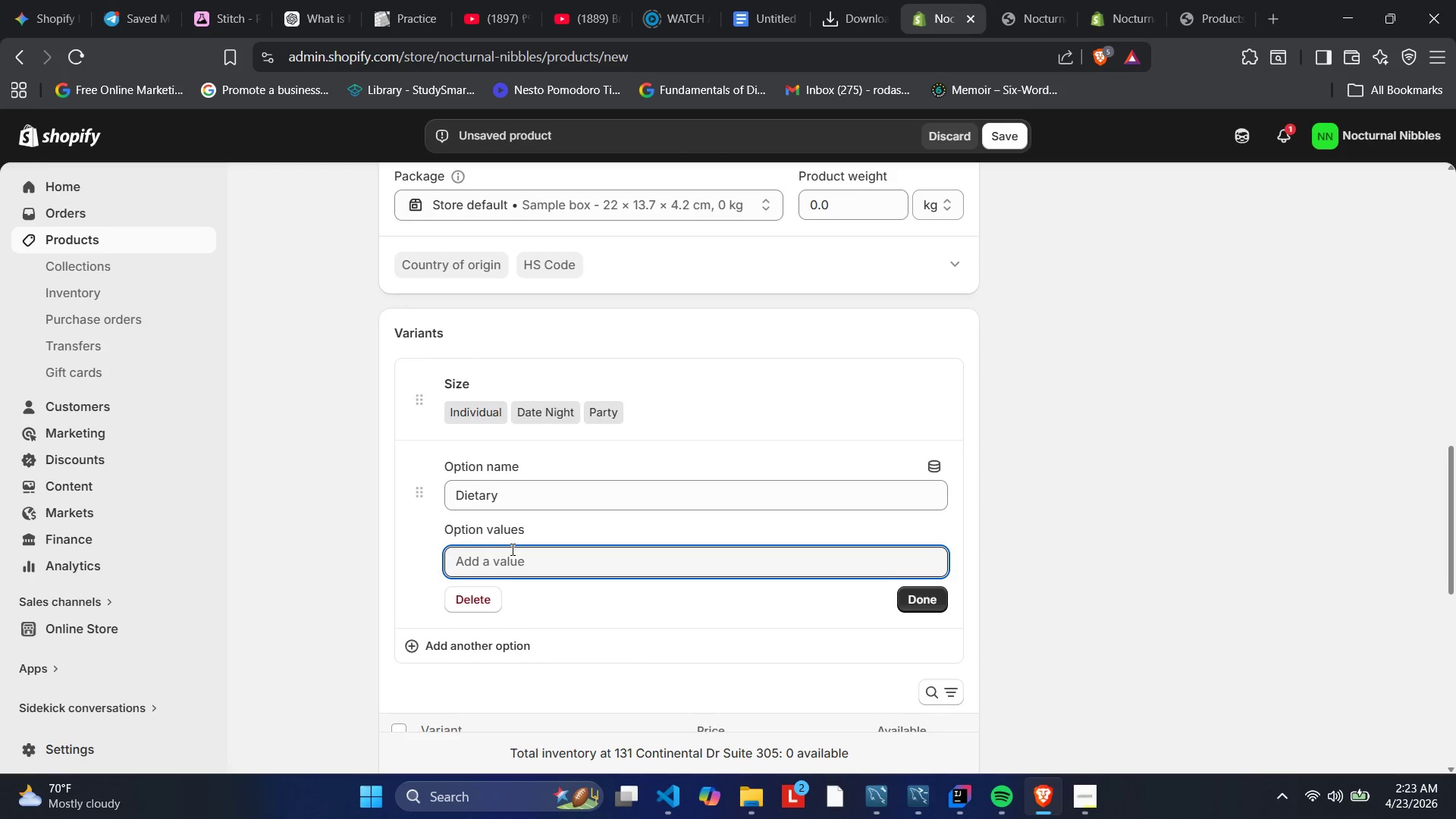 
type(Standard )
key(Backspace)
 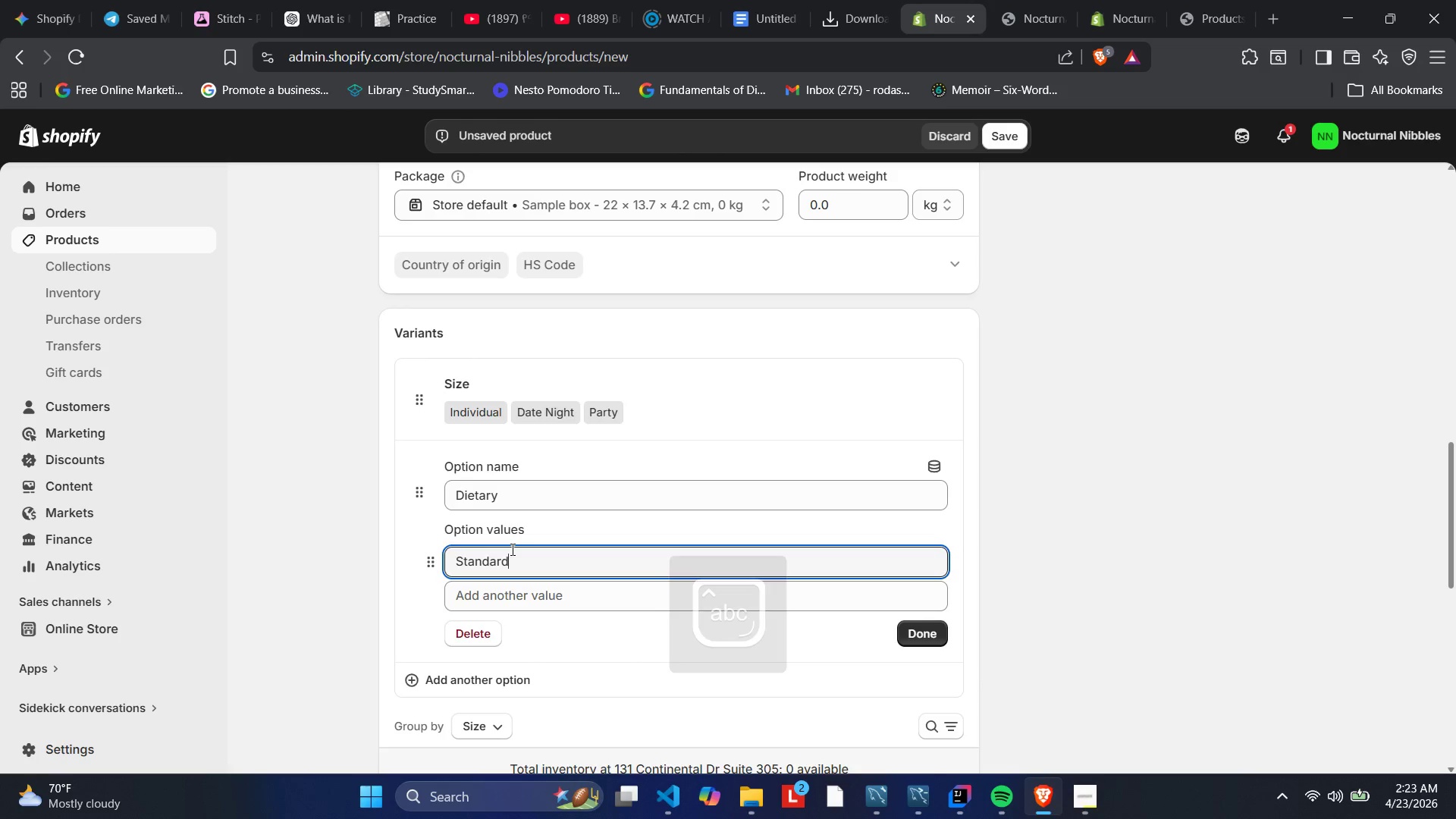 
key(Enter)
 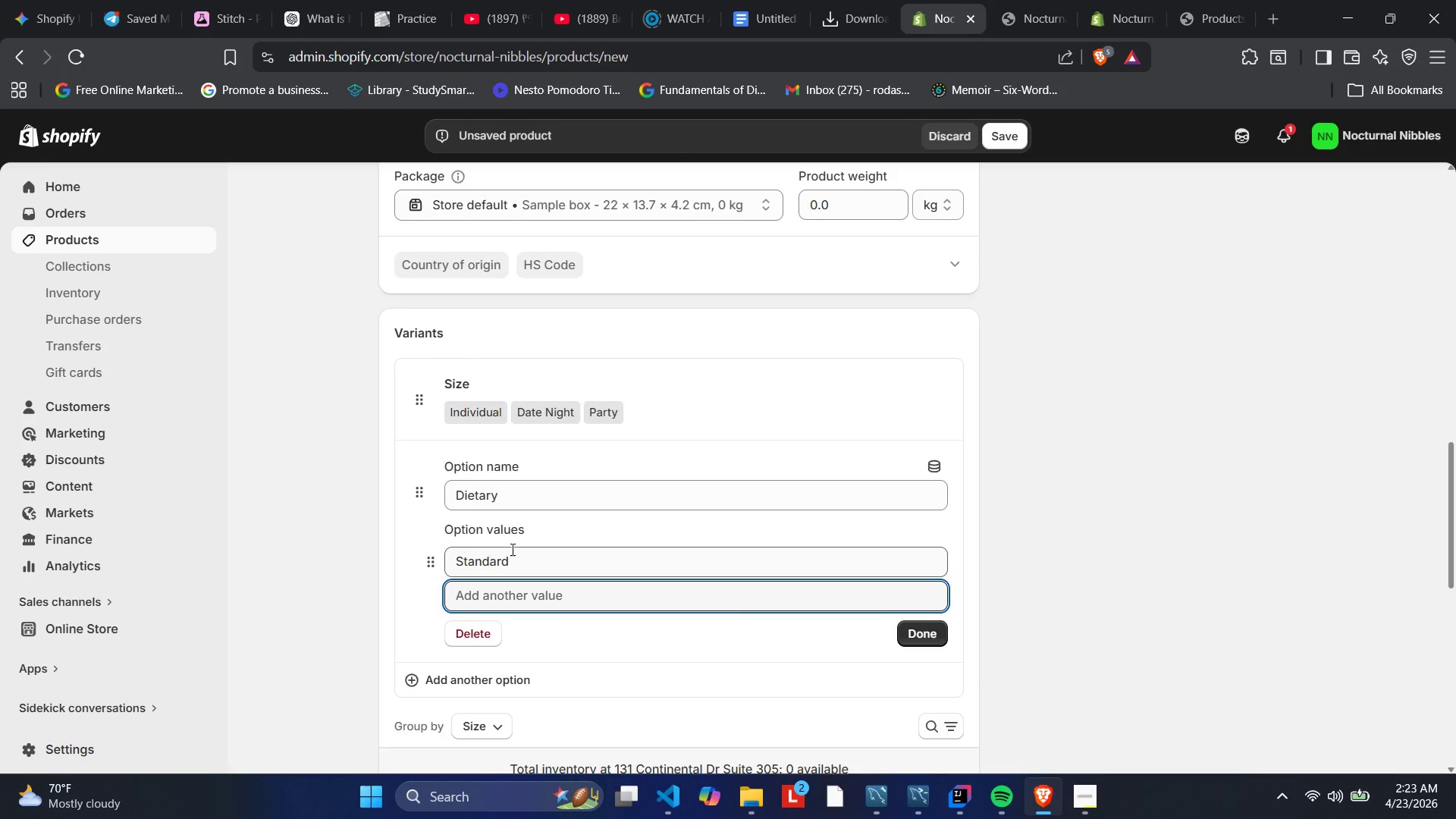 
type(Gluet)
key(Backspace)
key(Backspace)
type(ten- )
key(Backspace)
type(Free)
 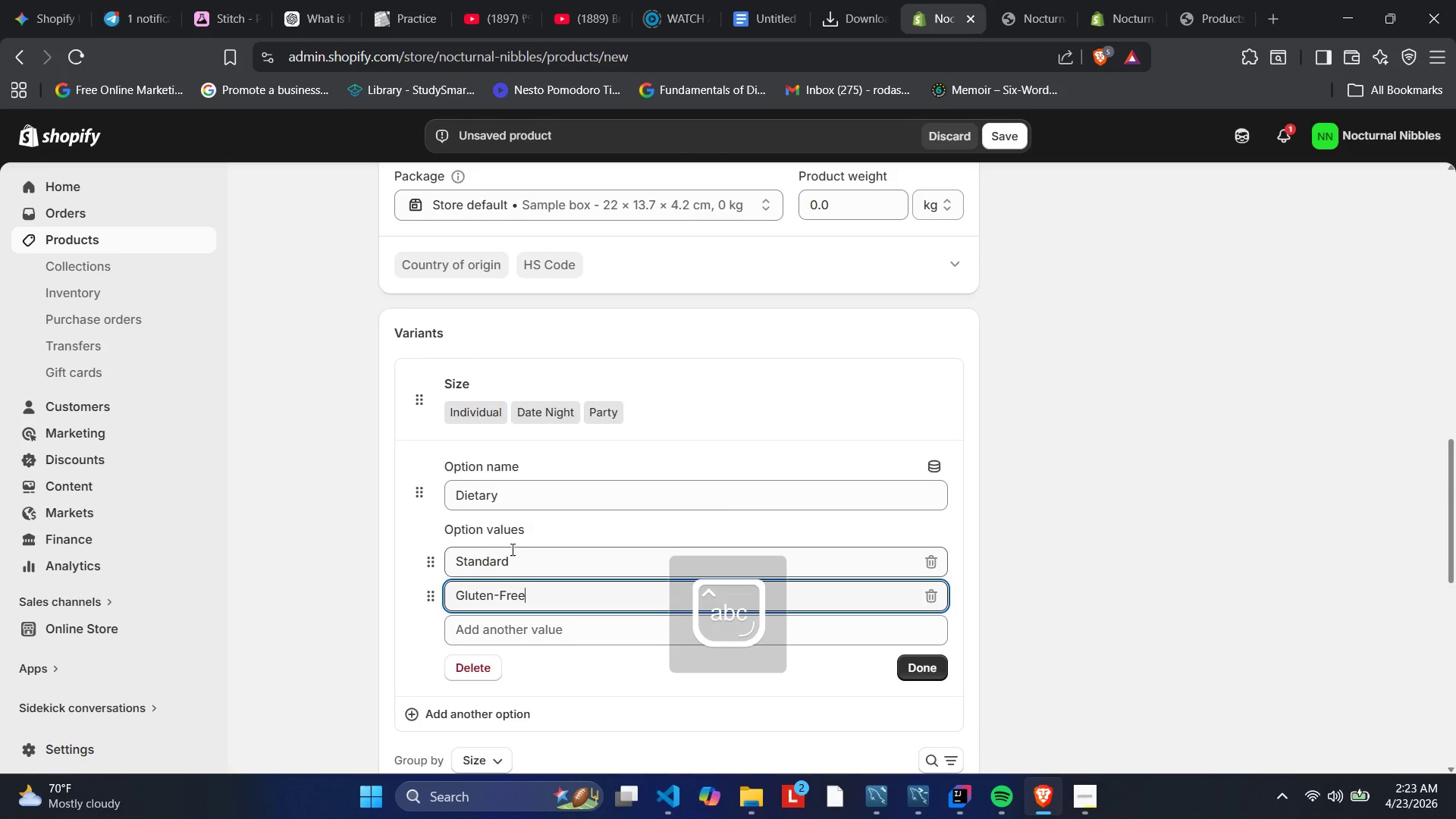 
key(Enter)
 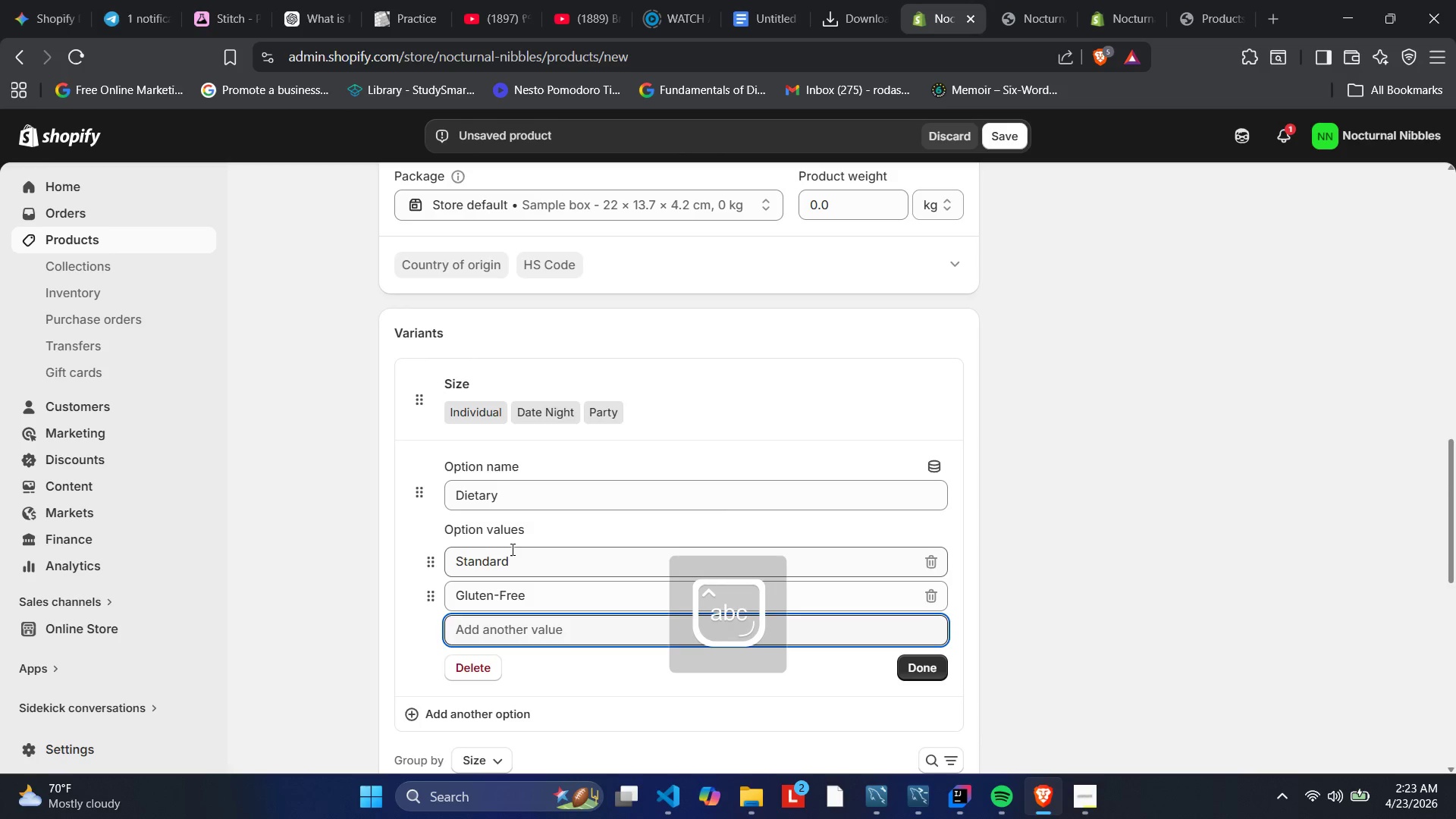 
type(Nut )
key(Backspace)
type(-Free)
 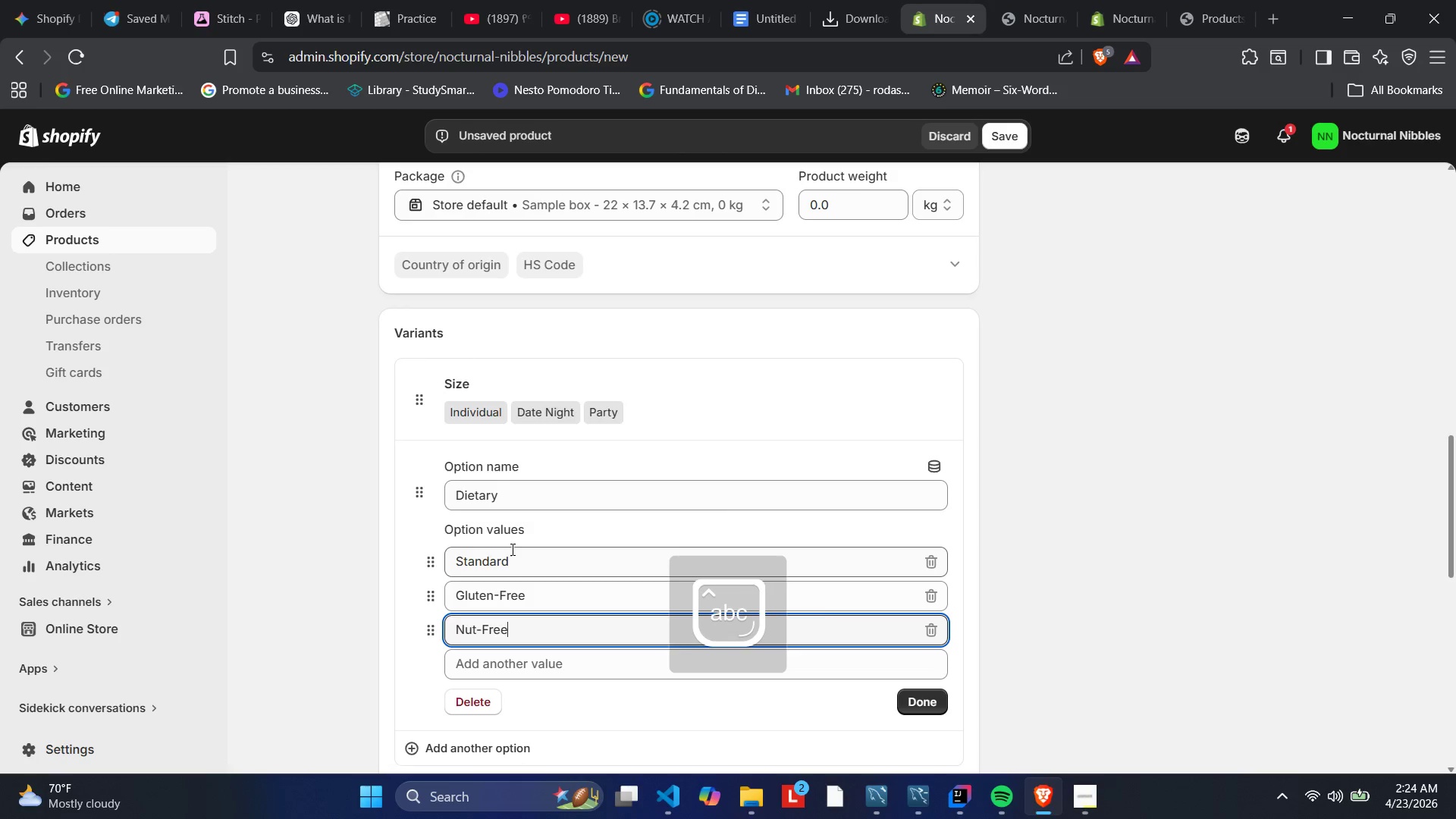 
key(Enter)
 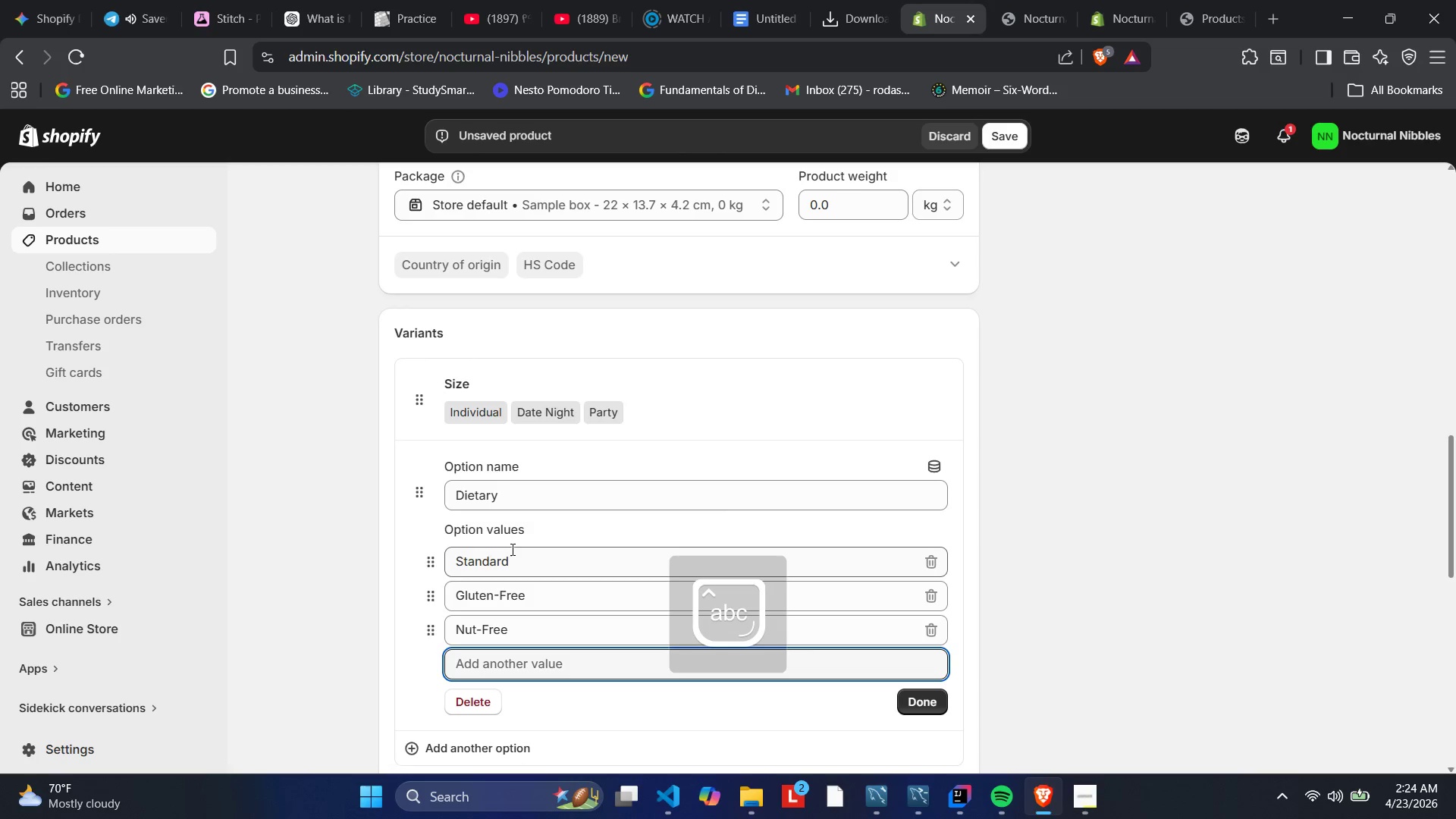 
scroll: coordinate [512, 549], scroll_direction: up, amount: 1.0
 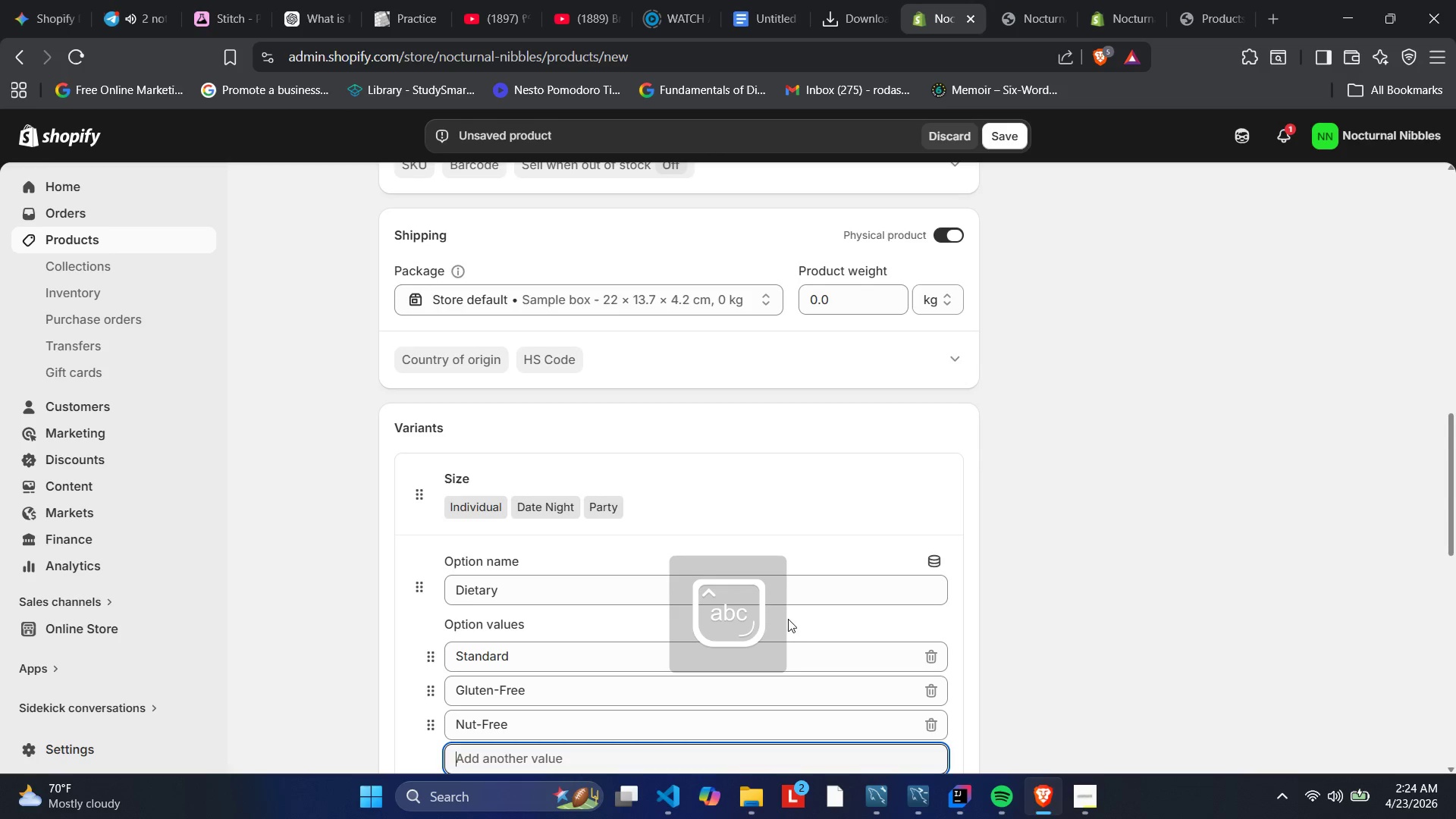 
scroll: coordinate [770, 538], scroll_direction: down, amount: 2.0
 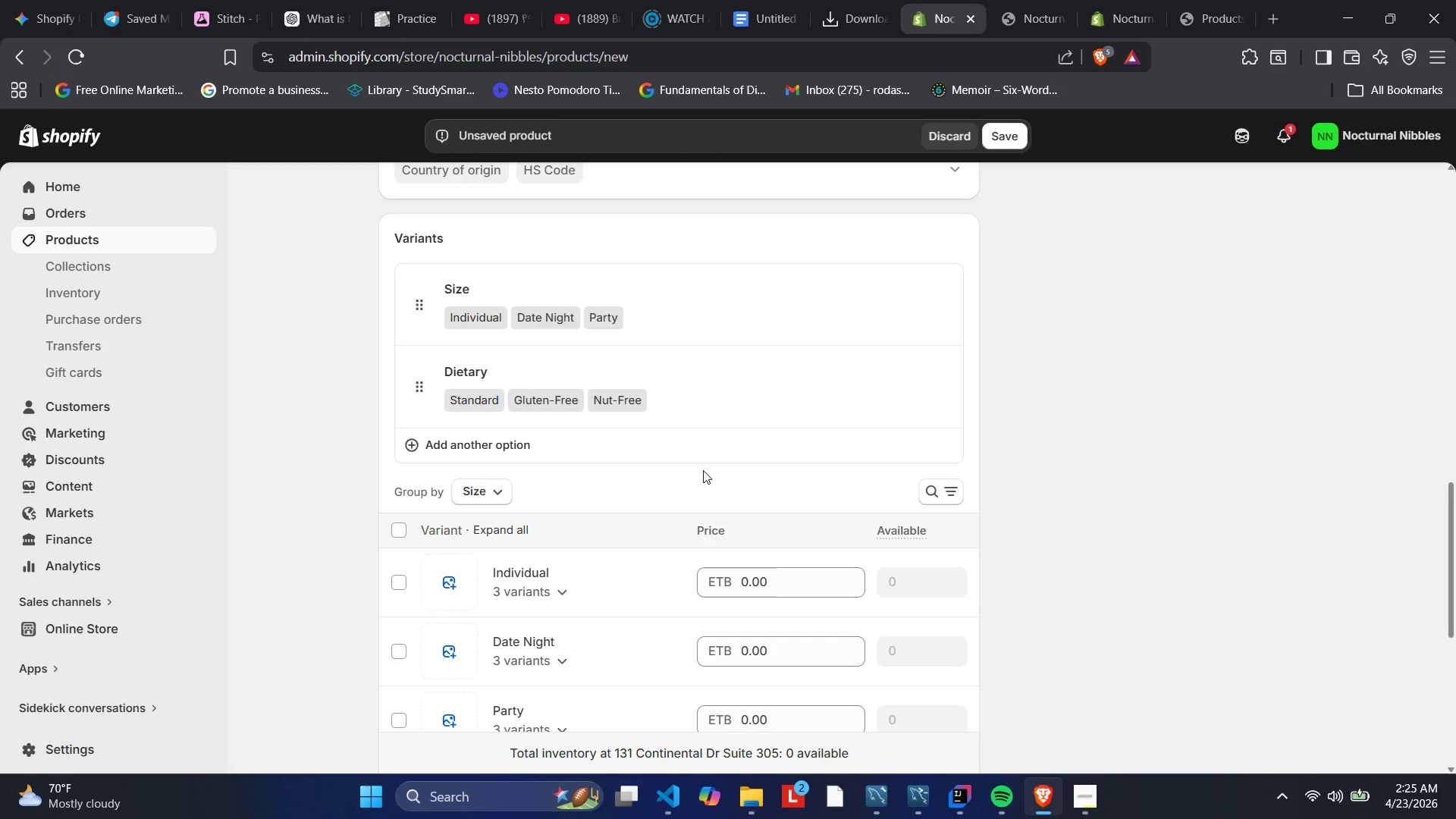 
wait(74.77)
 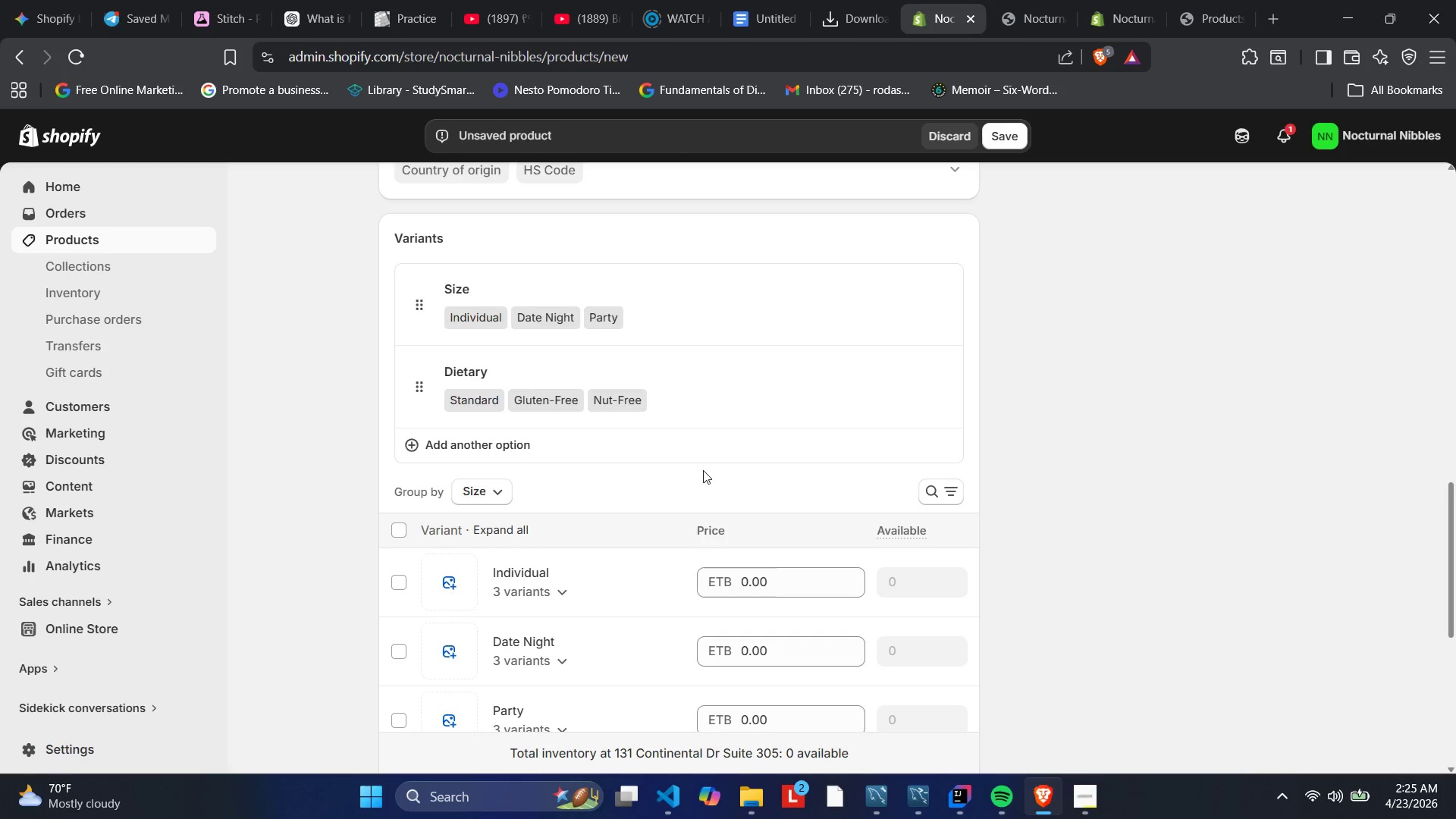 
scroll: coordinate [624, 485], scroll_direction: down, amount: 1.0
 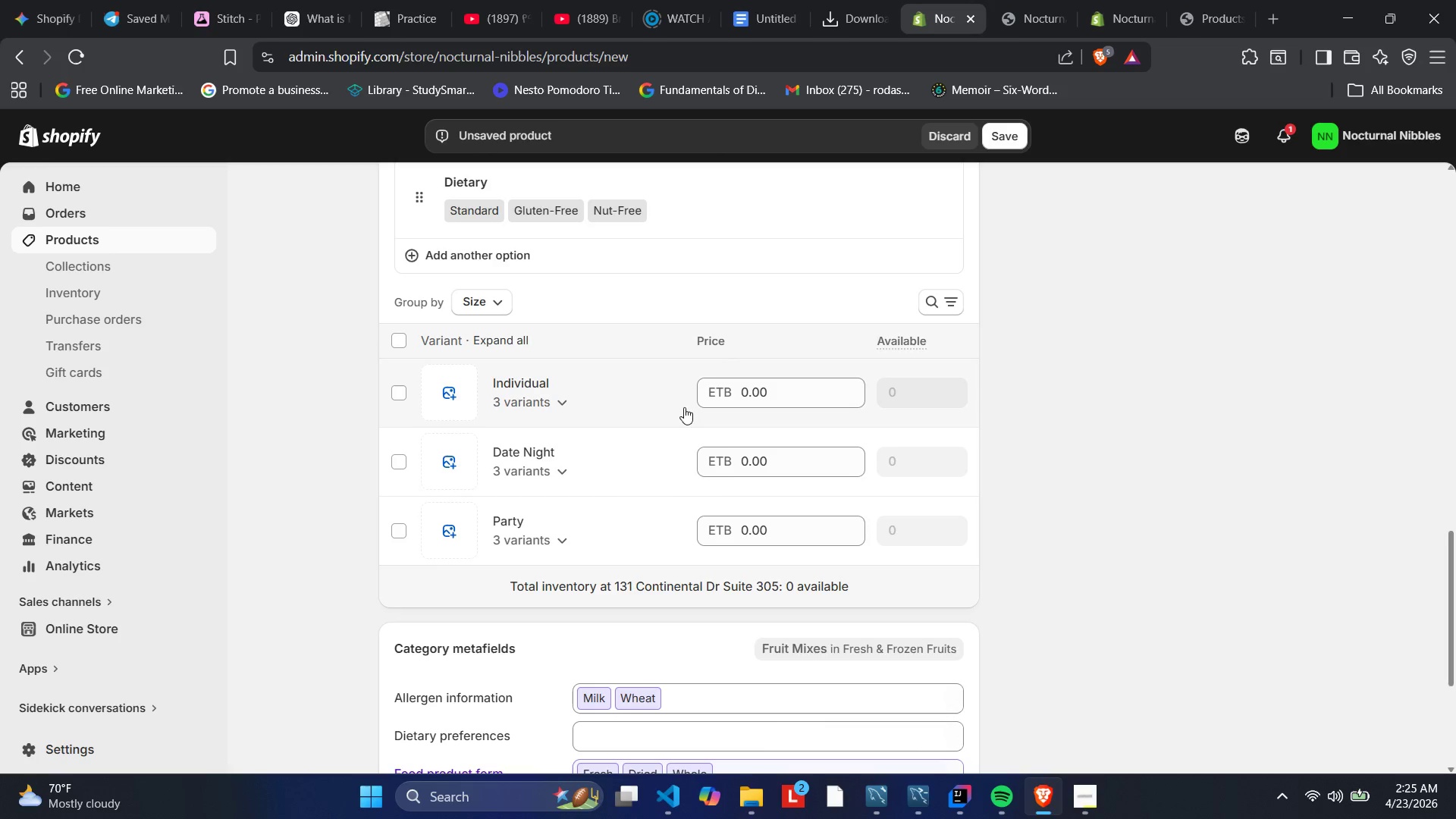 
wait(5.48)
 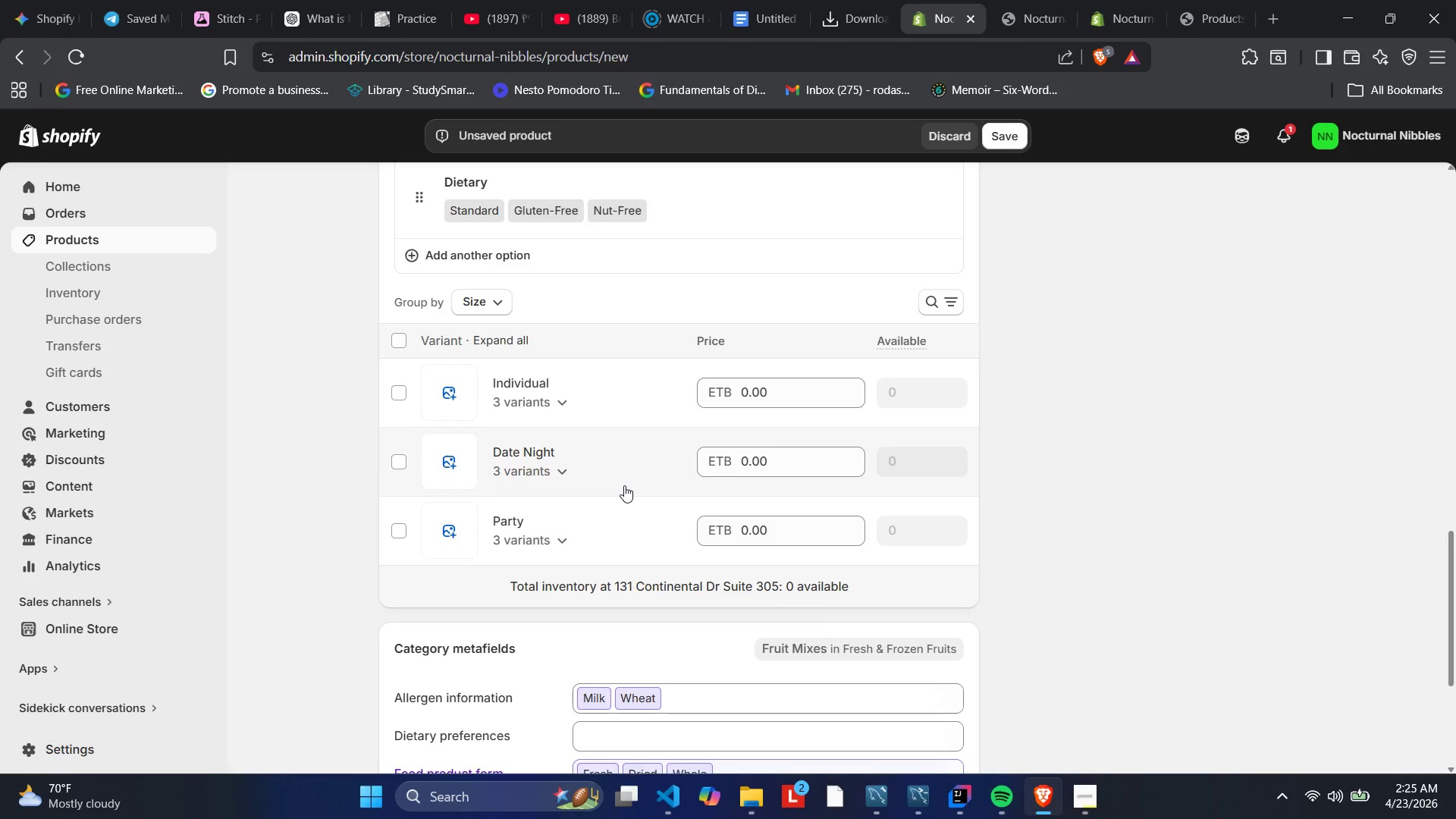 
left_click([751, 389])
 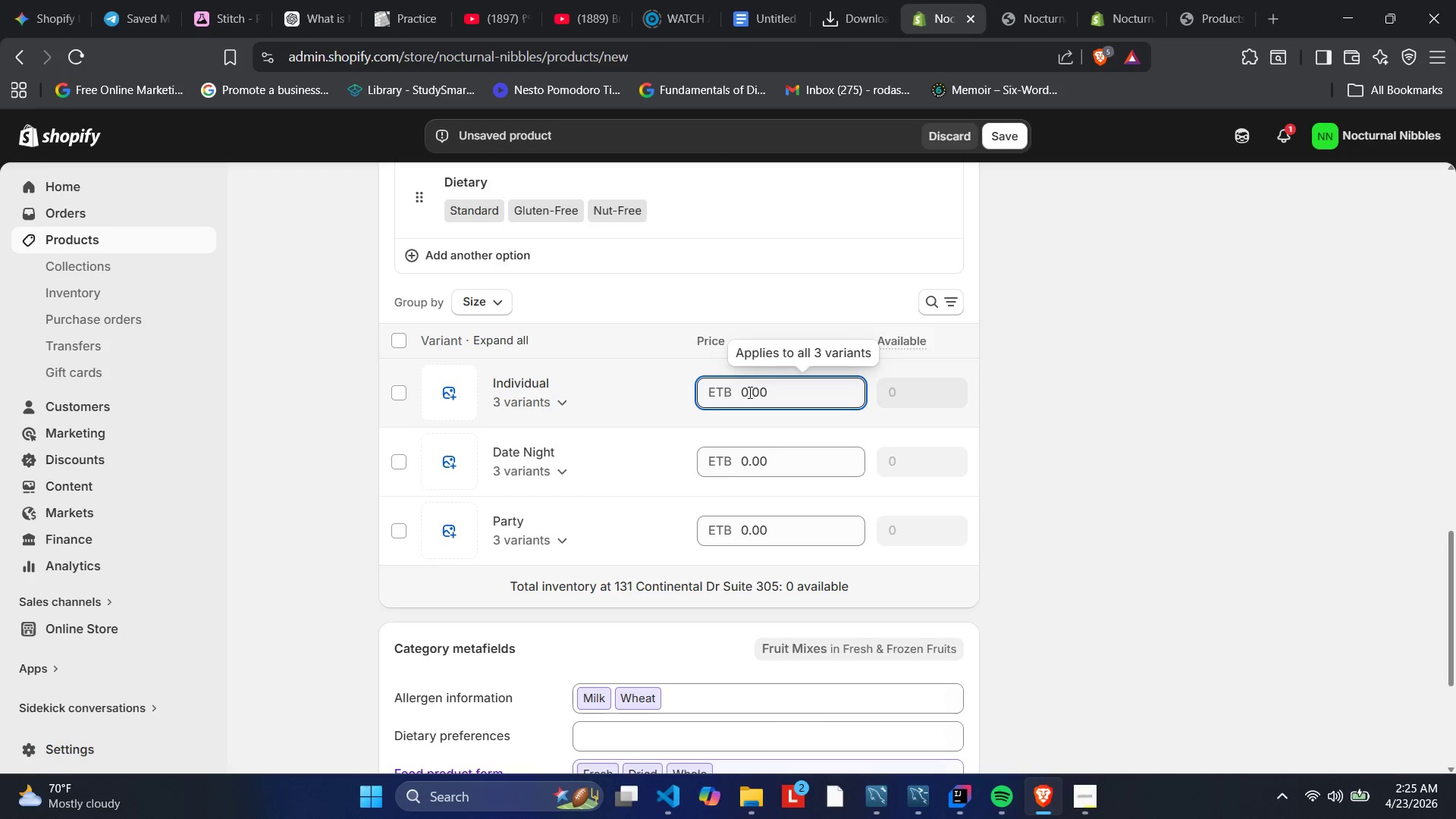 
key(Backspace)
 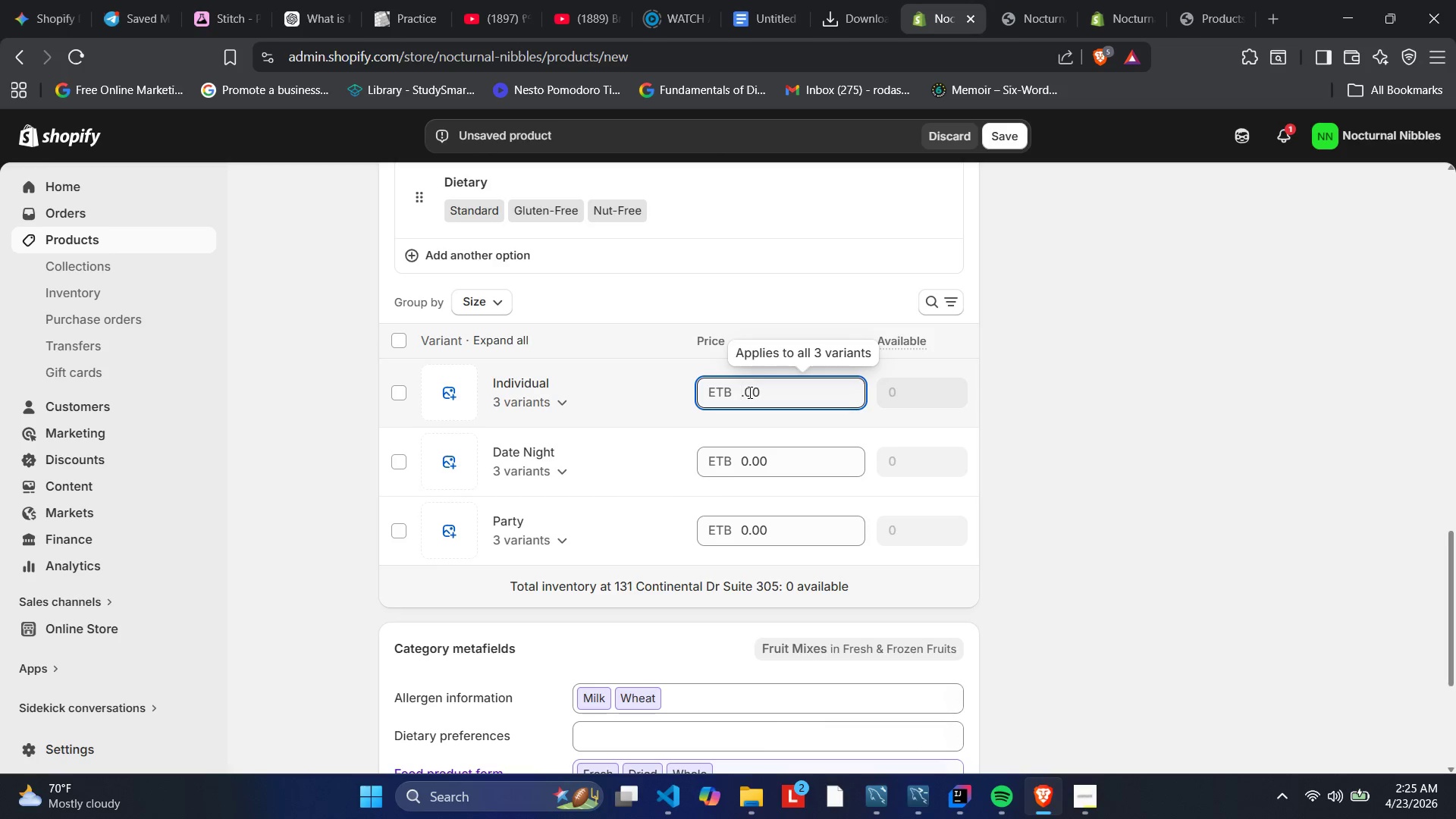 
key(PageDown)
 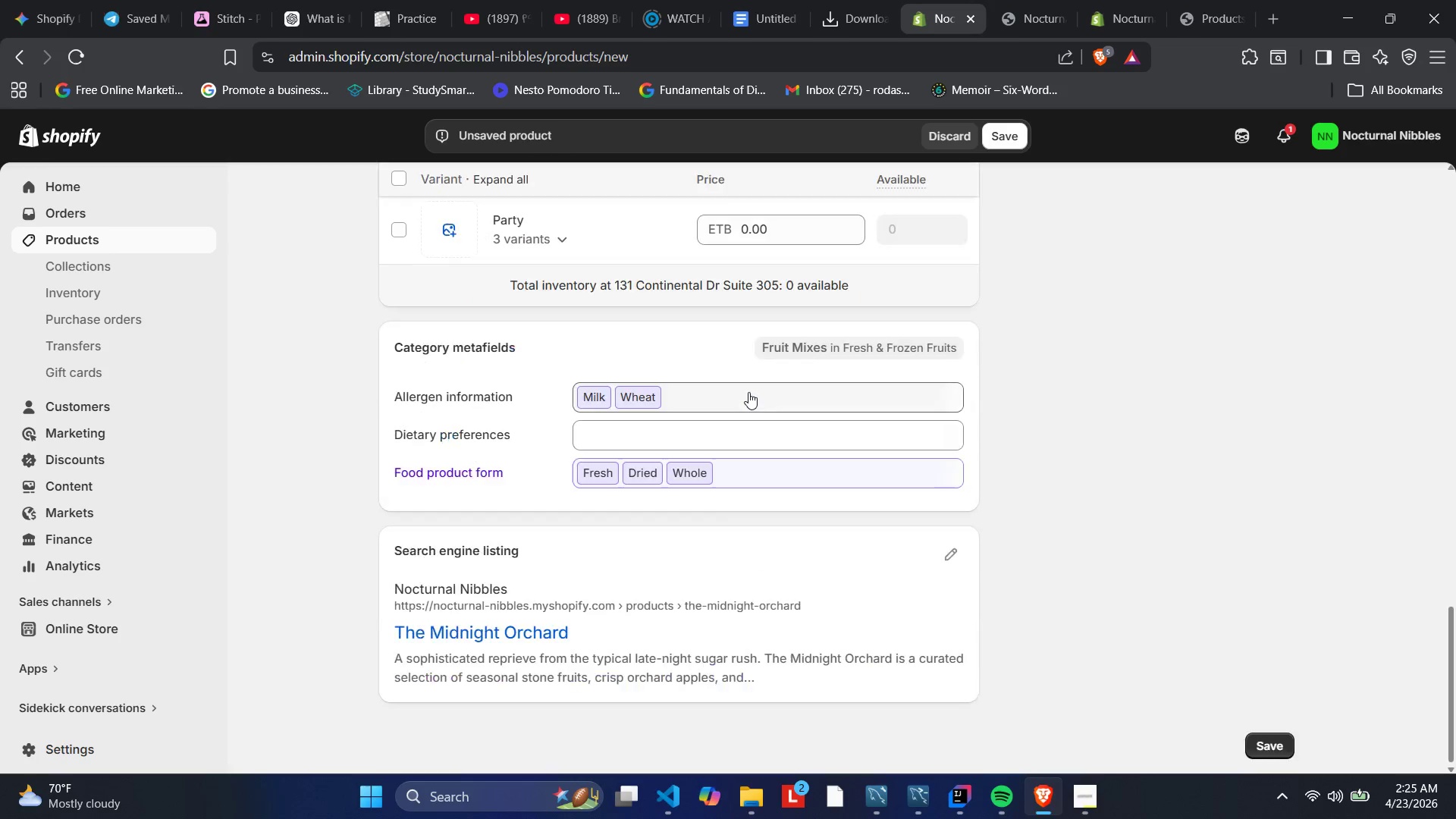 
key(Insert)
 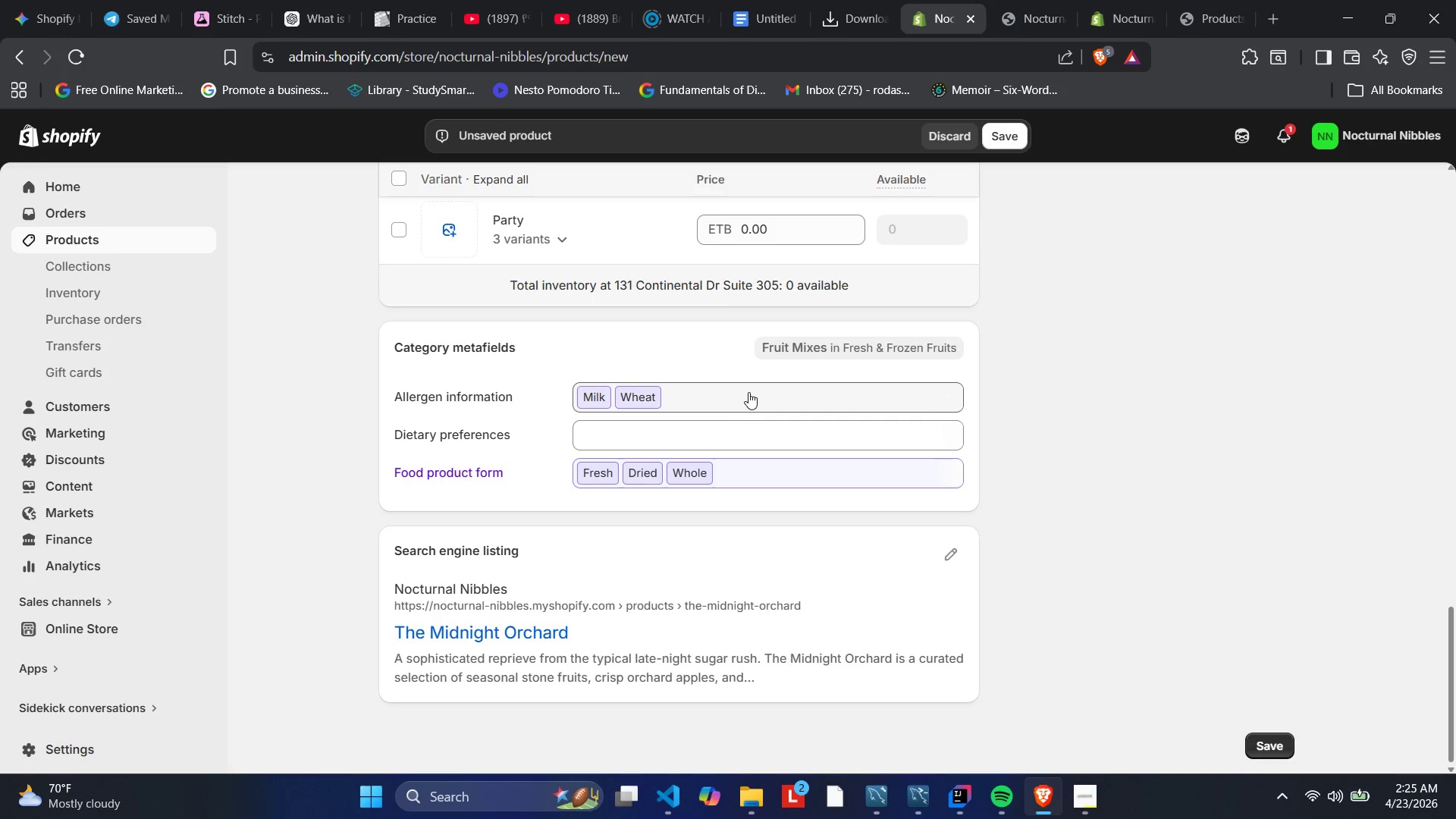 
scroll: coordinate [749, 391], scroll_direction: up, amount: 4.0
 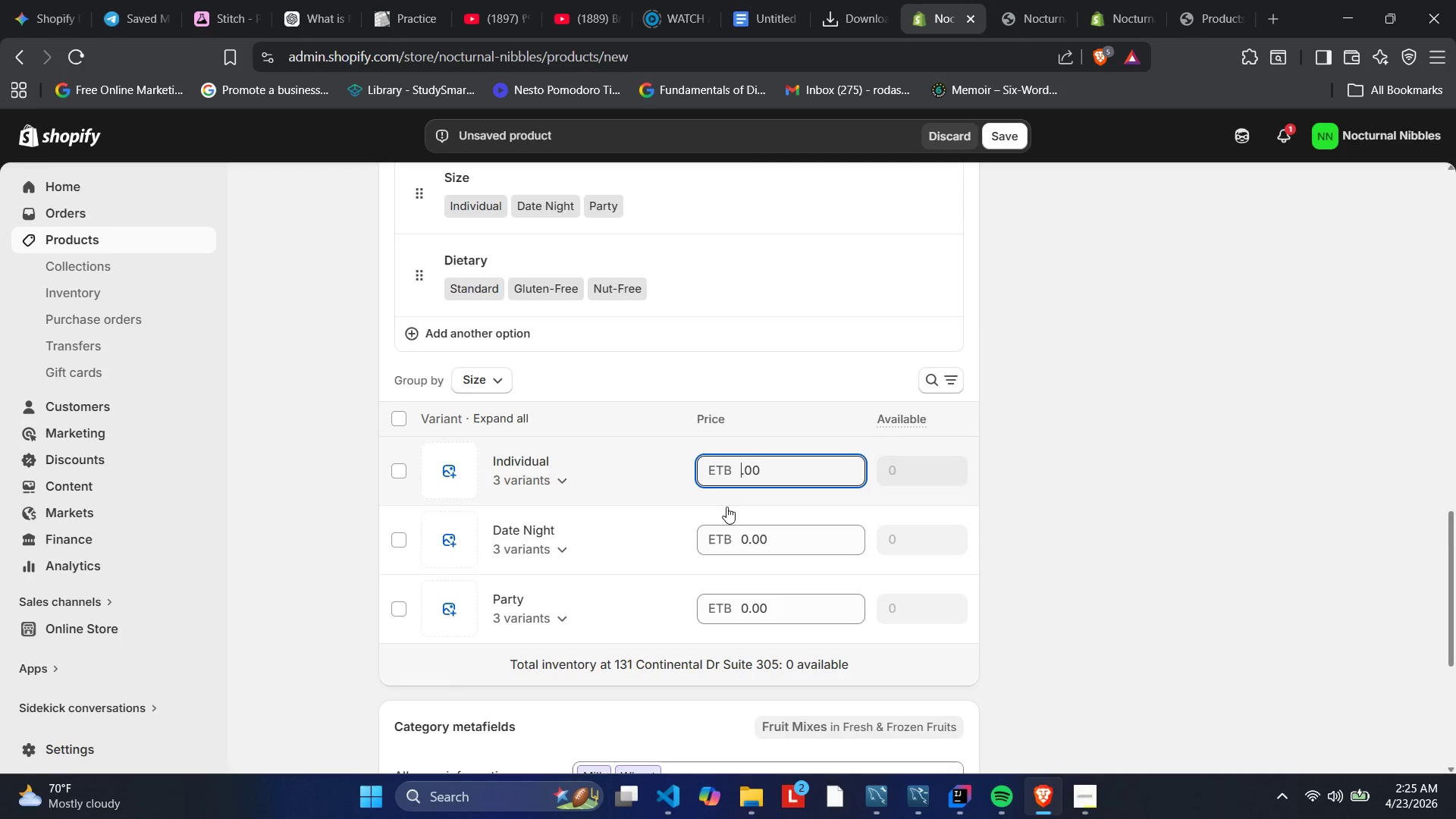 
key(NumLock)
 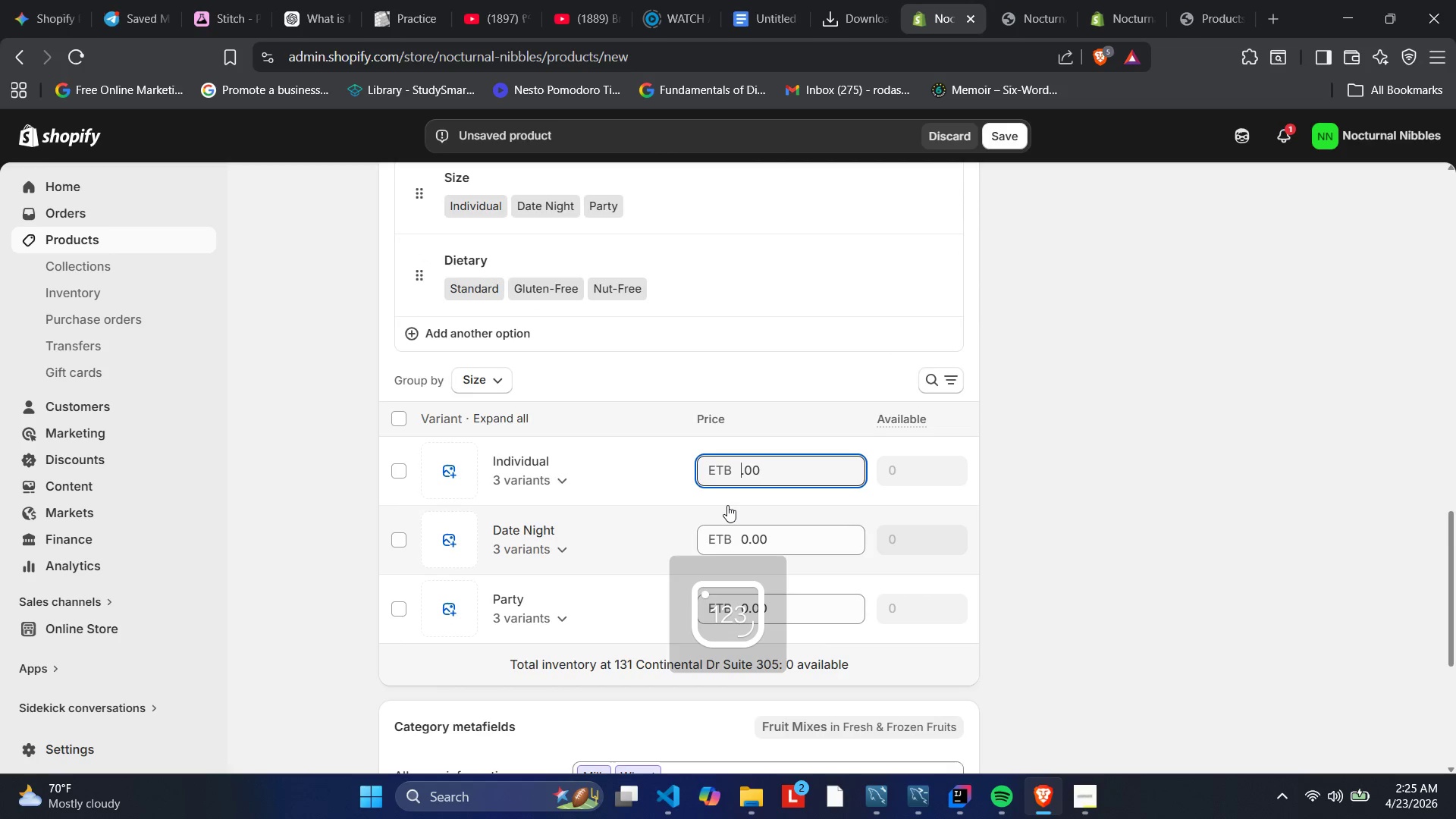 
key(Numpad3)
 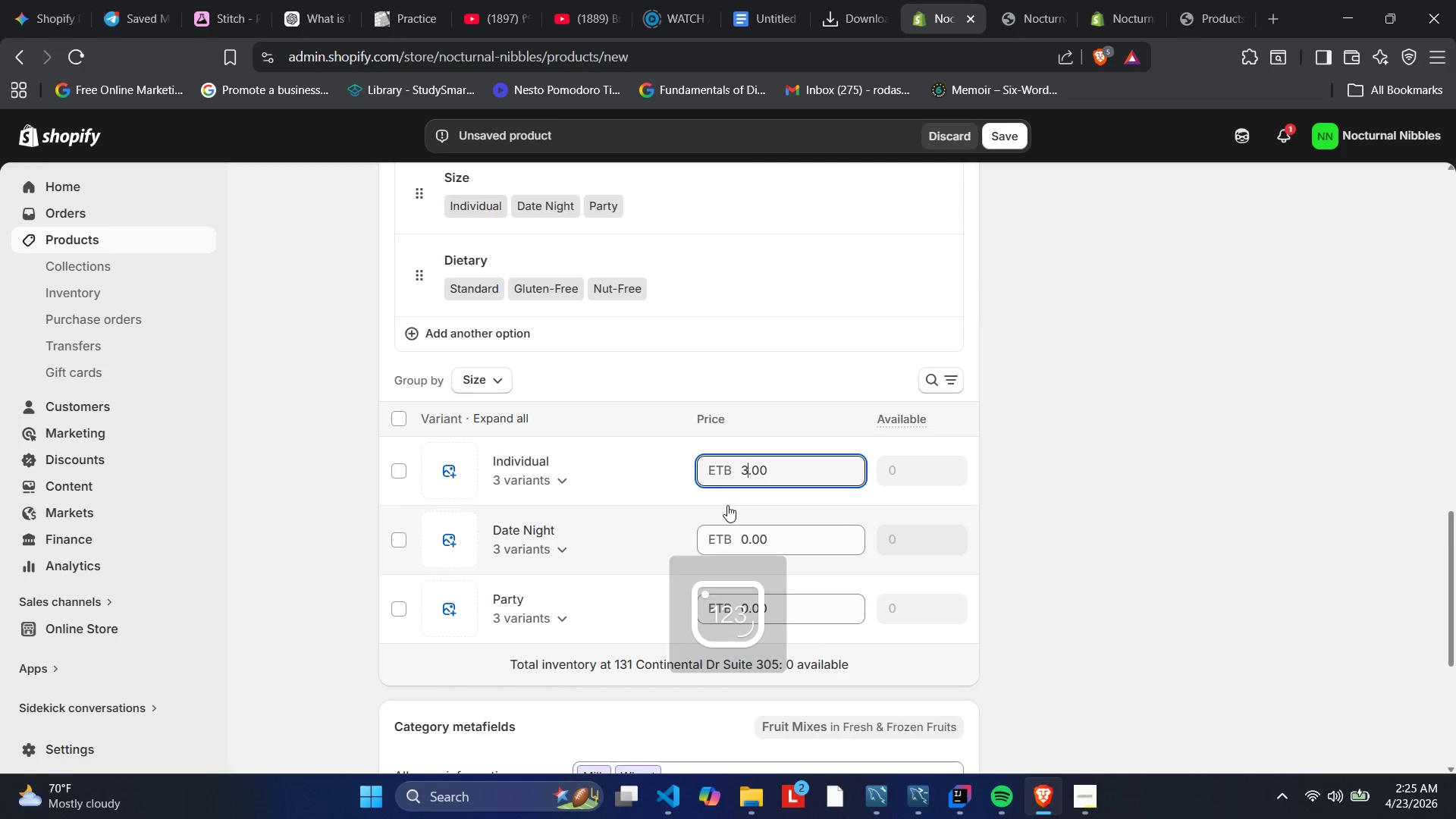 
key(Numpad0)
 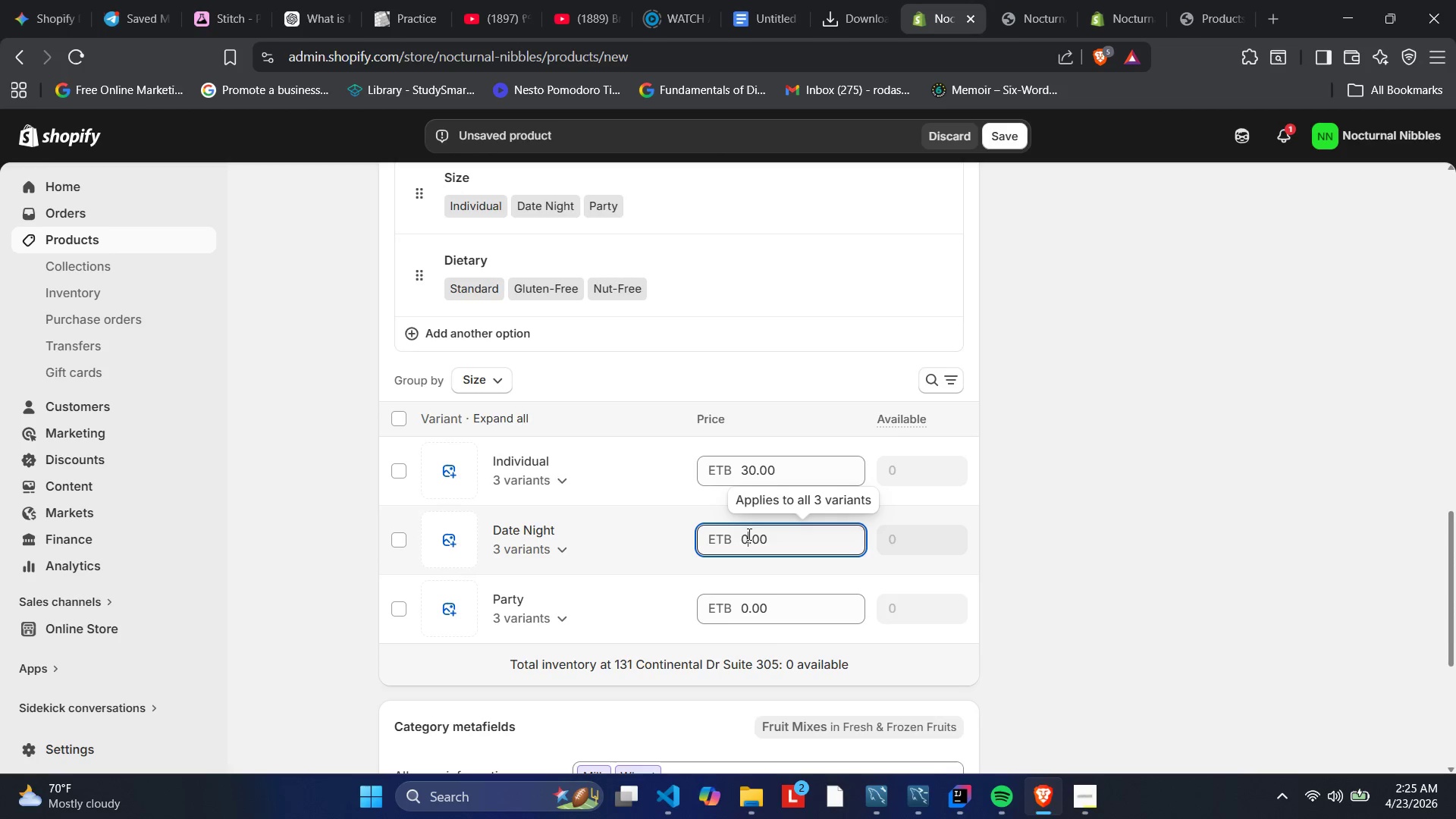 
wait(5.33)
 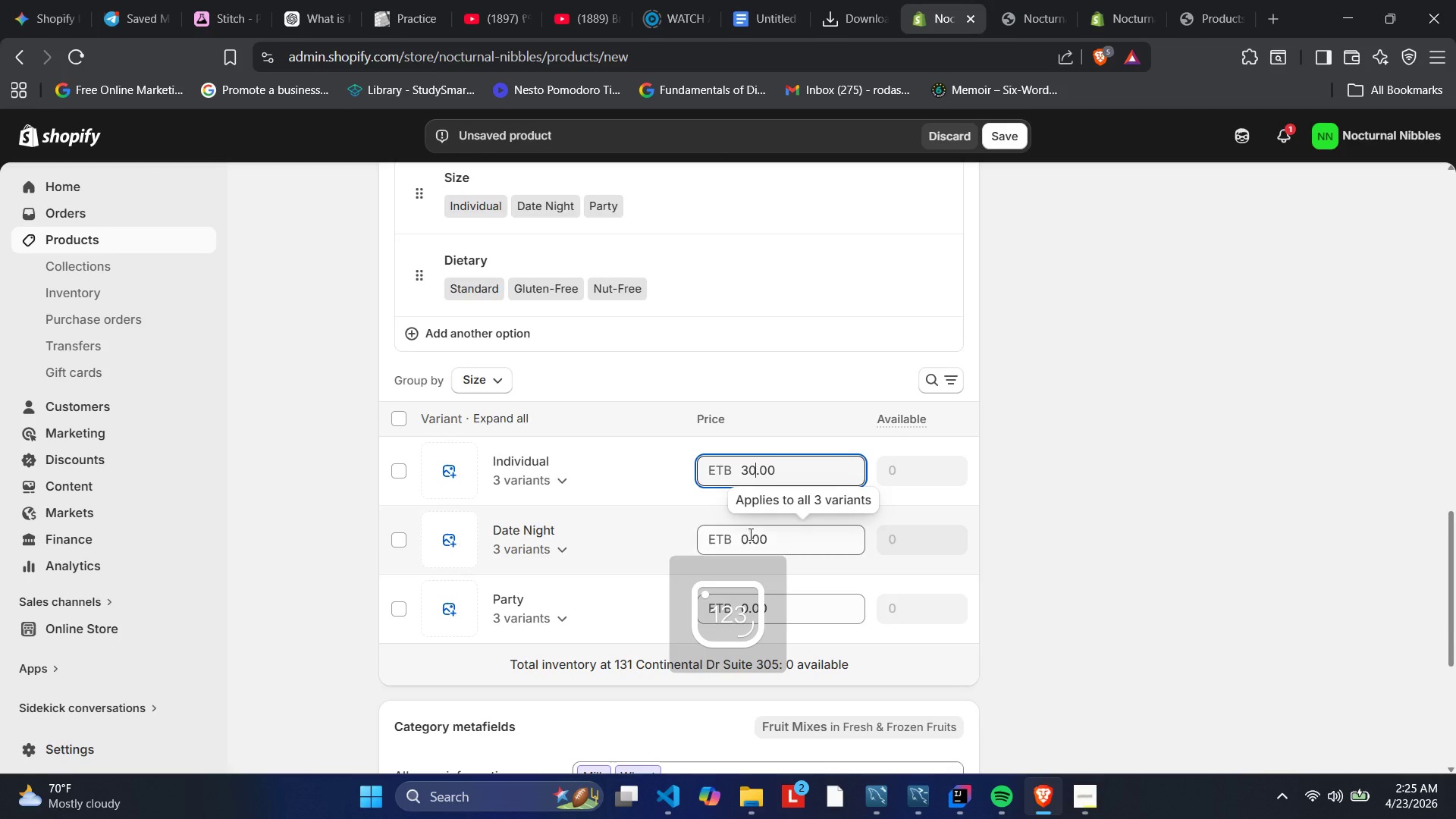 
key(Numpad5)
 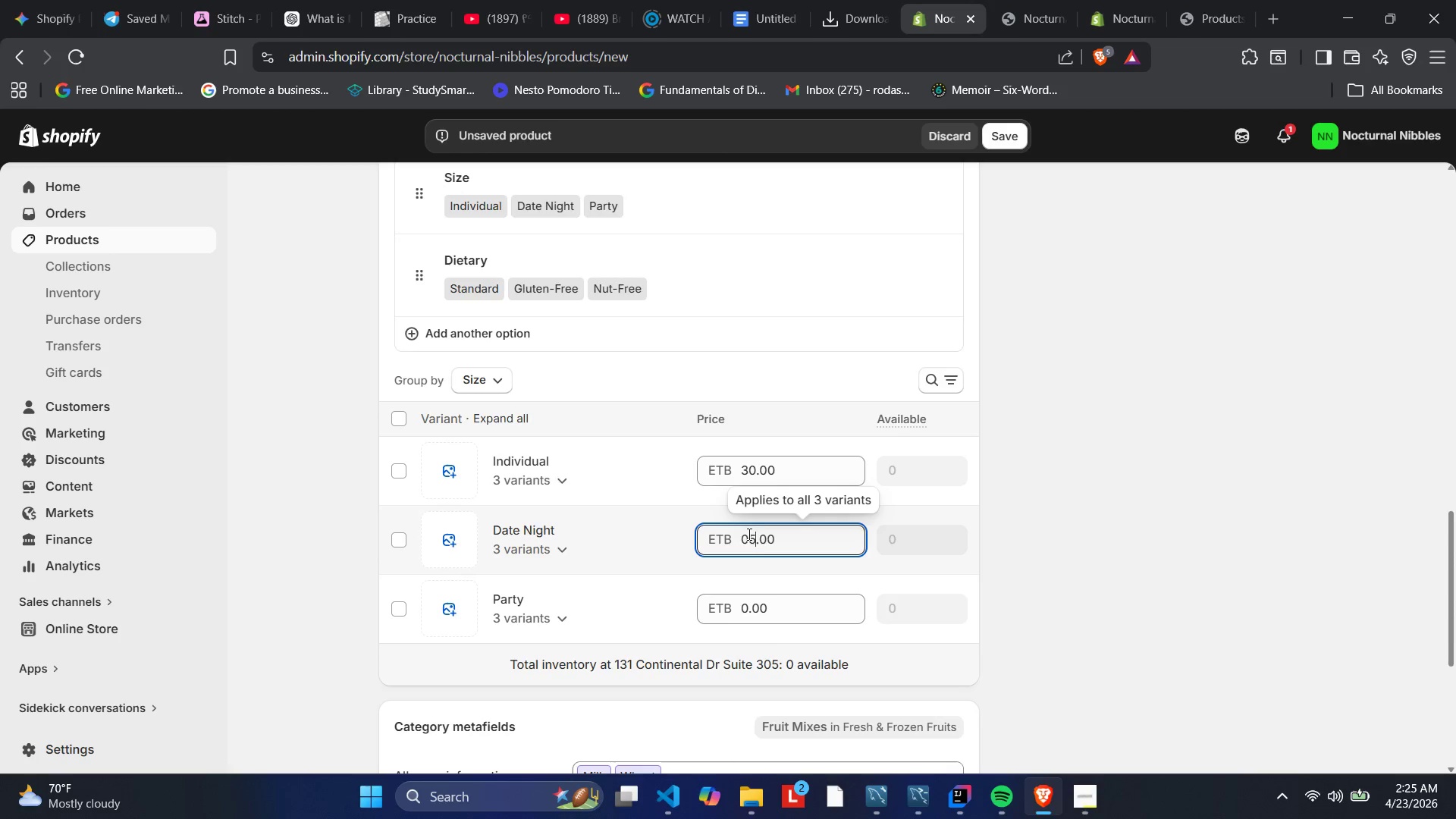 
key(Numpad2)
 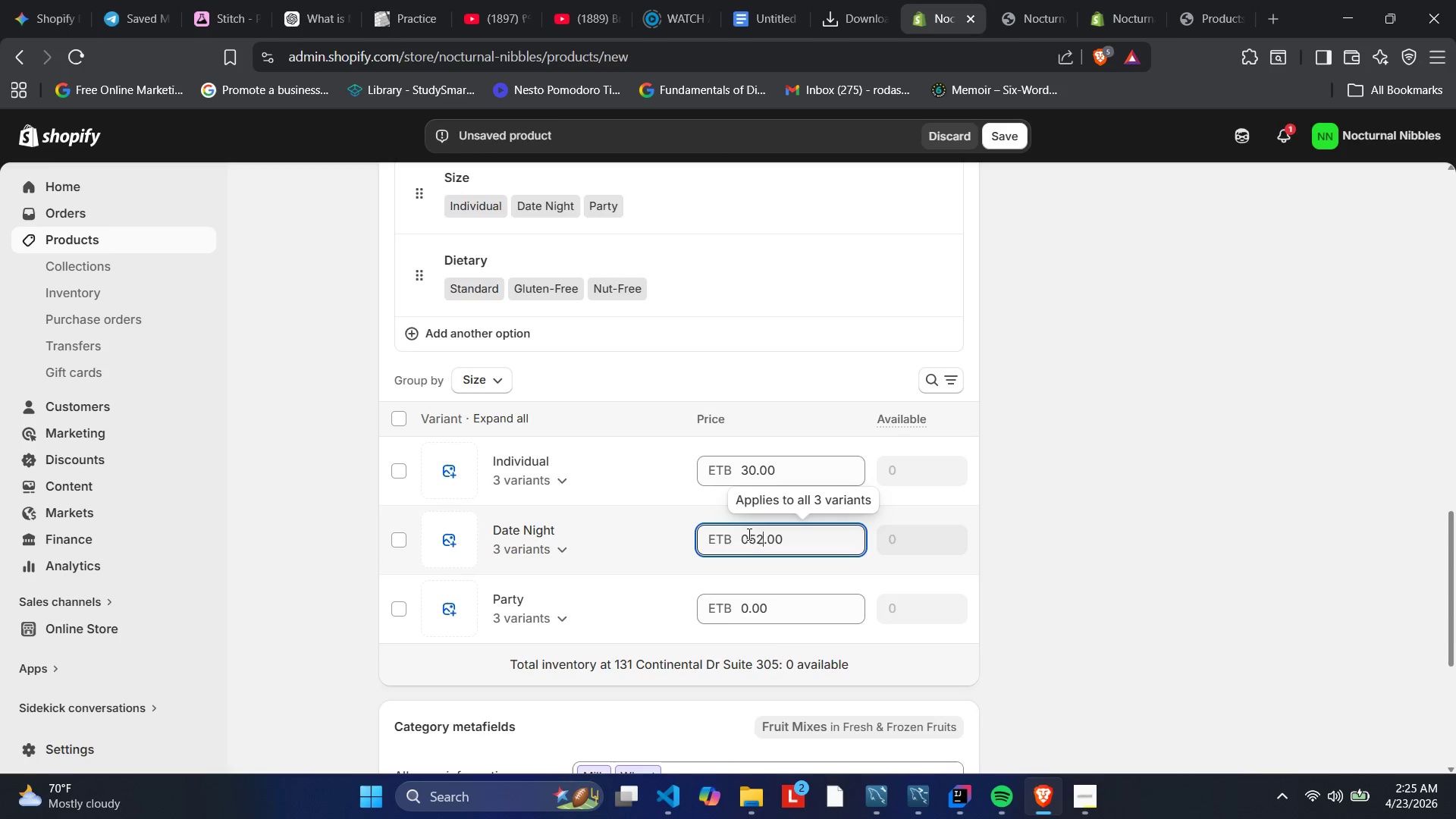 
scroll: coordinate [748, 533], scroll_direction: up, amount: 1.0
 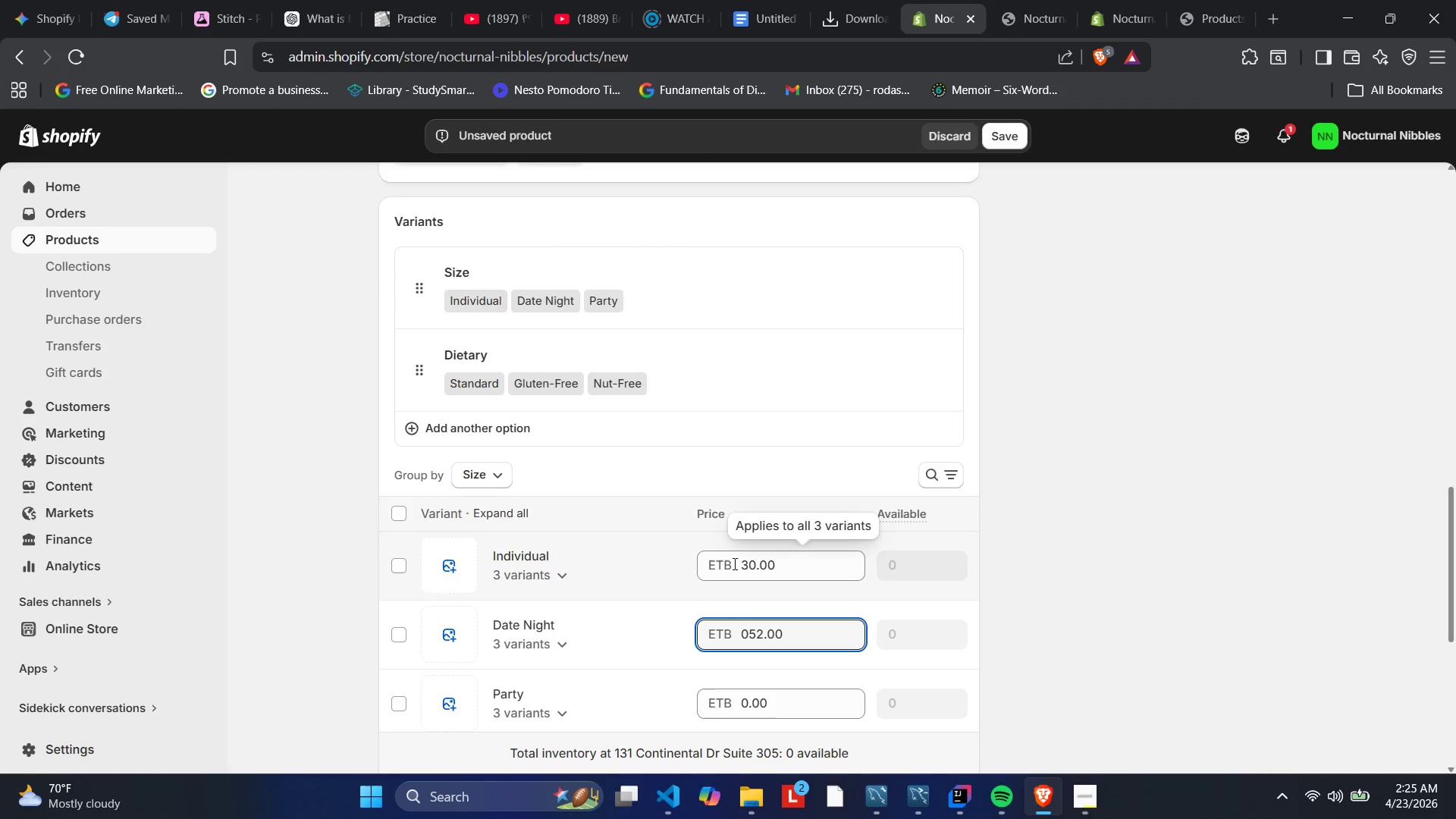 
key(ArrowLeft)
 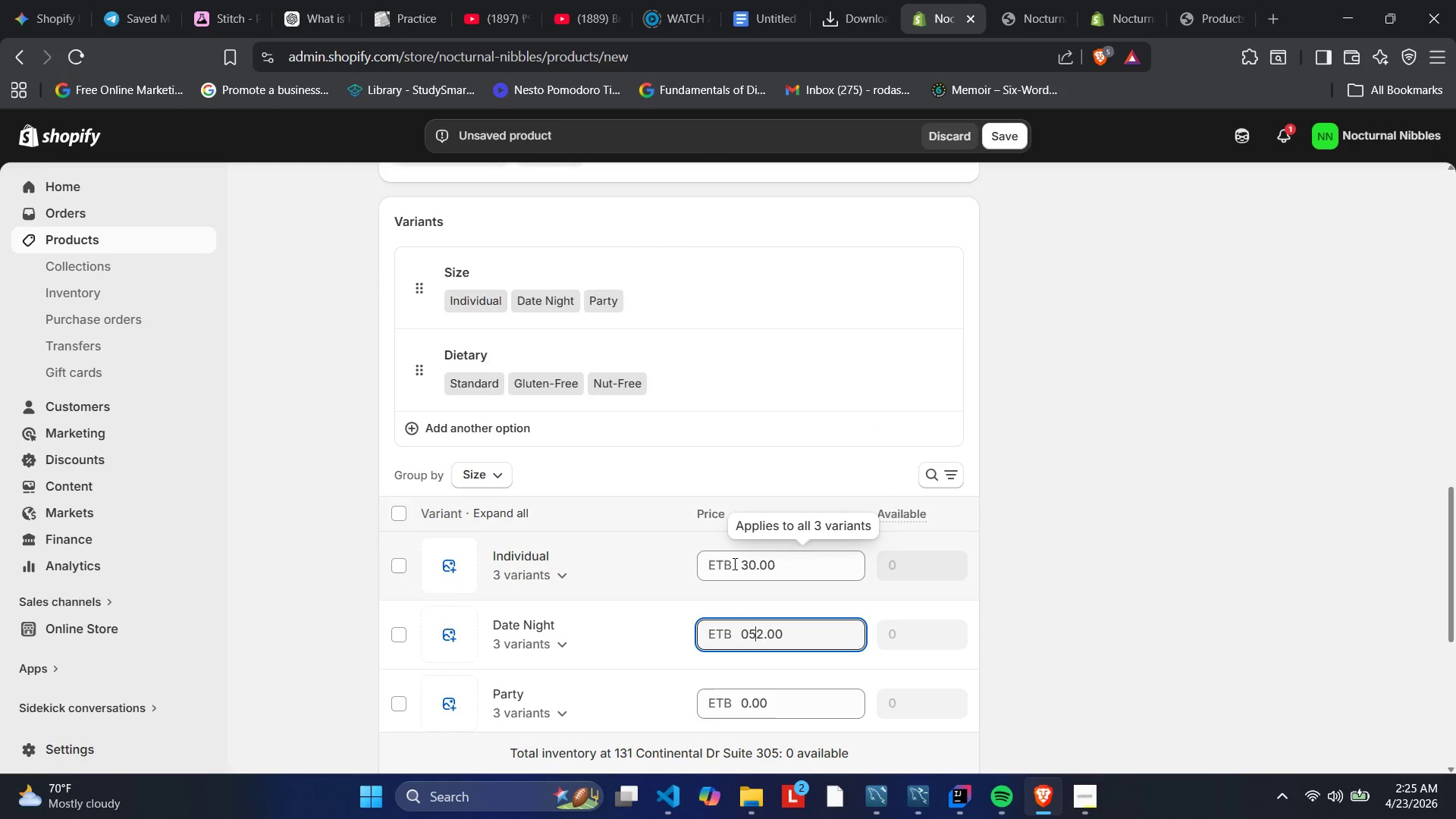 
key(ArrowLeft)
 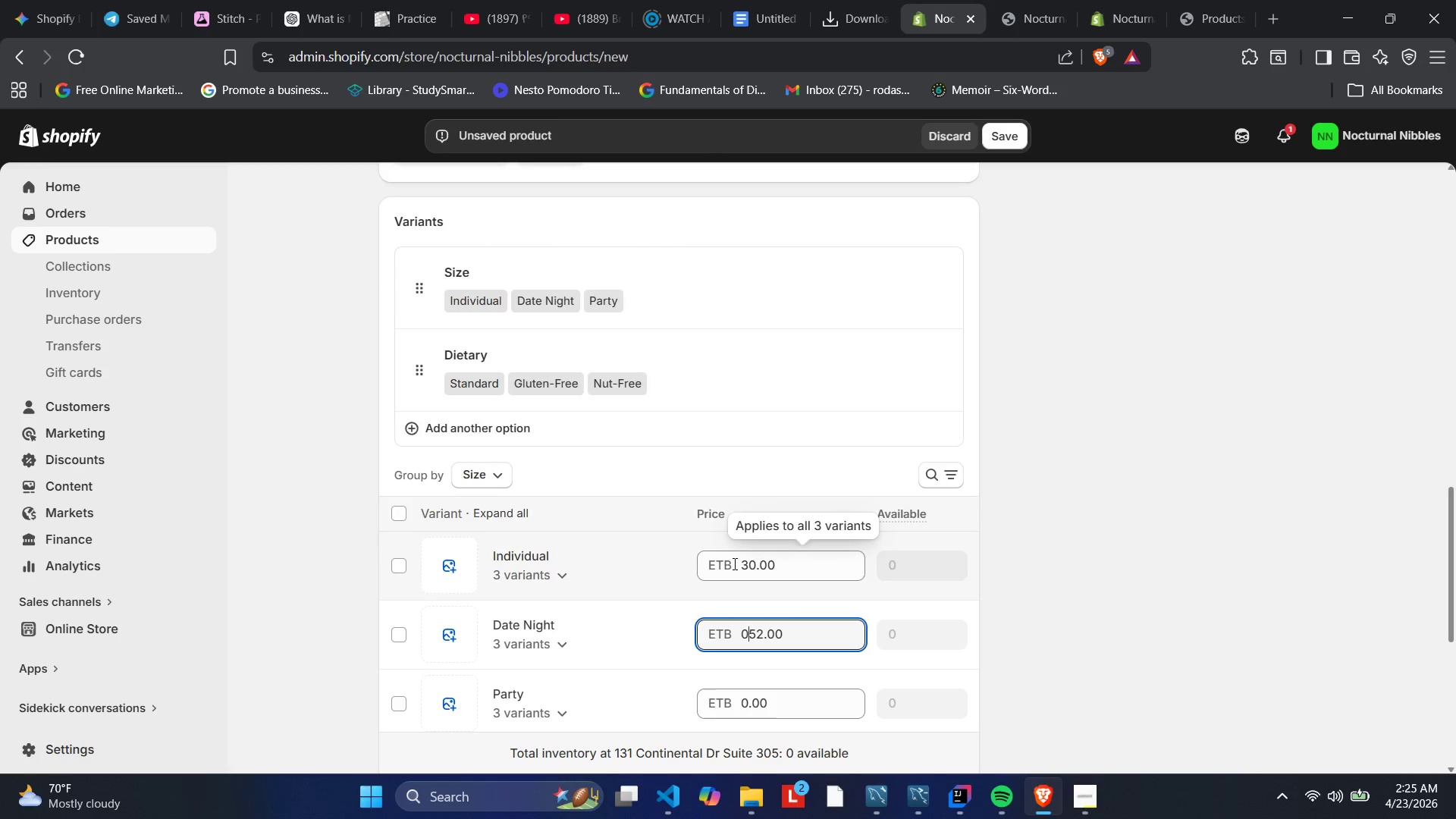 
key(Backspace)
 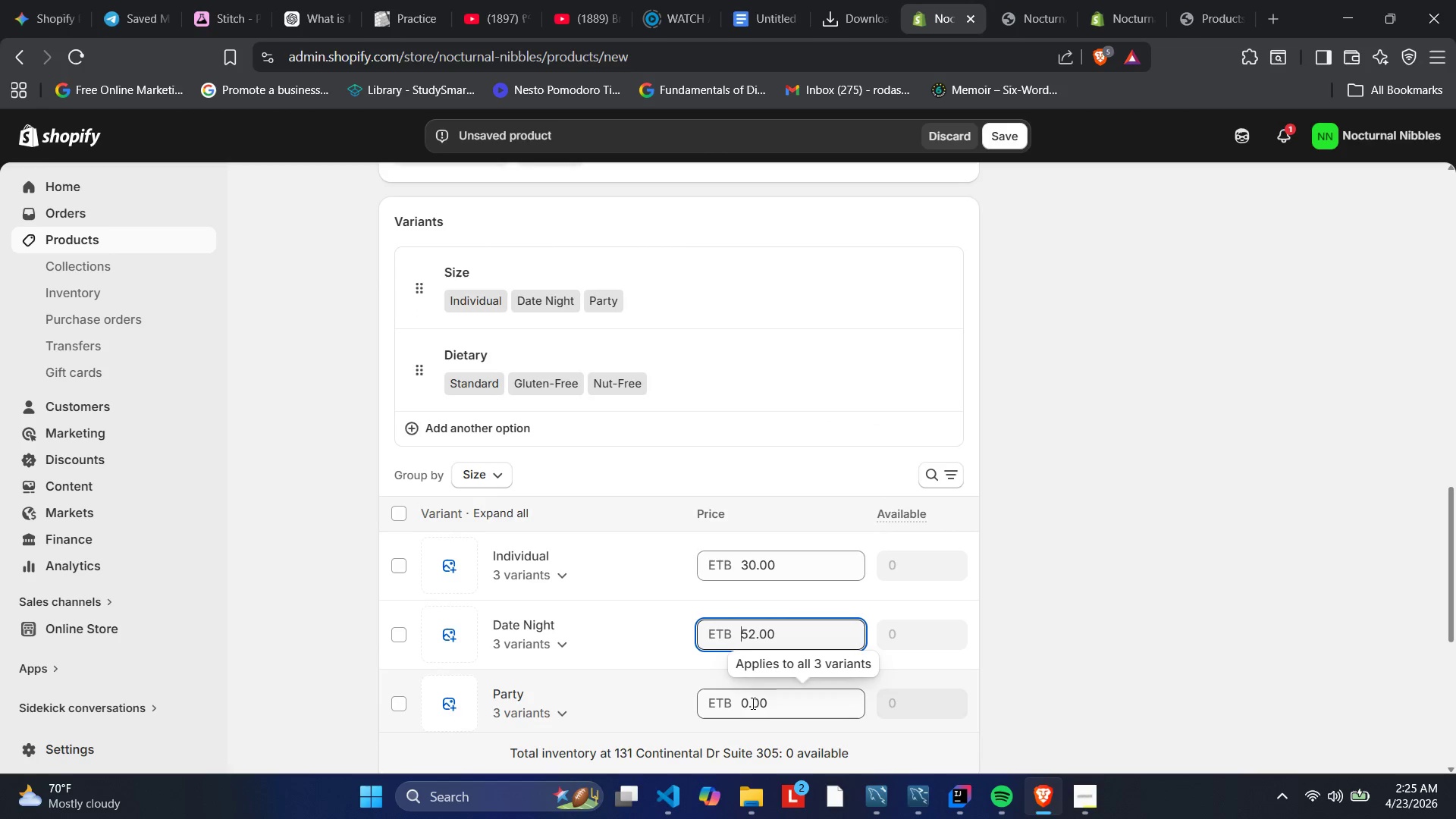 
left_click([749, 702])
 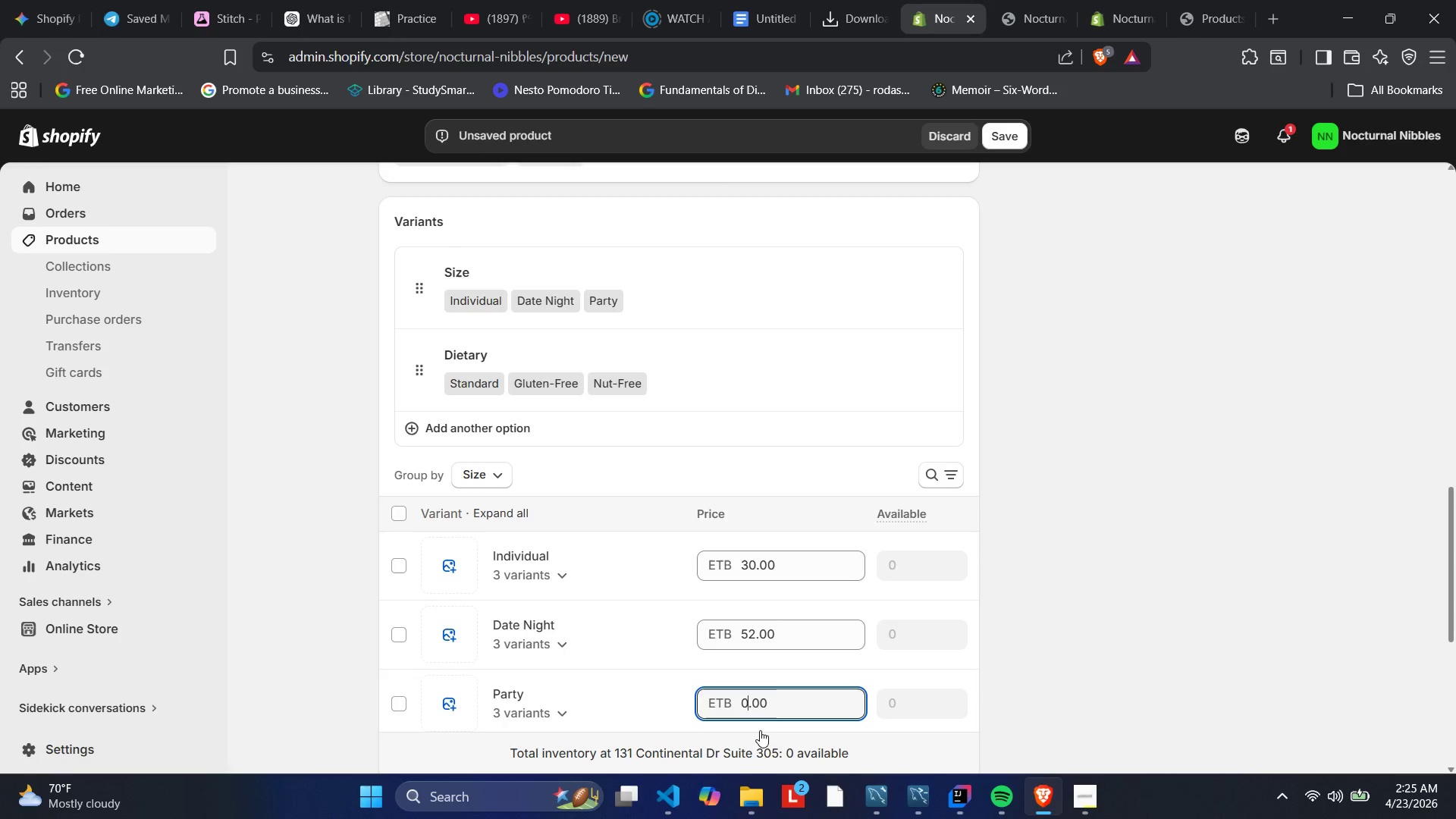 
key(Backspace)
 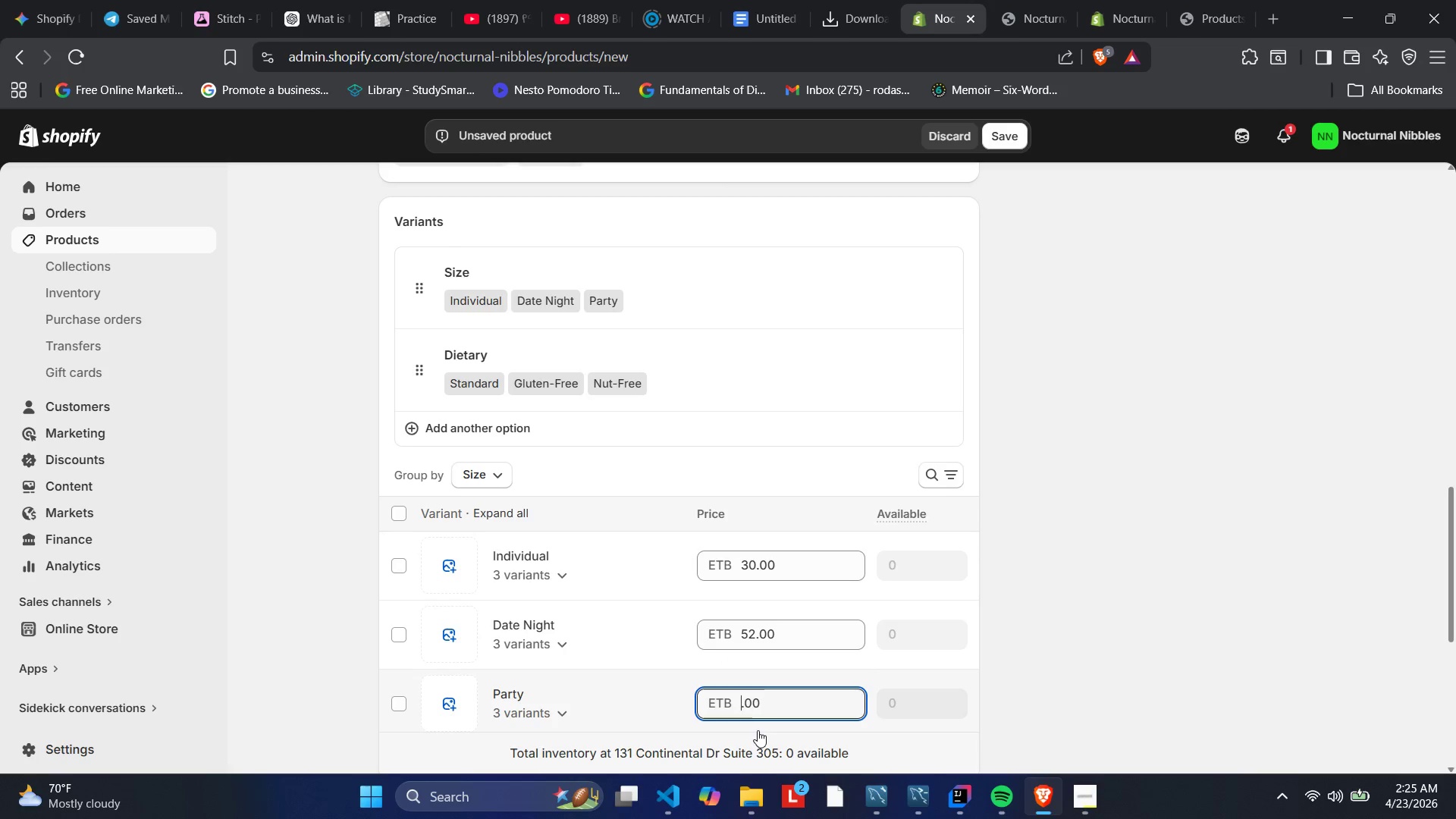 
key(Numpad7)
 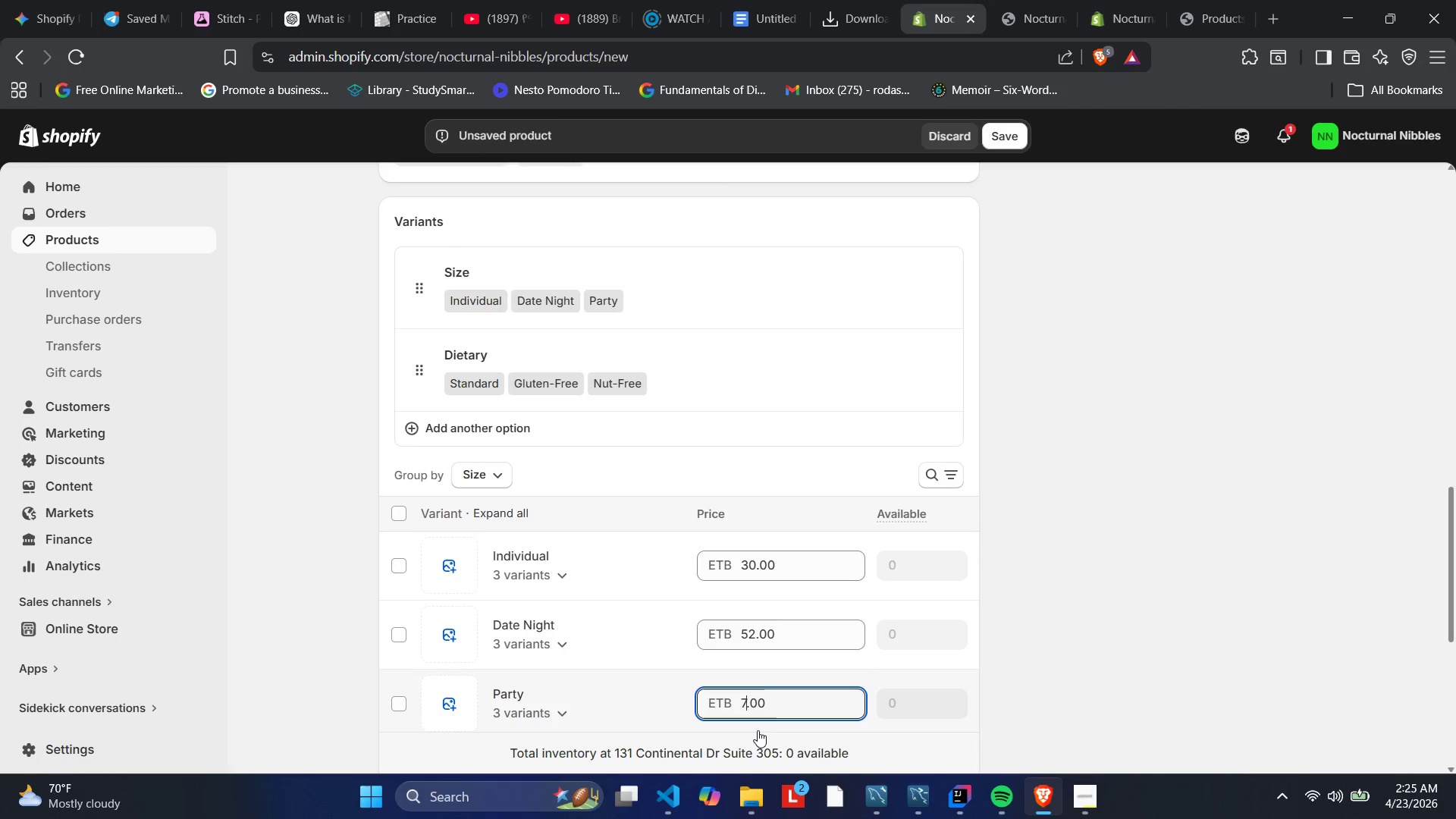 
key(Numpad5)
 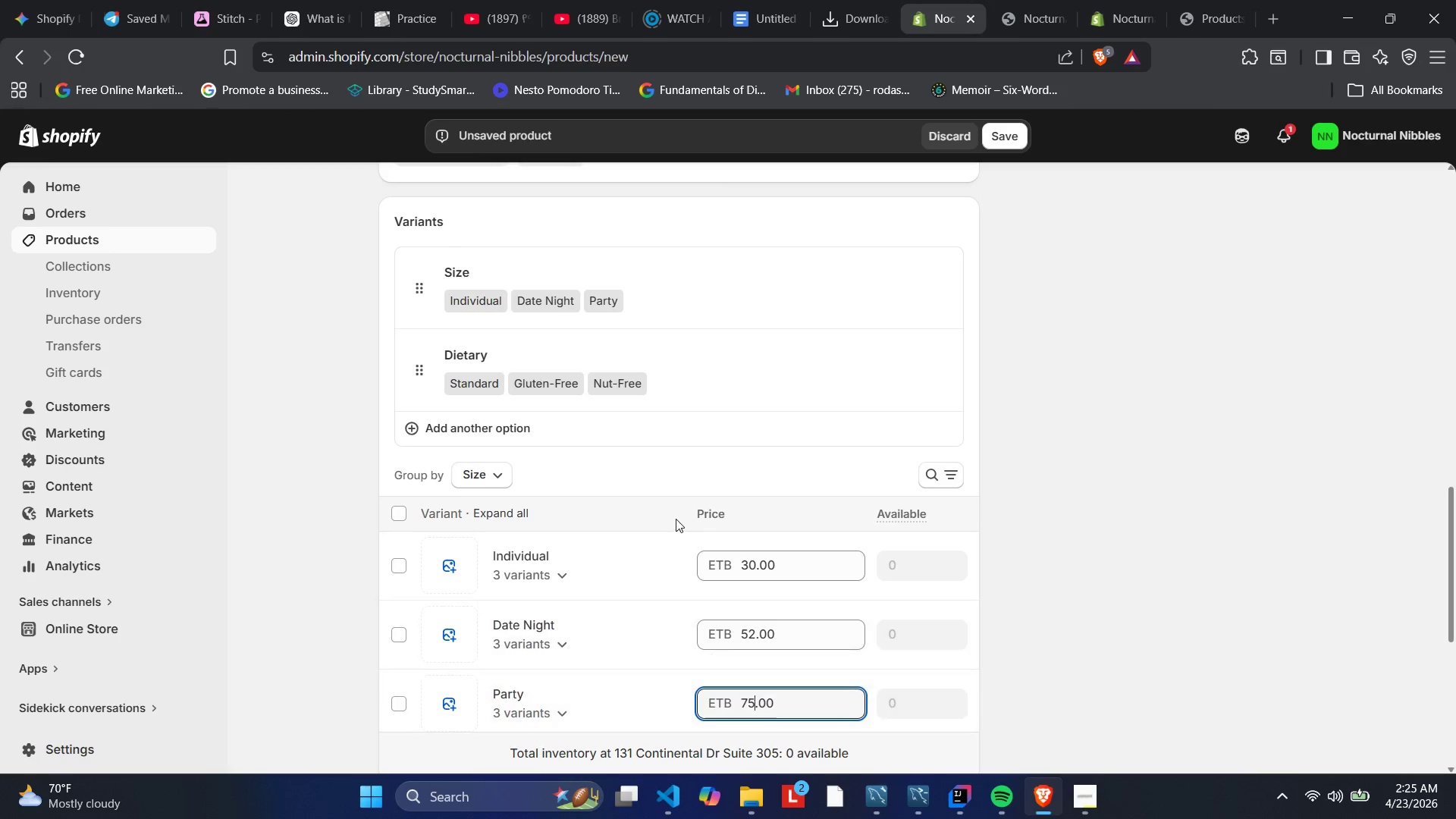 
scroll: coordinate [670, 520], scroll_direction: down, amount: 4.0
 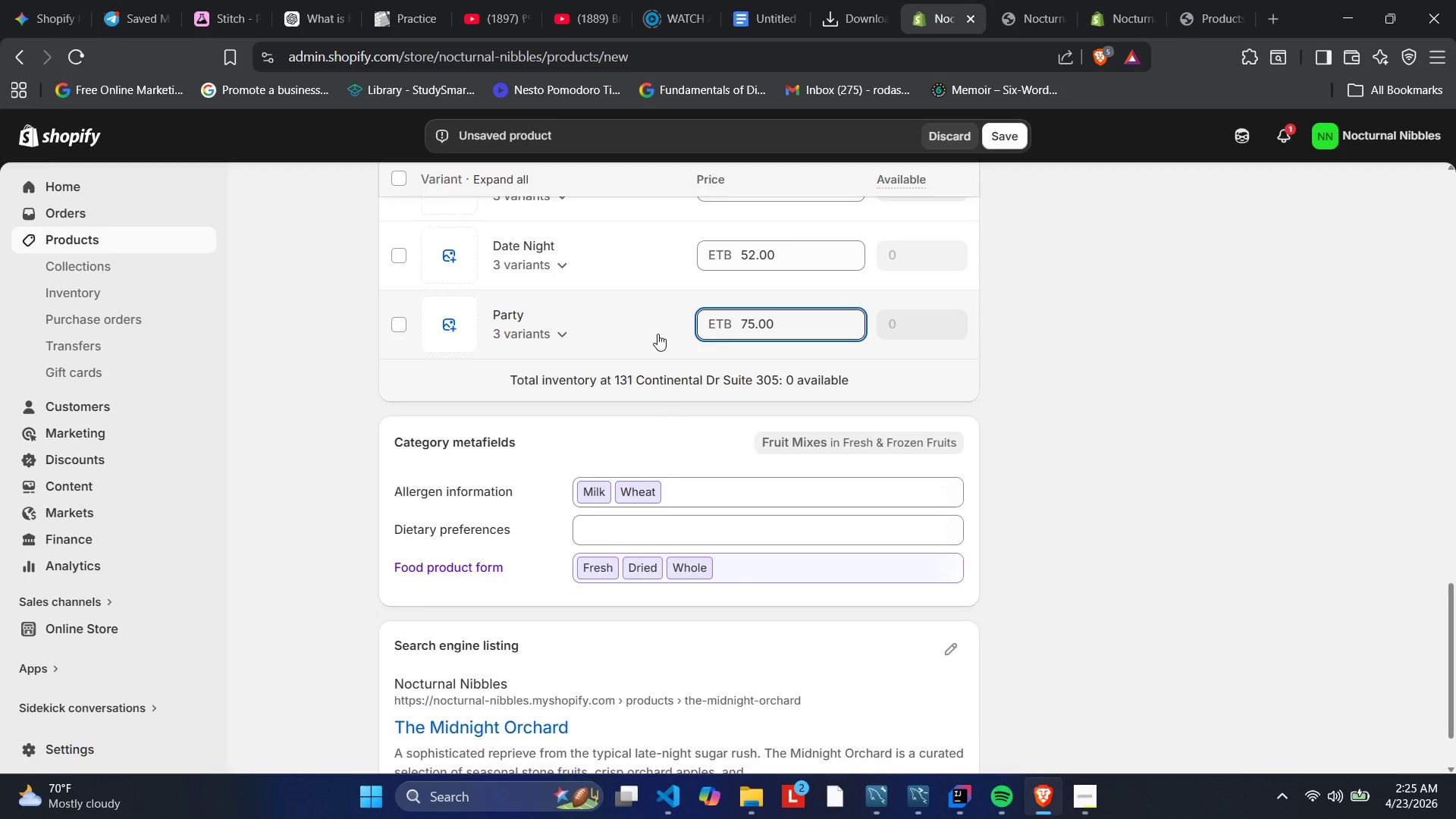 
scroll: coordinate [613, 353], scroll_direction: up, amount: 2.0
 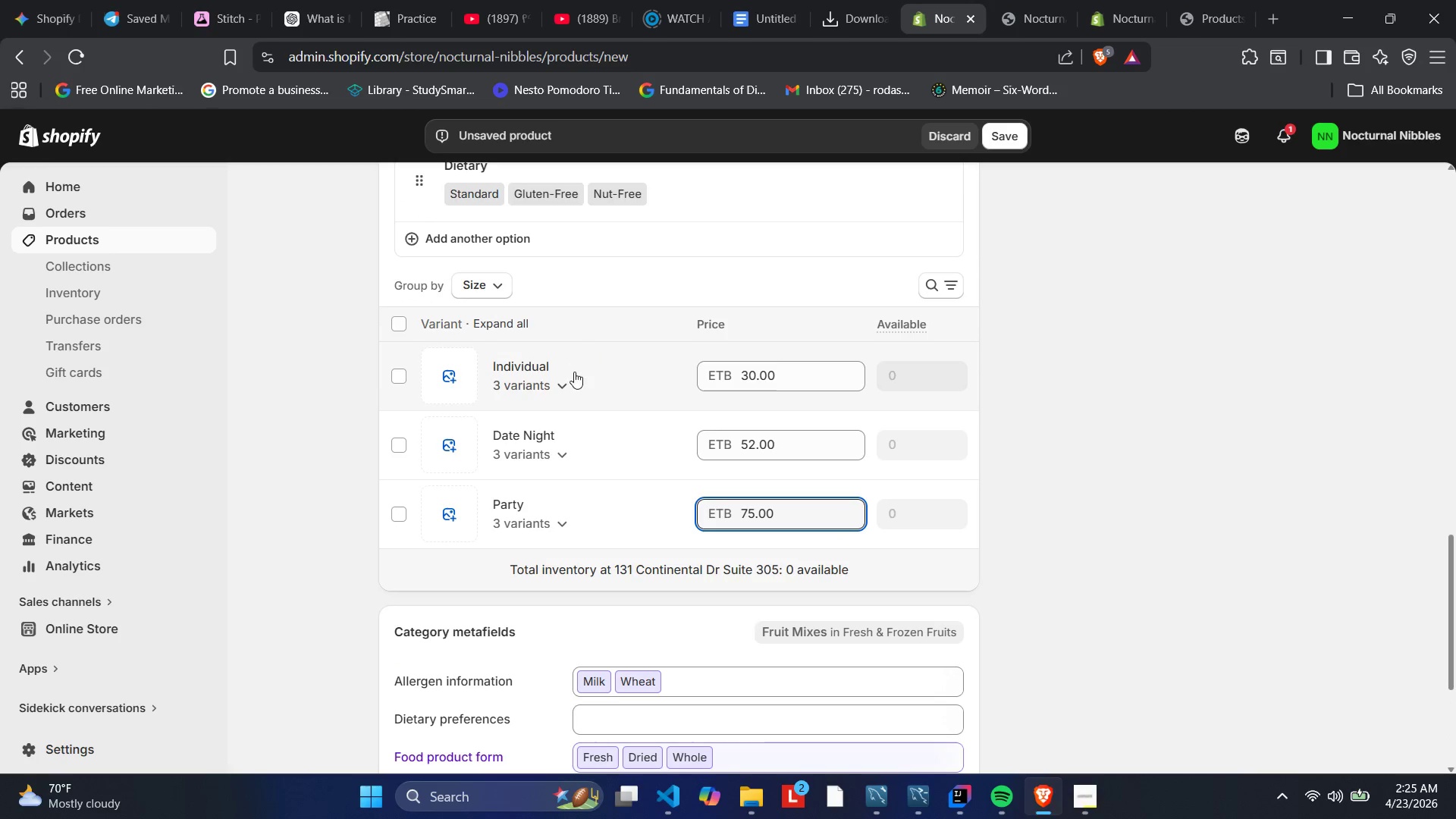 
left_click([576, 374])
 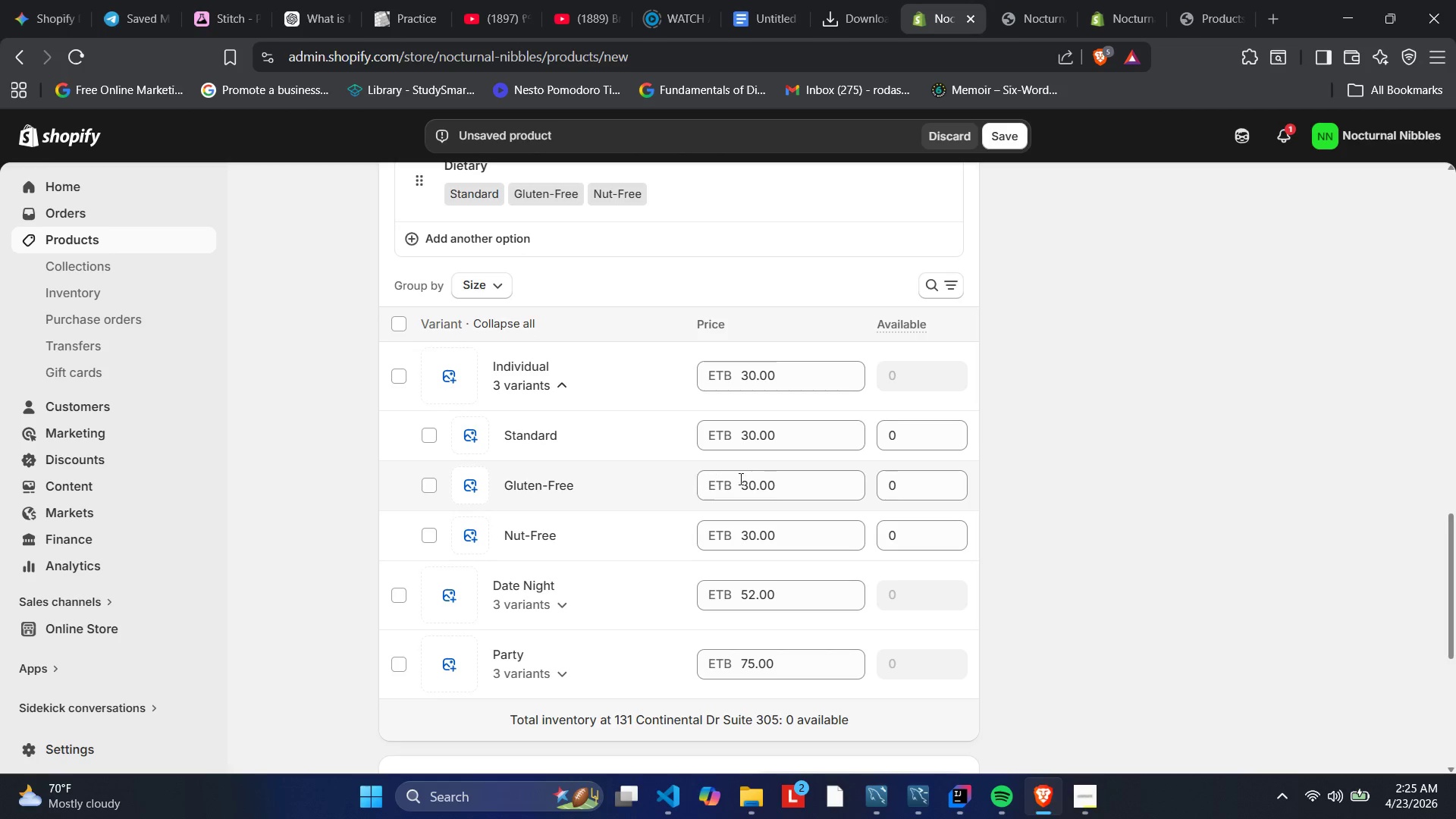 
left_click([755, 442])
 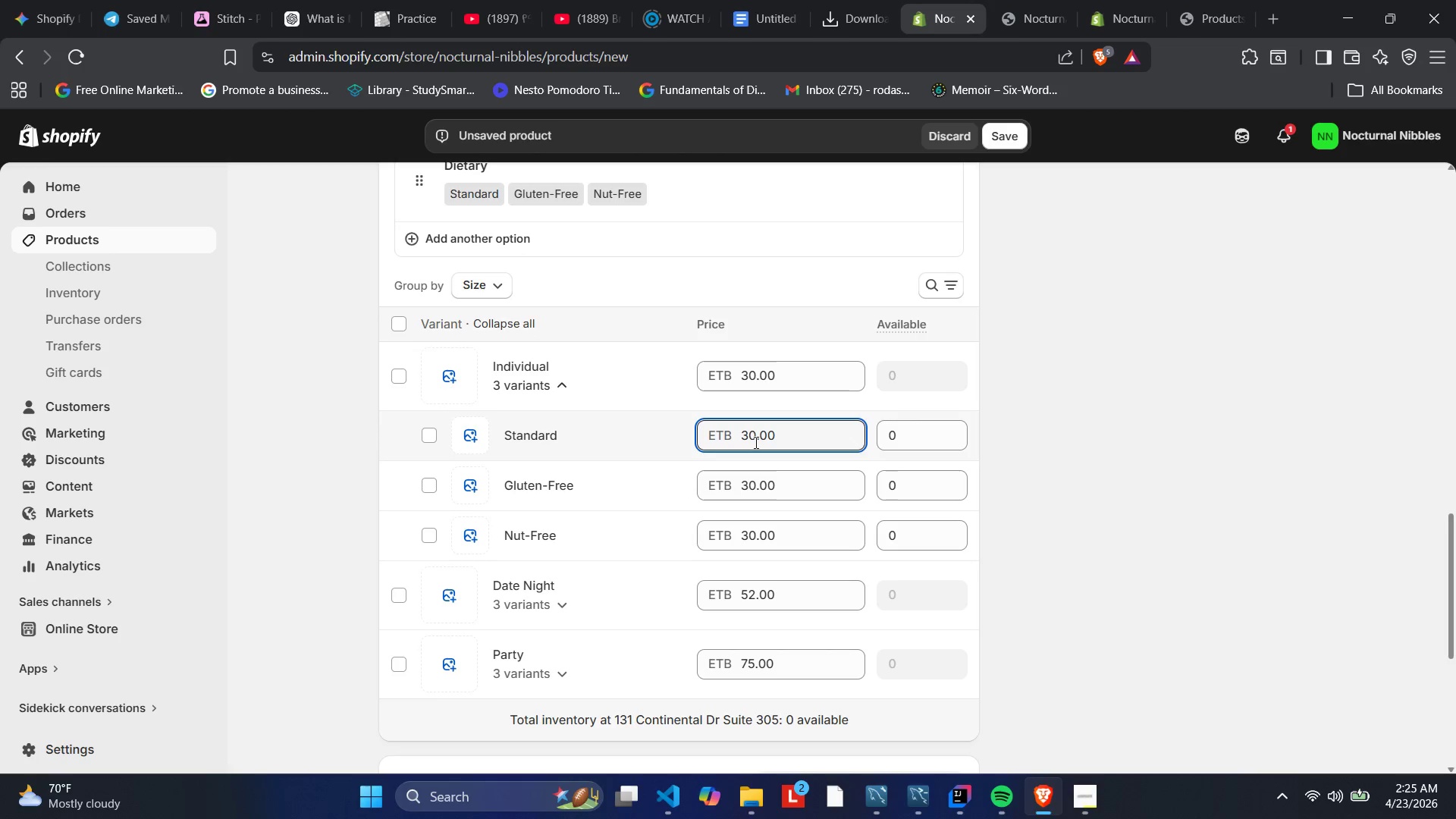 
key(Backspace)
 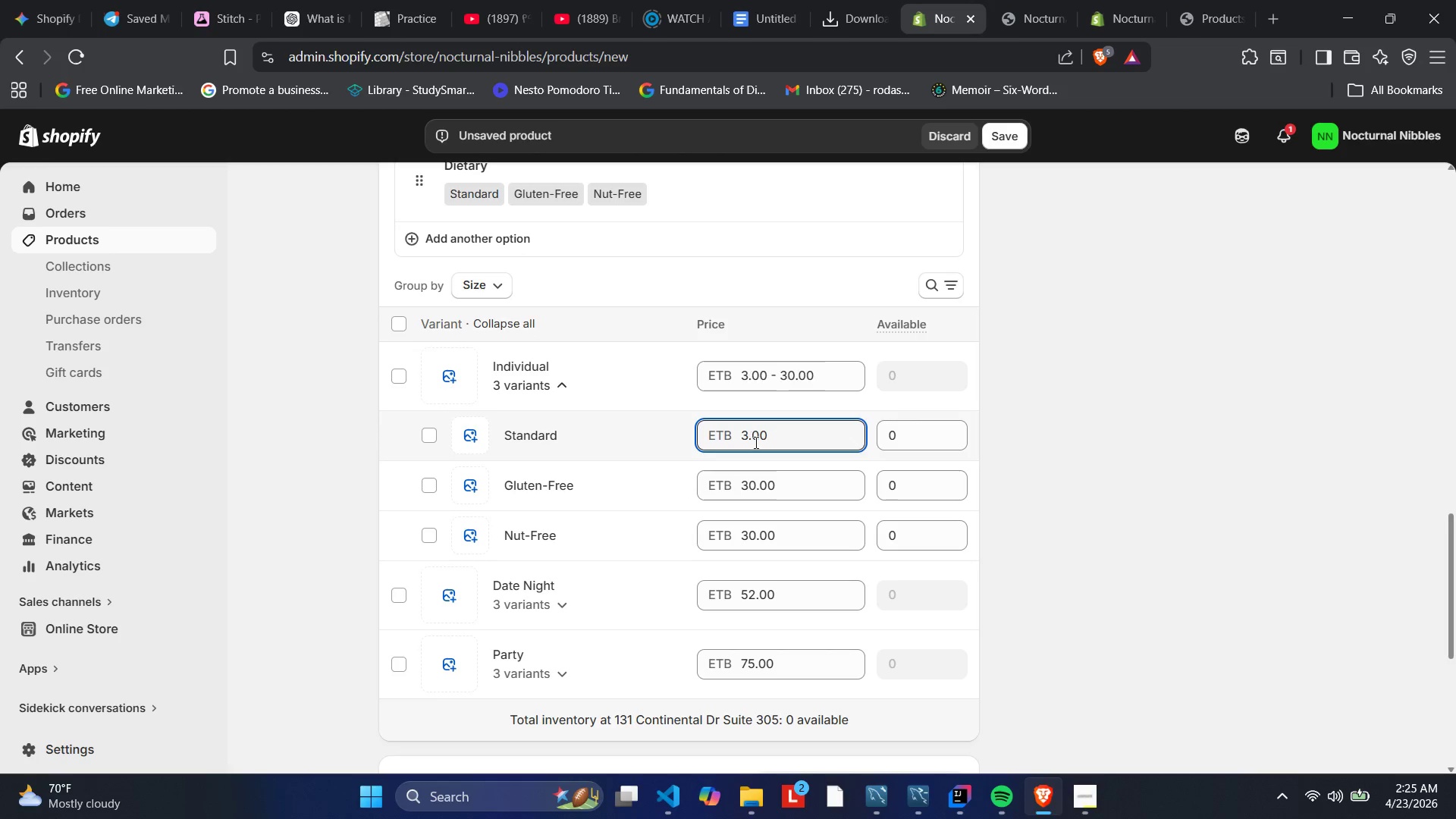 
key(Backspace)
 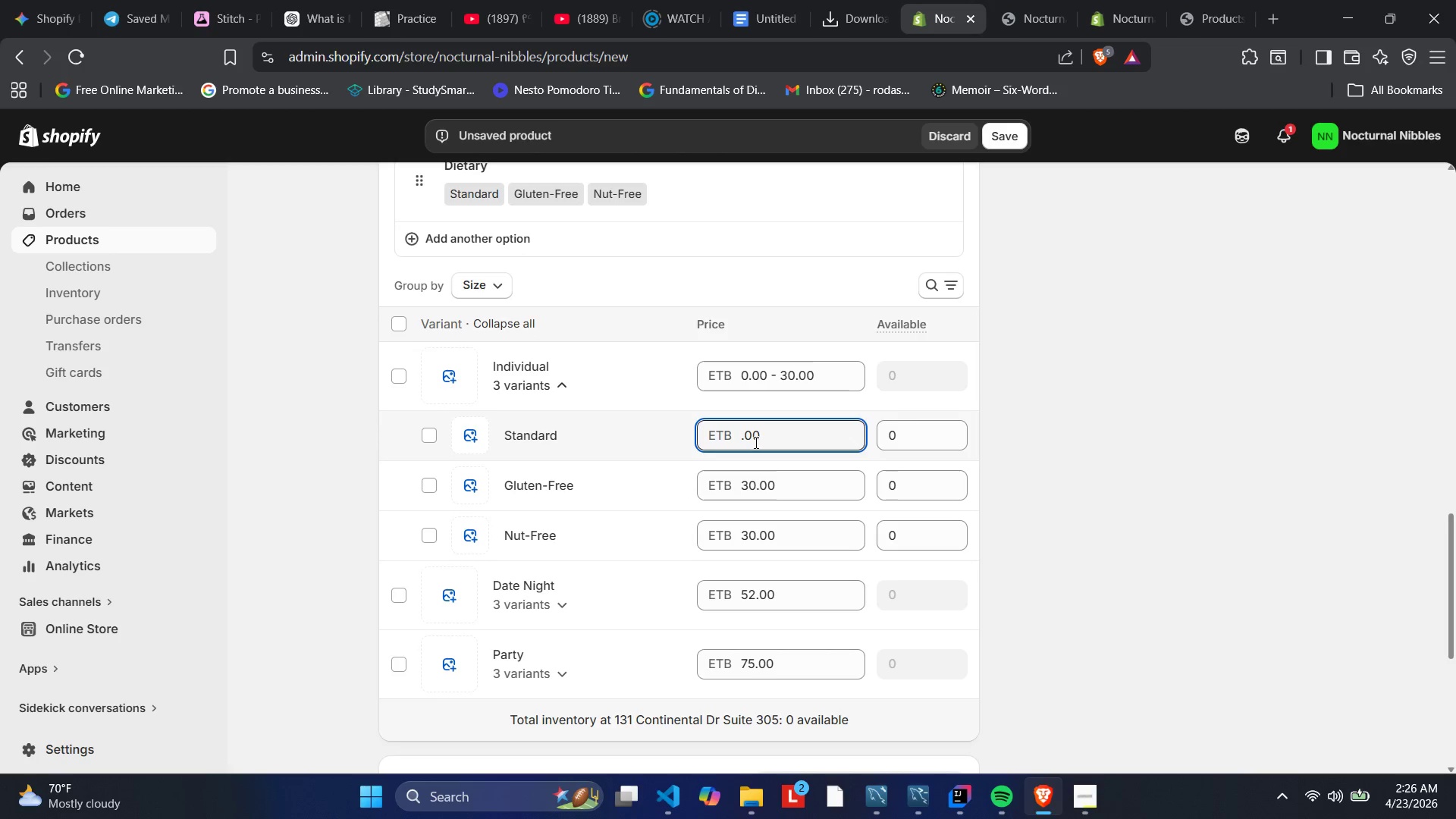 
key(Numpad3)
 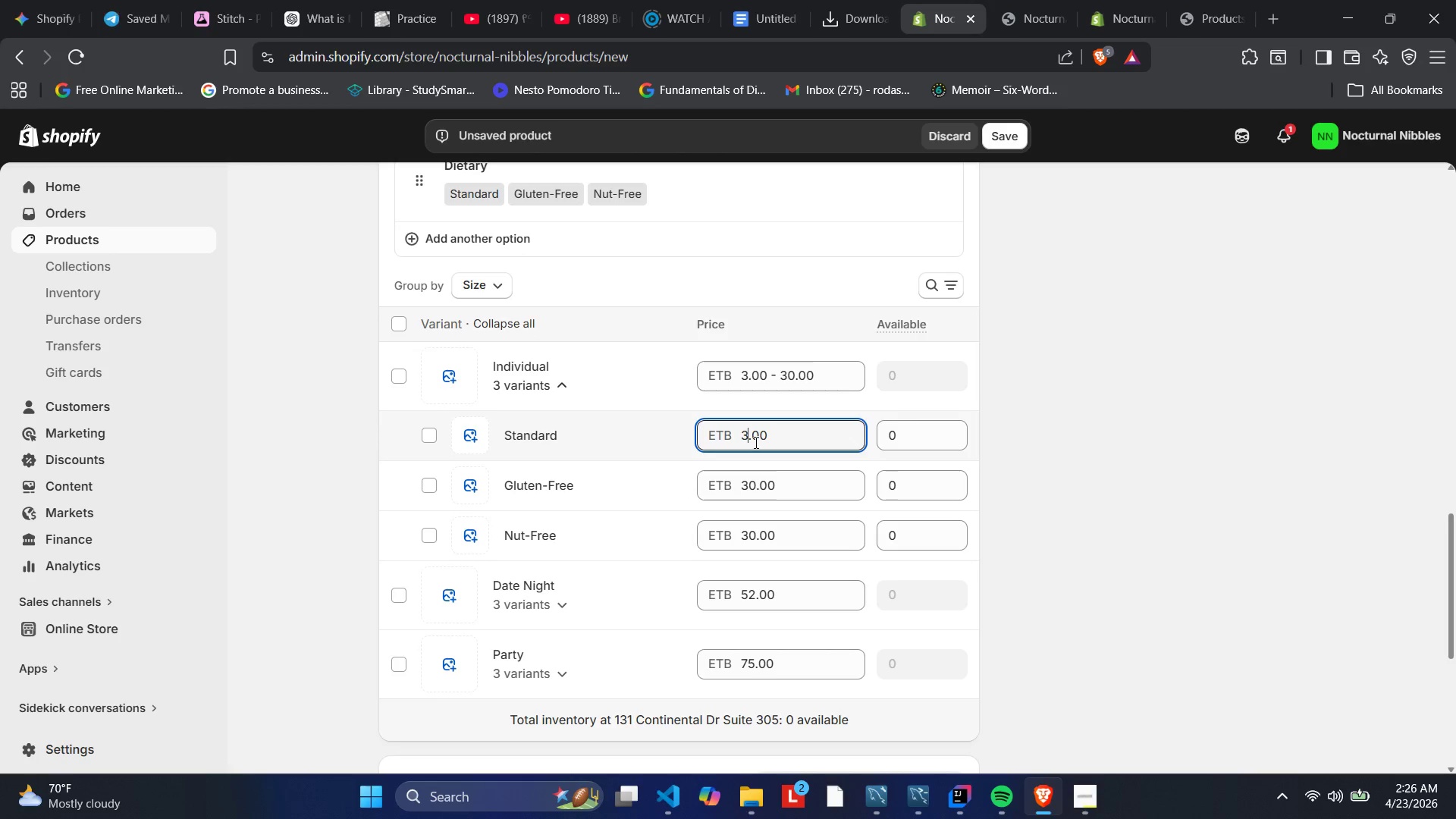 
key(Numpad5)
 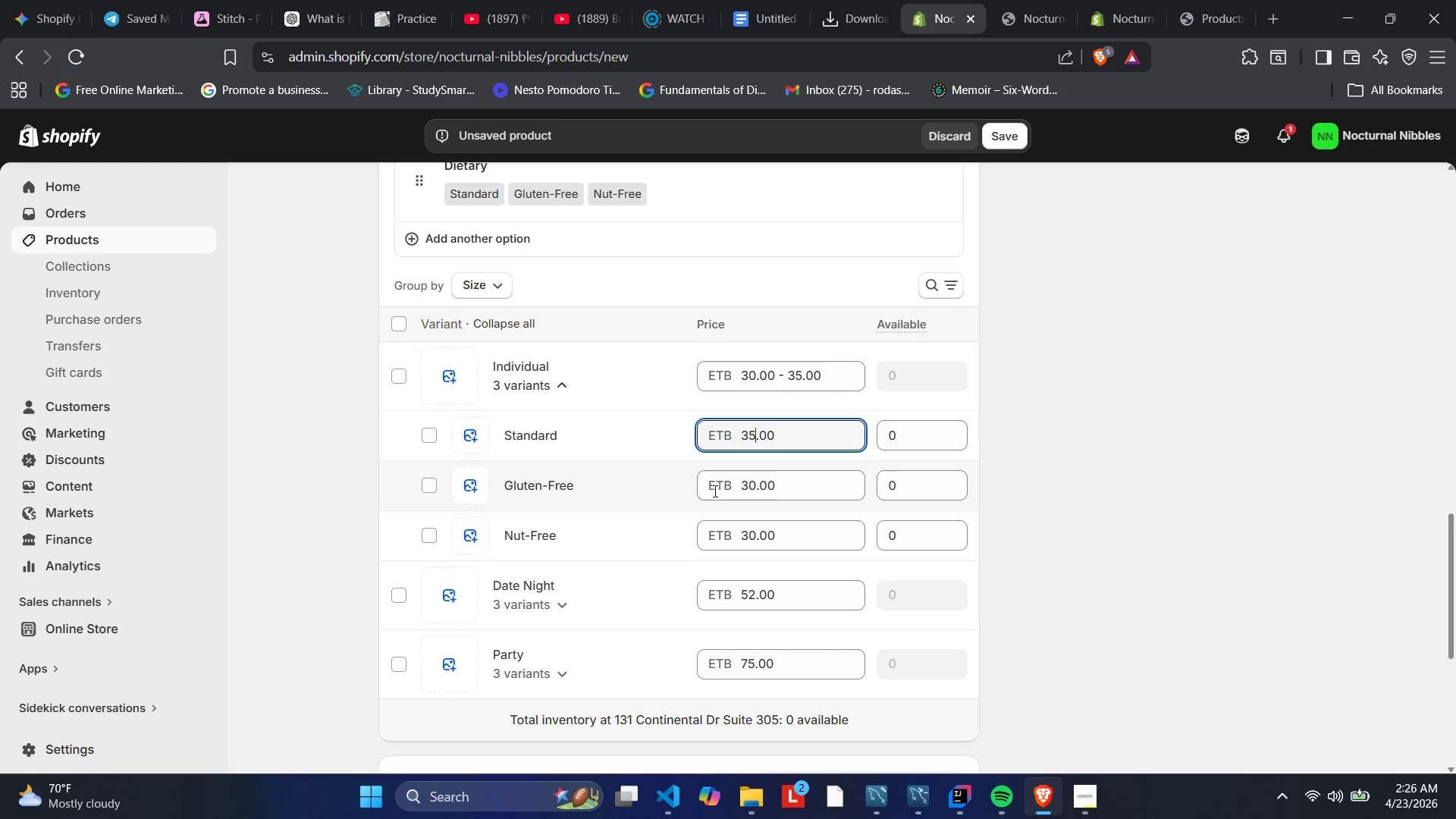 
scroll: coordinate [761, 510], scroll_direction: down, amount: 1.0
 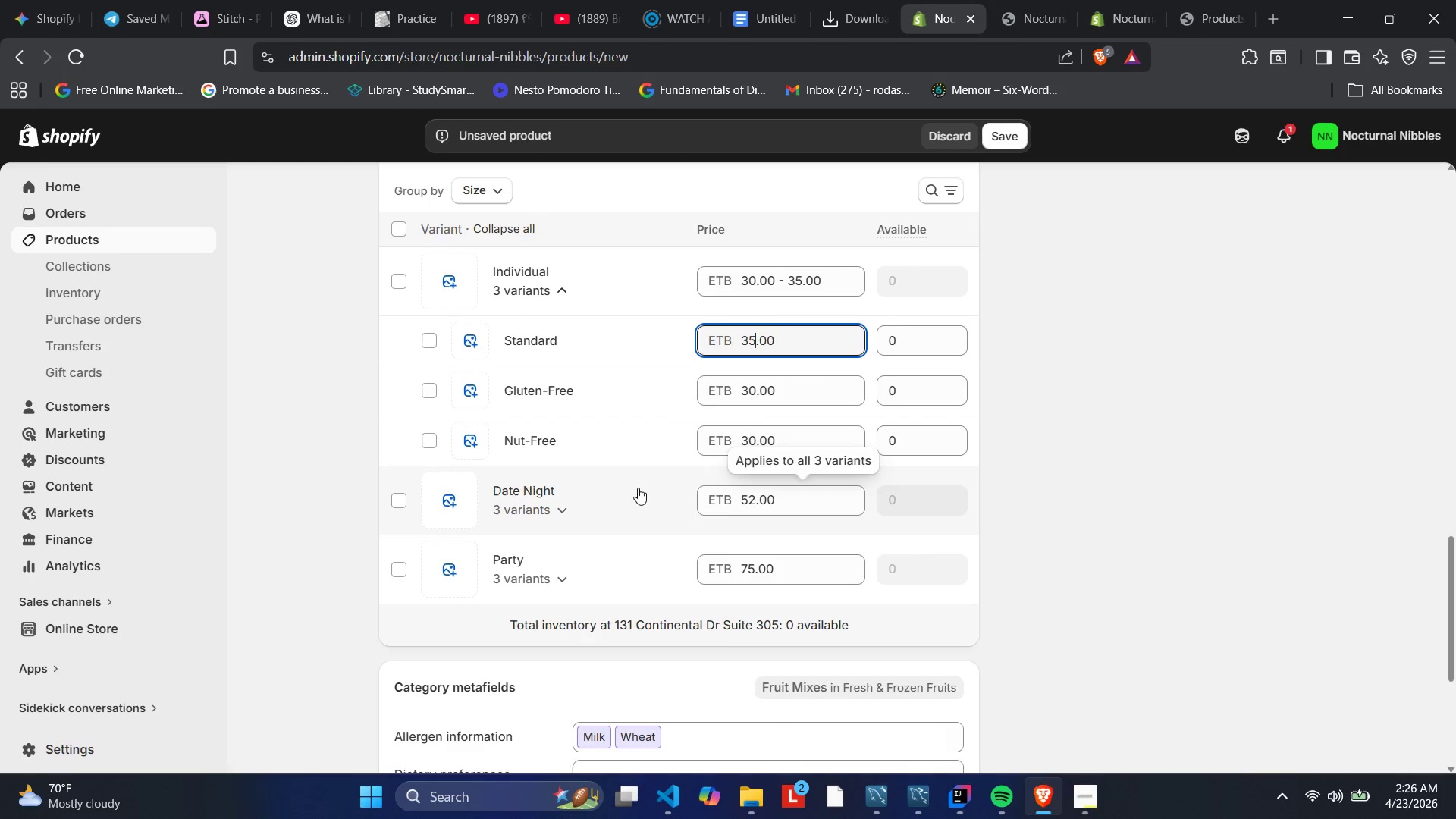 
mouse_move([585, 512])
 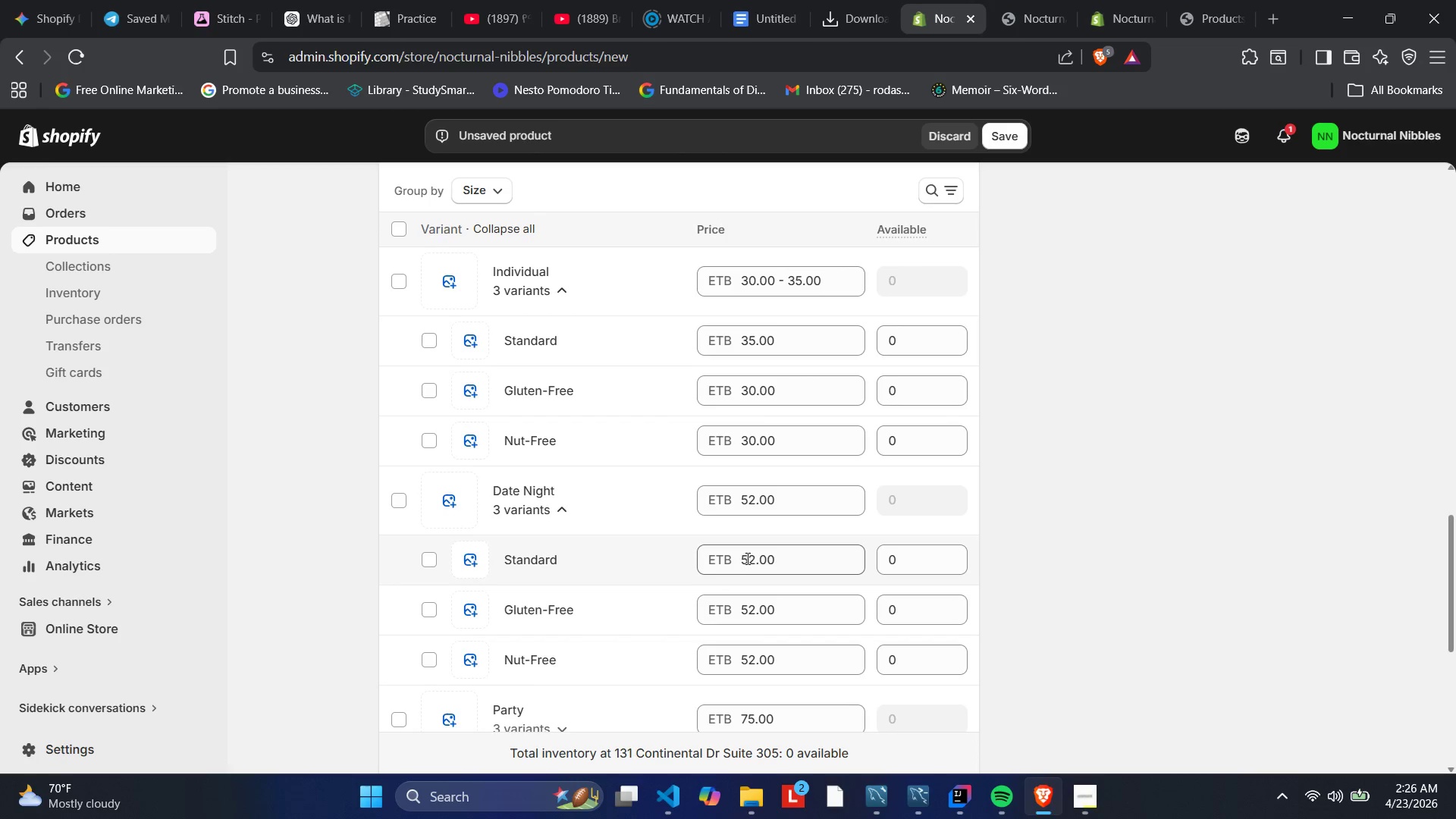 
left_click([753, 557])
 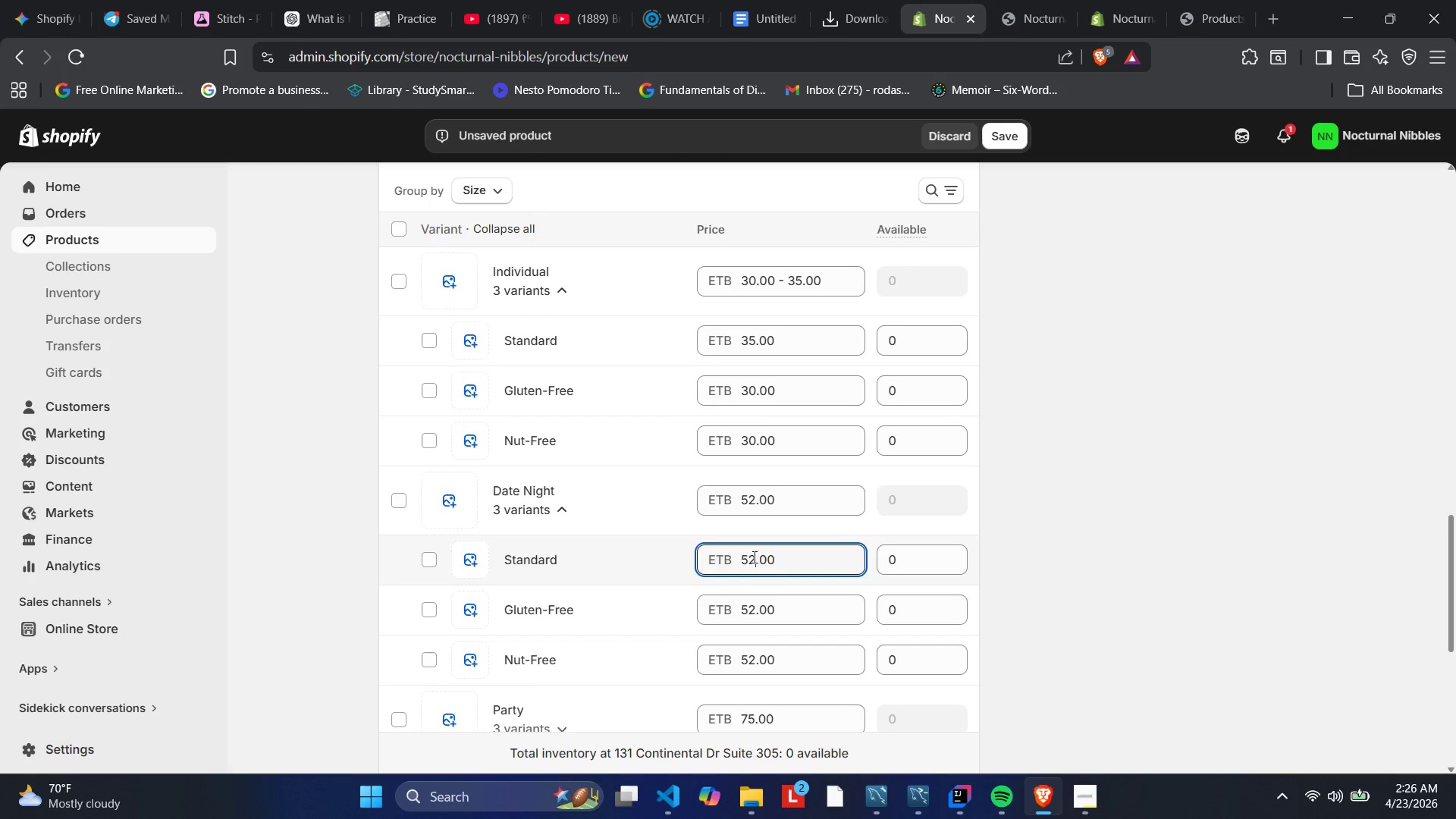 
key(Backspace)
 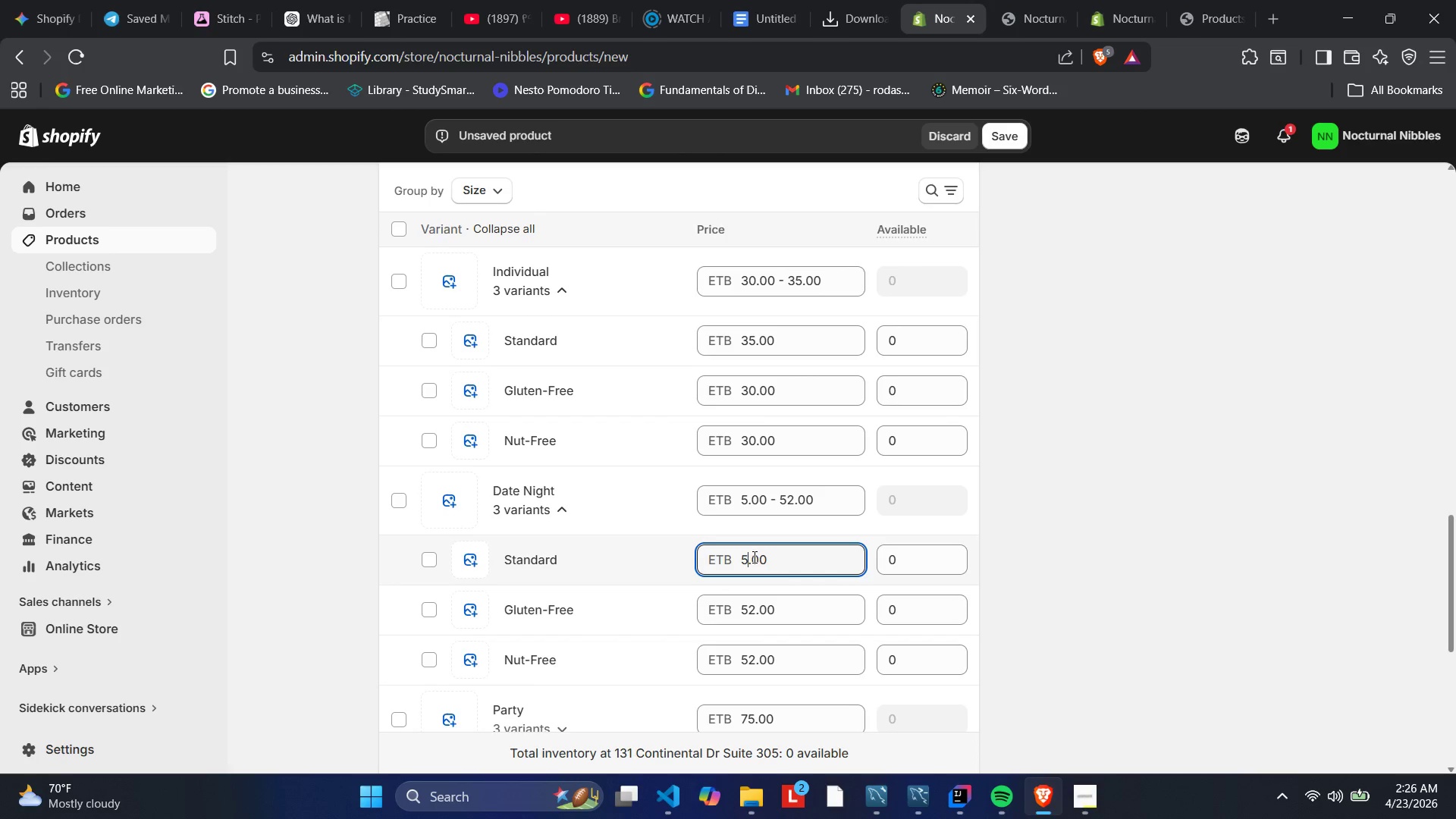 
key(Numpad5)
 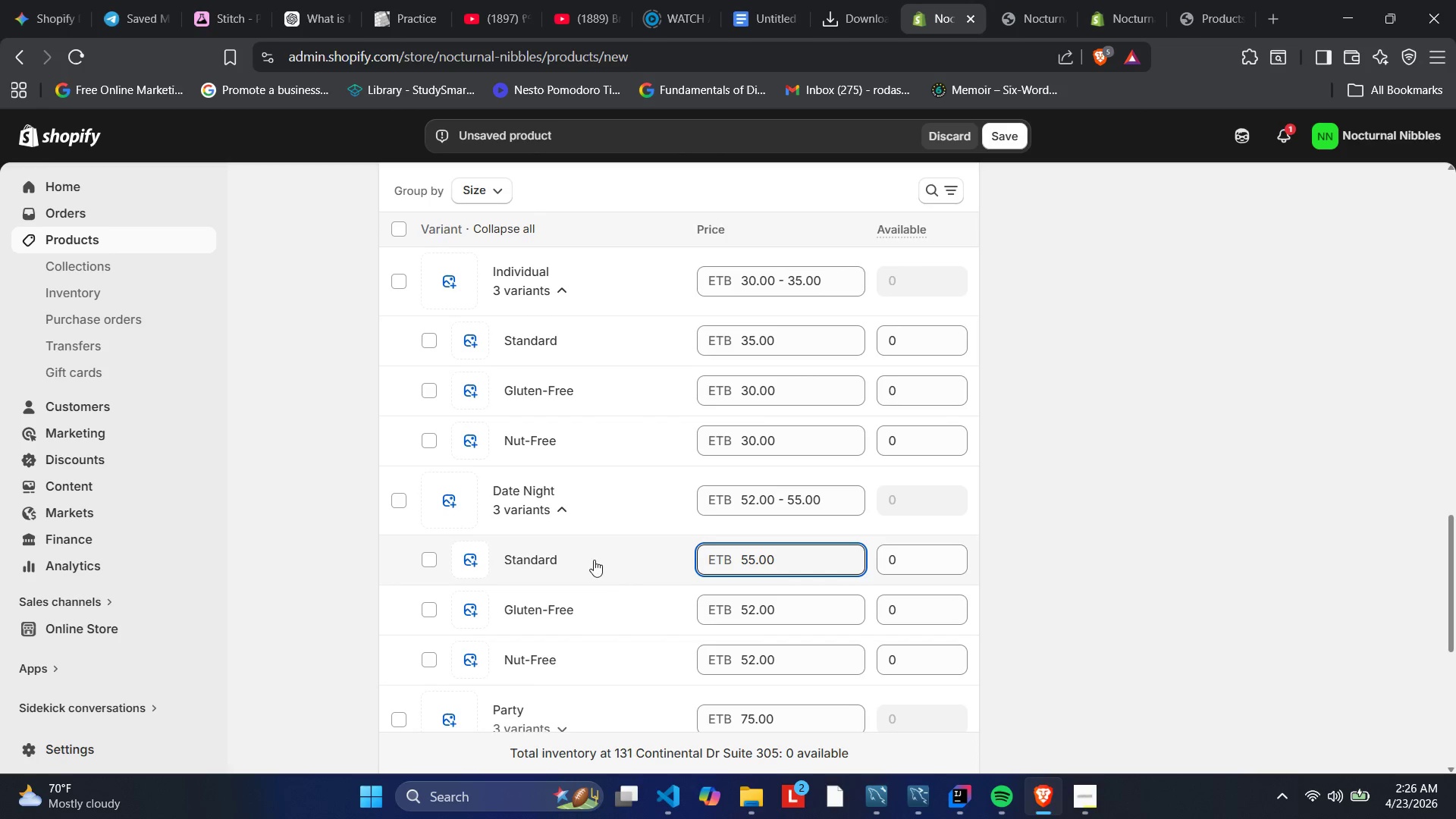 
scroll: coordinate [628, 605], scroll_direction: down, amount: 1.0
 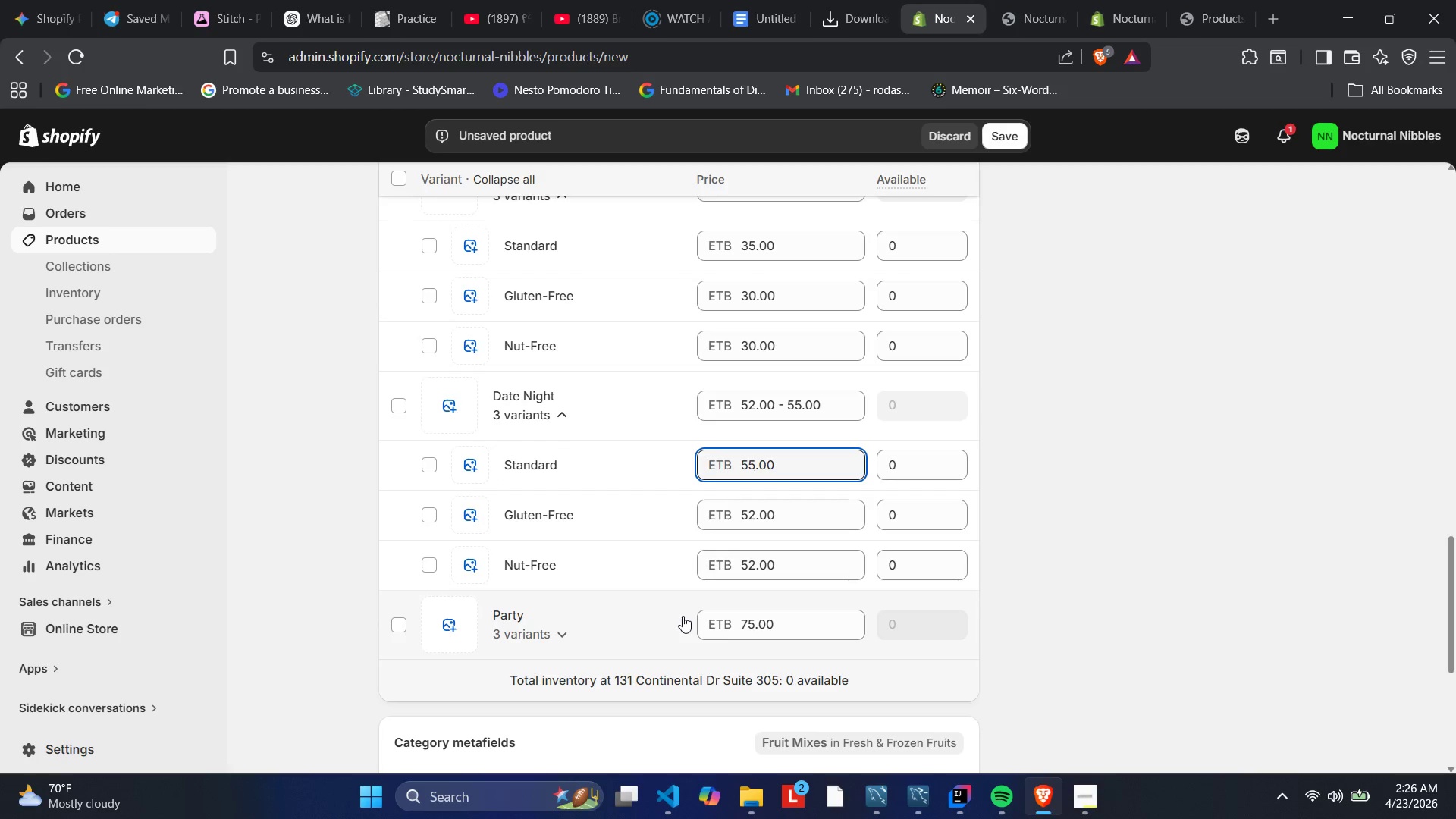 
left_click([630, 606])
 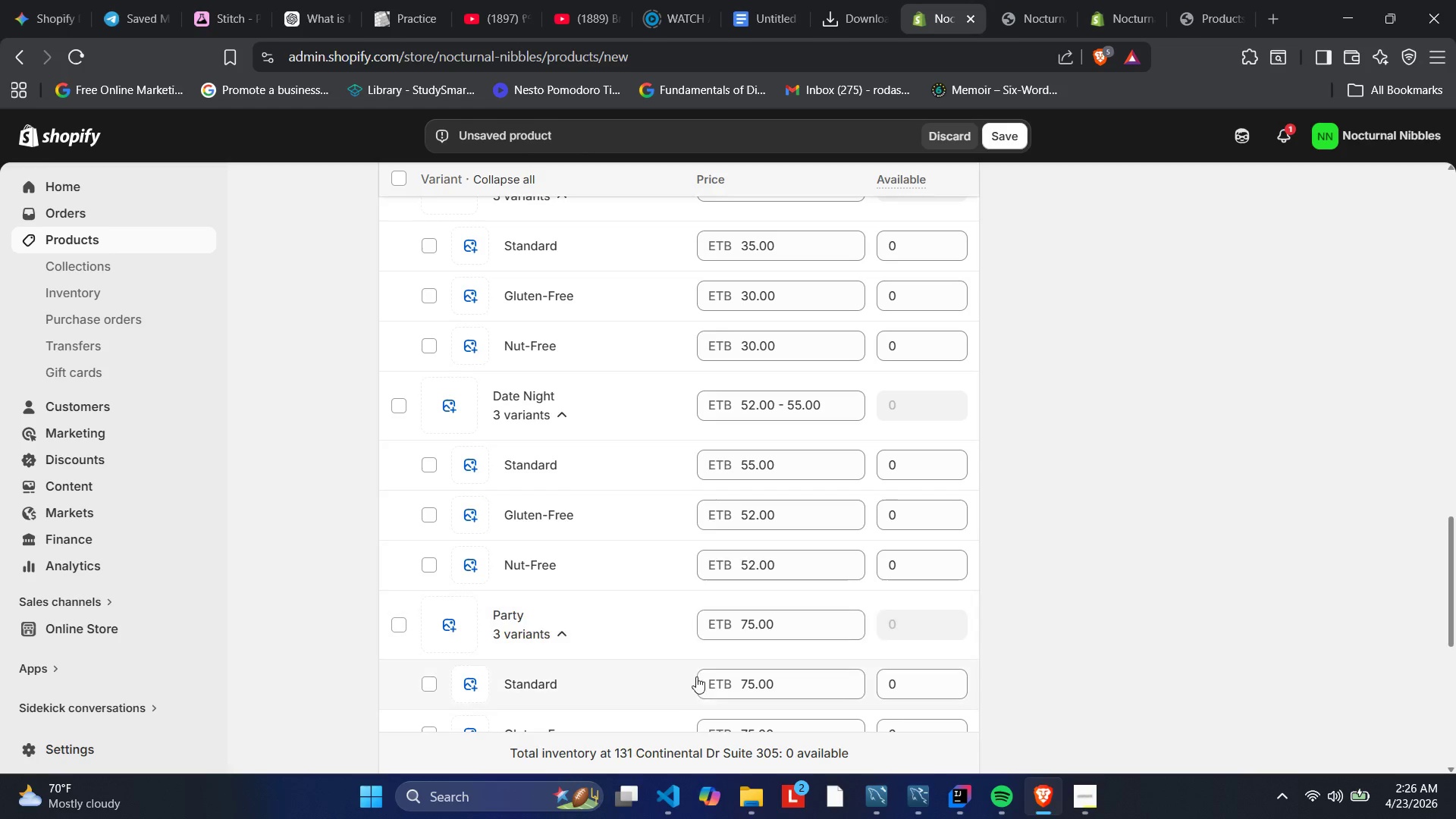 
scroll: coordinate [700, 677], scroll_direction: down, amount: 1.0
 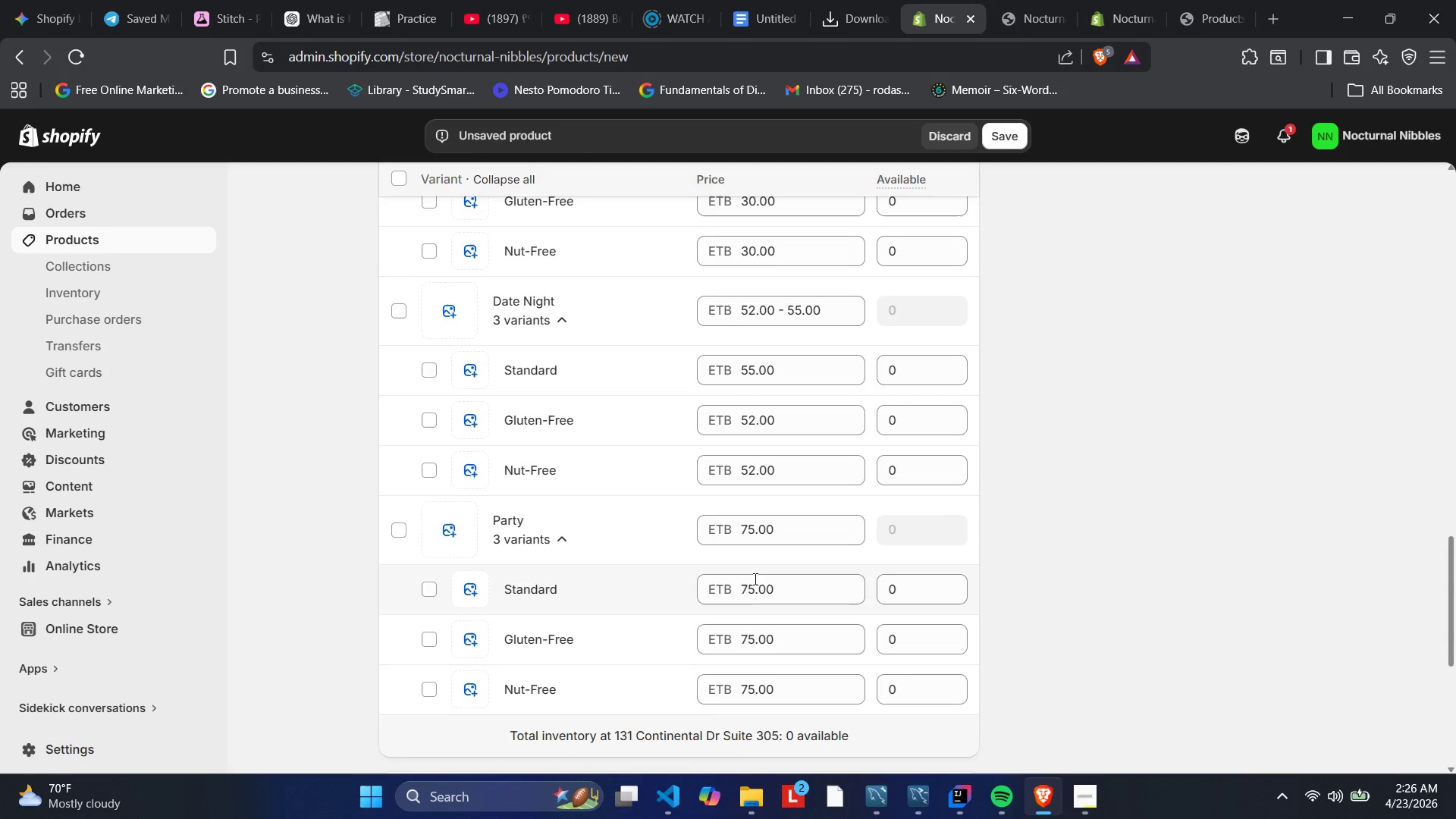 
left_click([754, 590])
 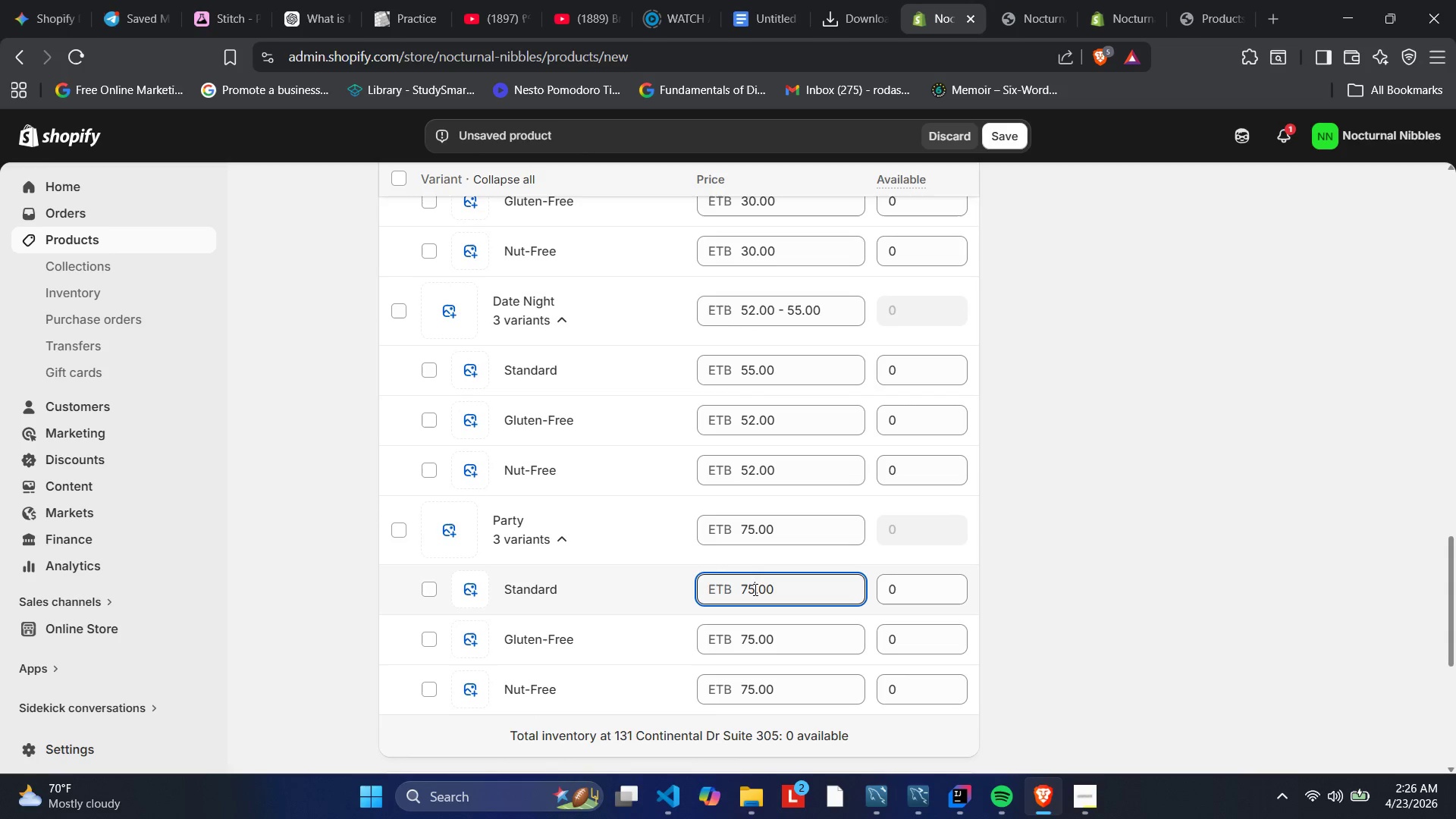 
key(Backspace)
 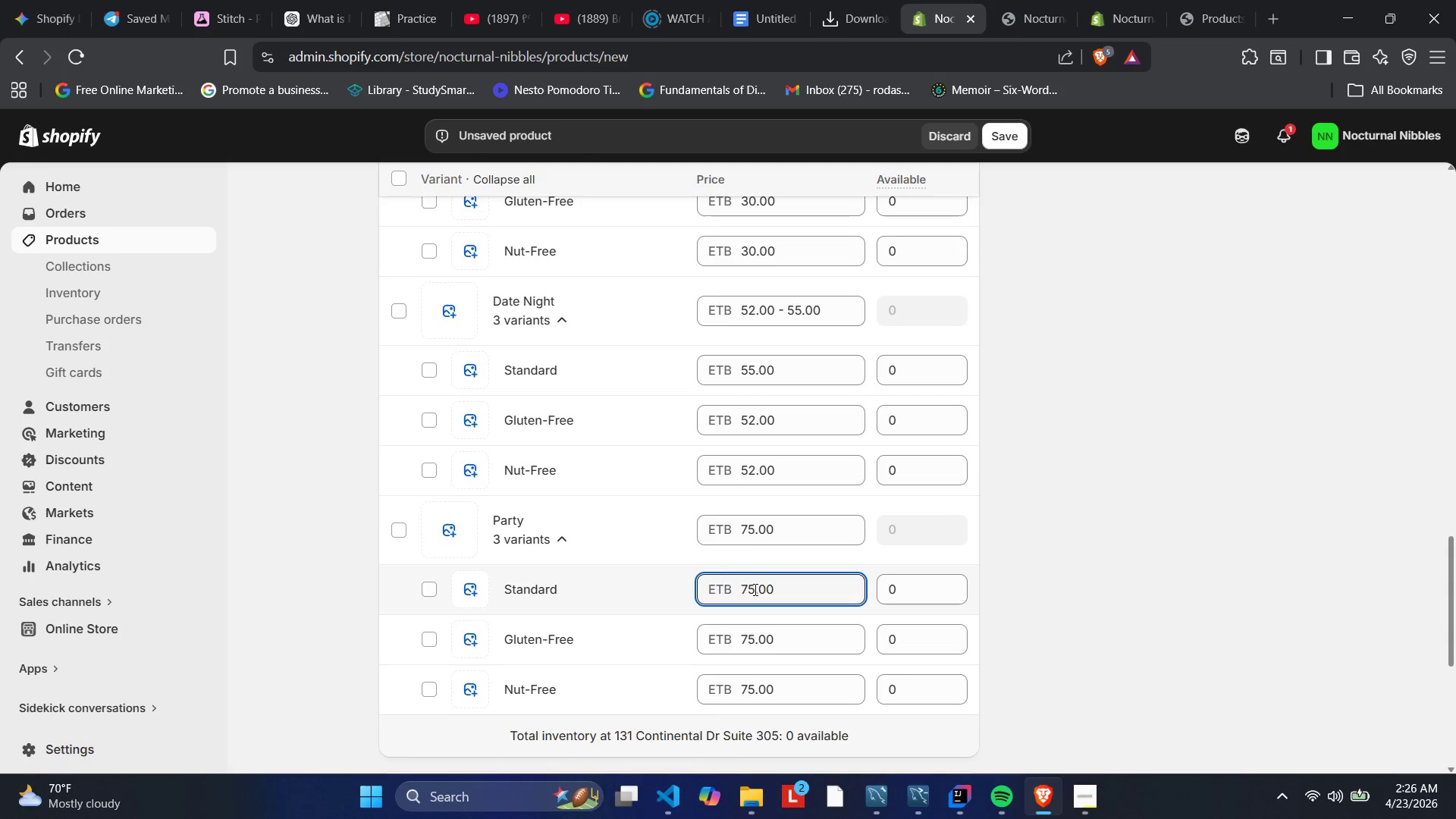 
key(Backspace)
 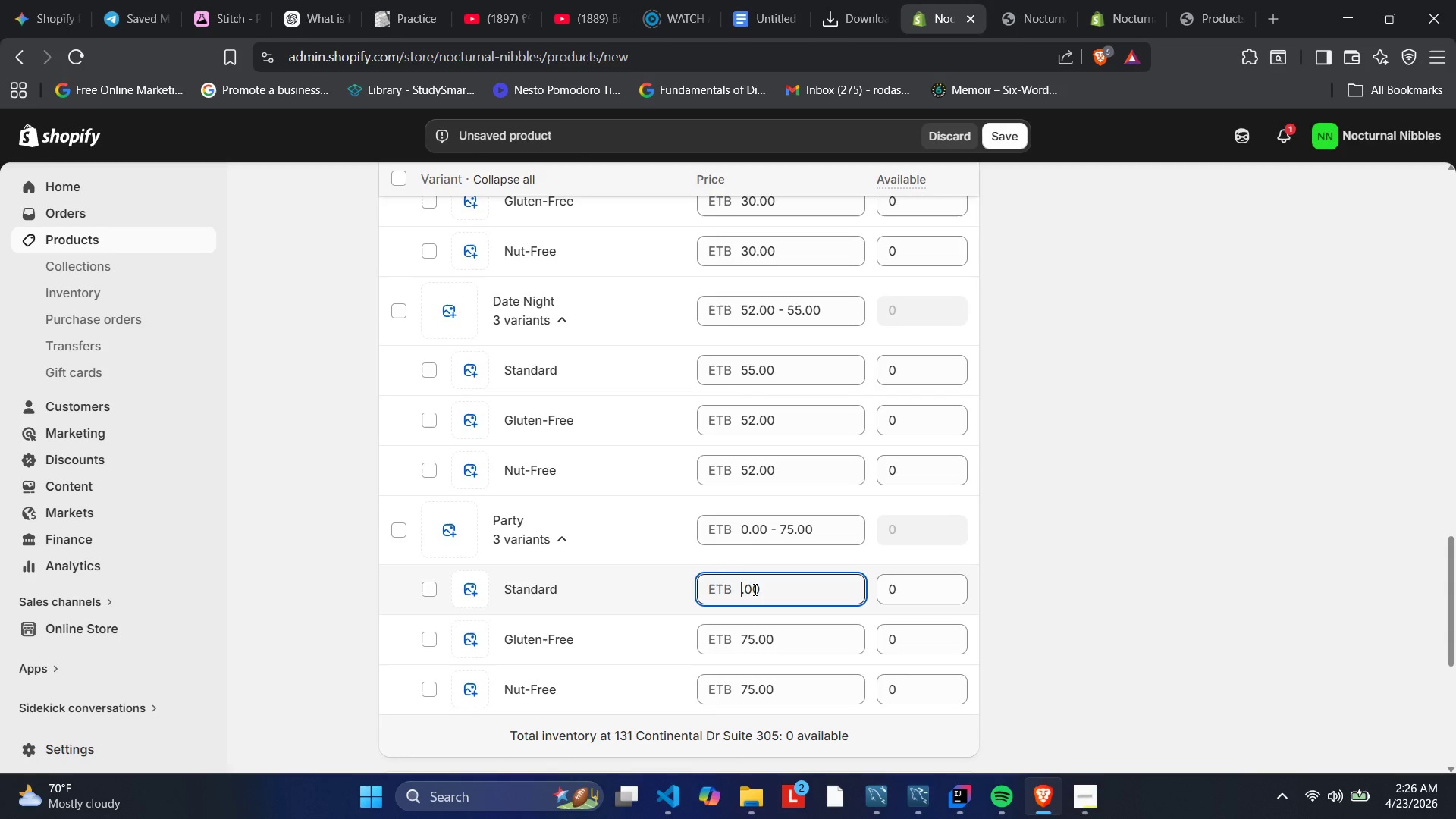 
key(Numpad8)
 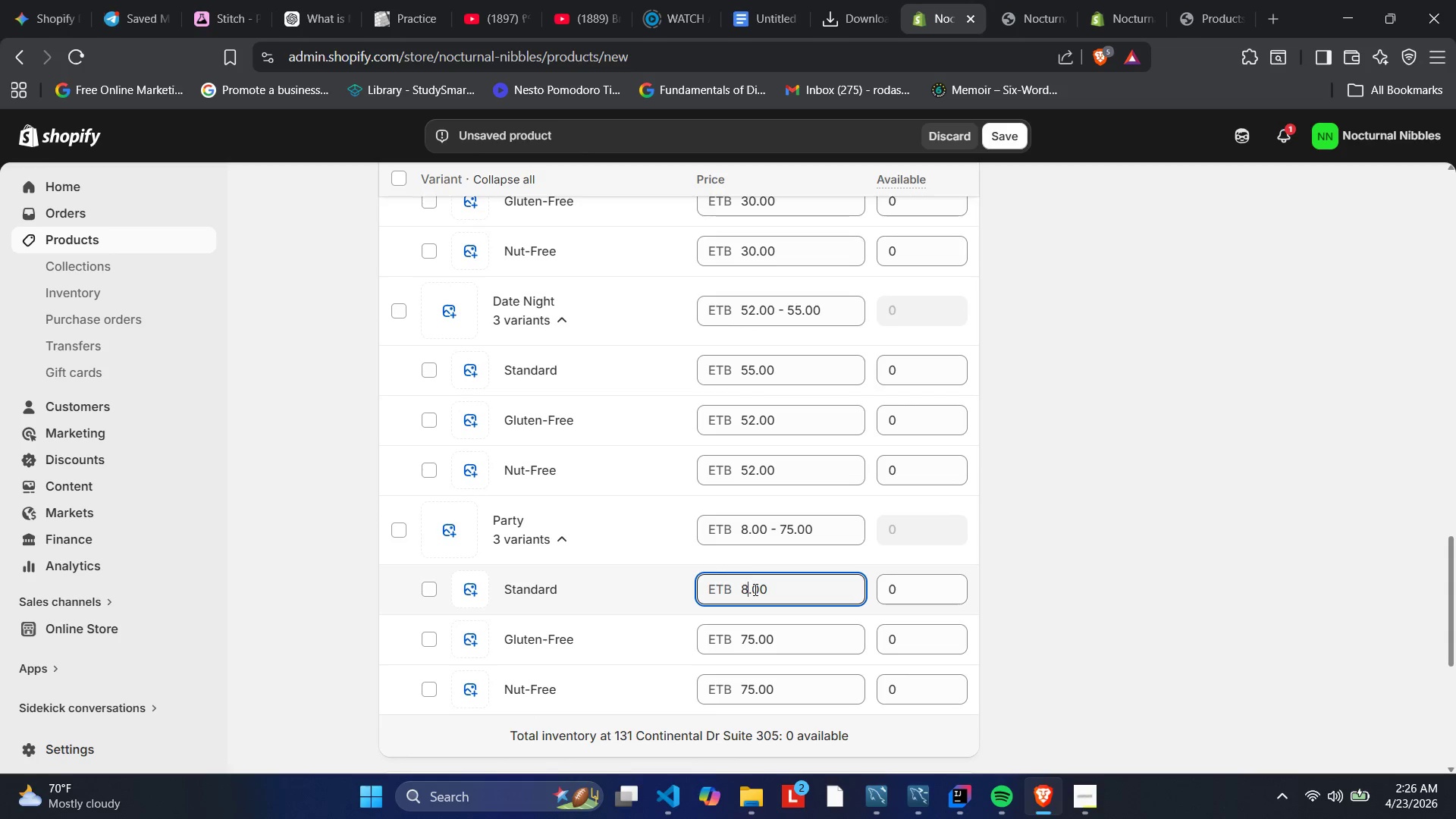 
key(Numpad0)
 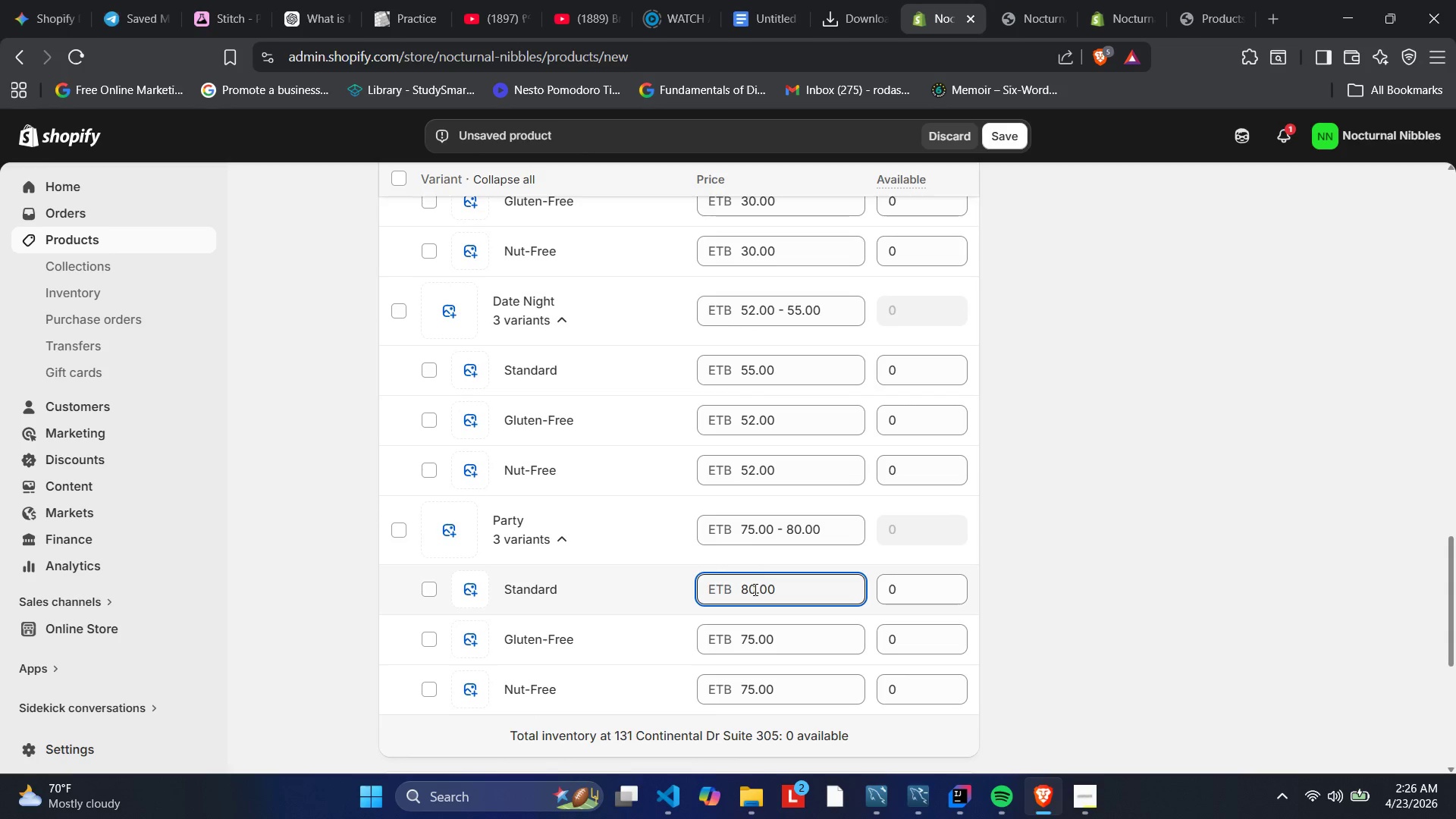 
scroll: coordinate [783, 449], scroll_direction: down, amount: 8.0